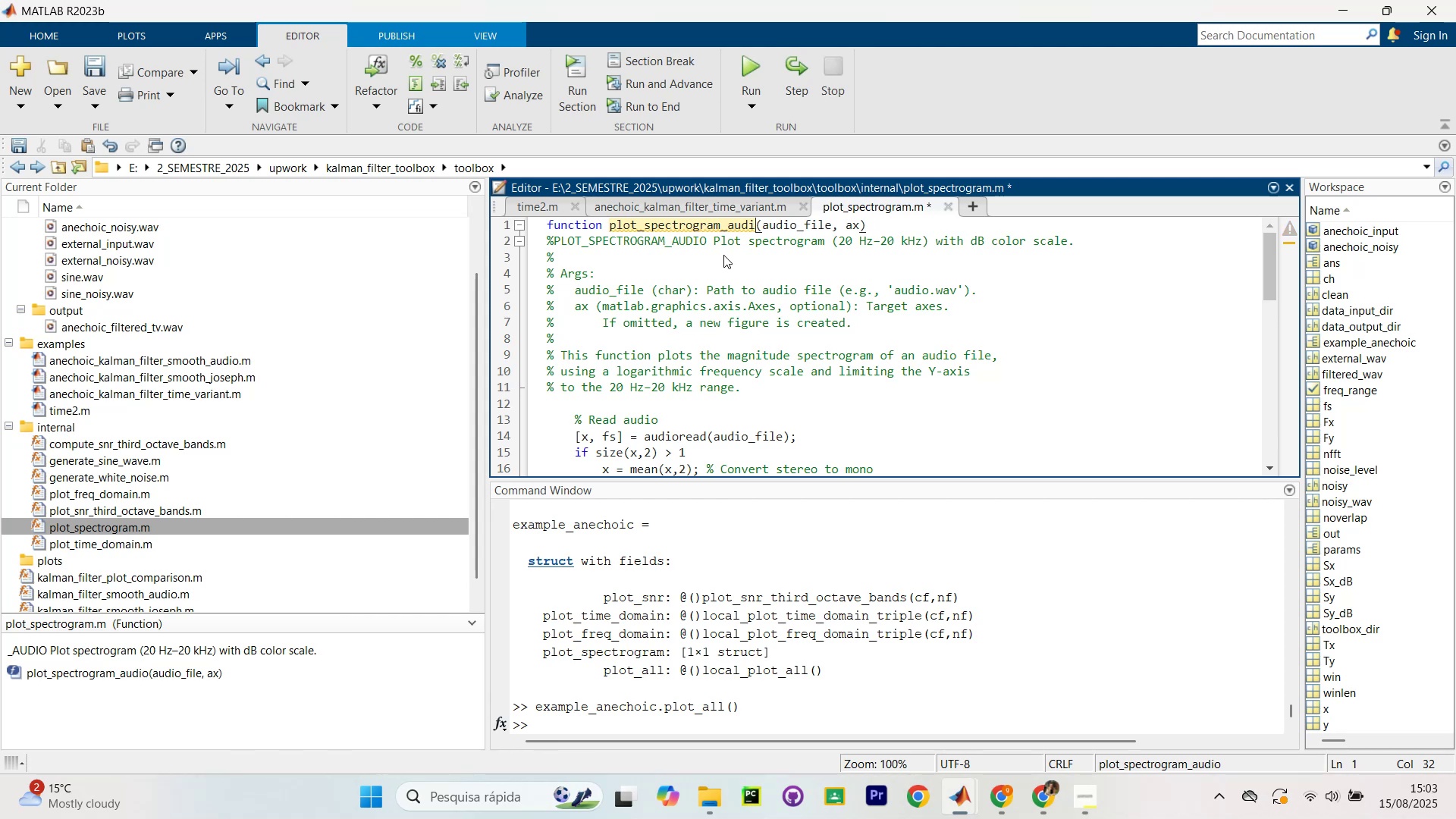 
key(Backspace)
 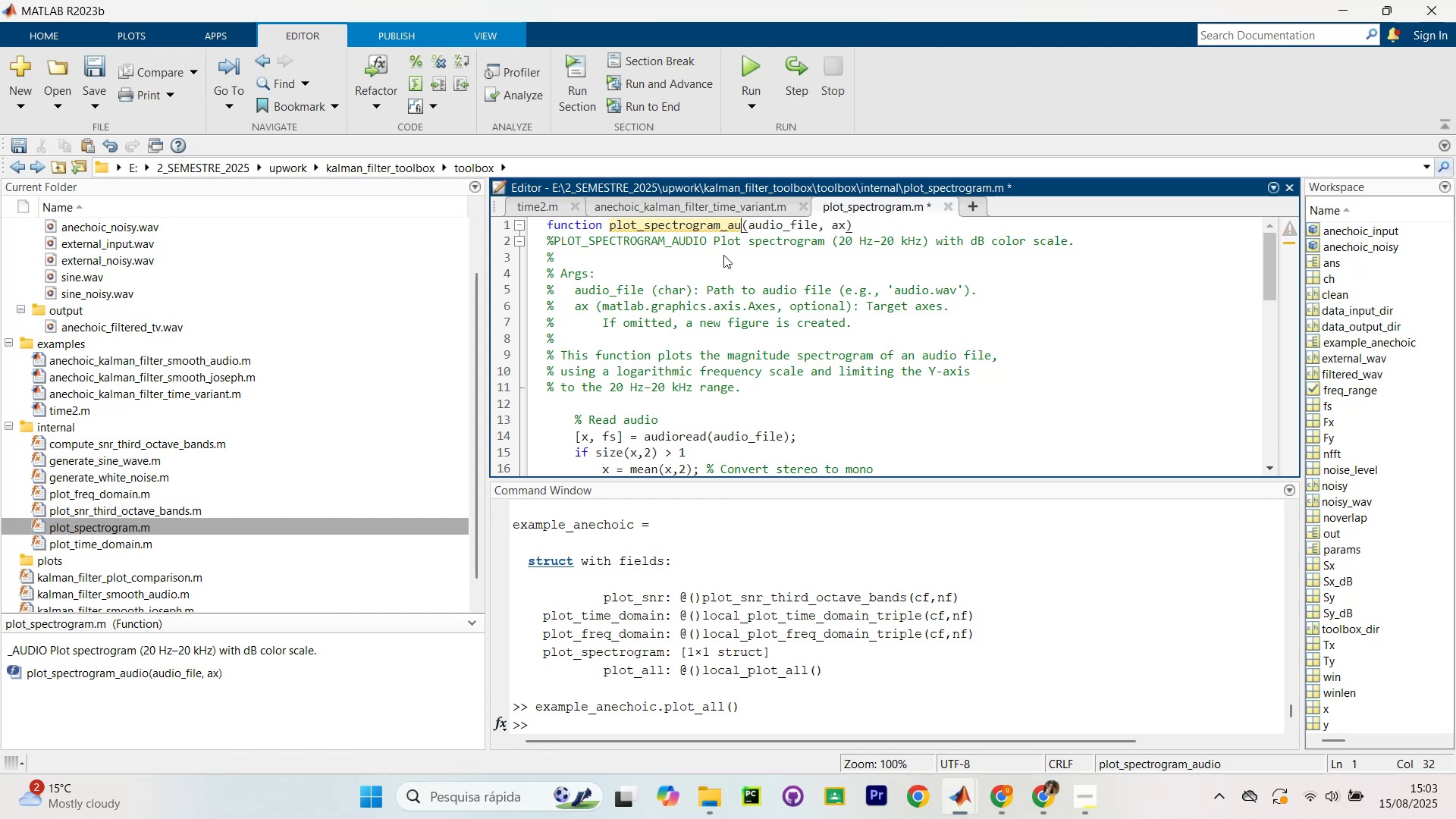 
key(Backspace)
 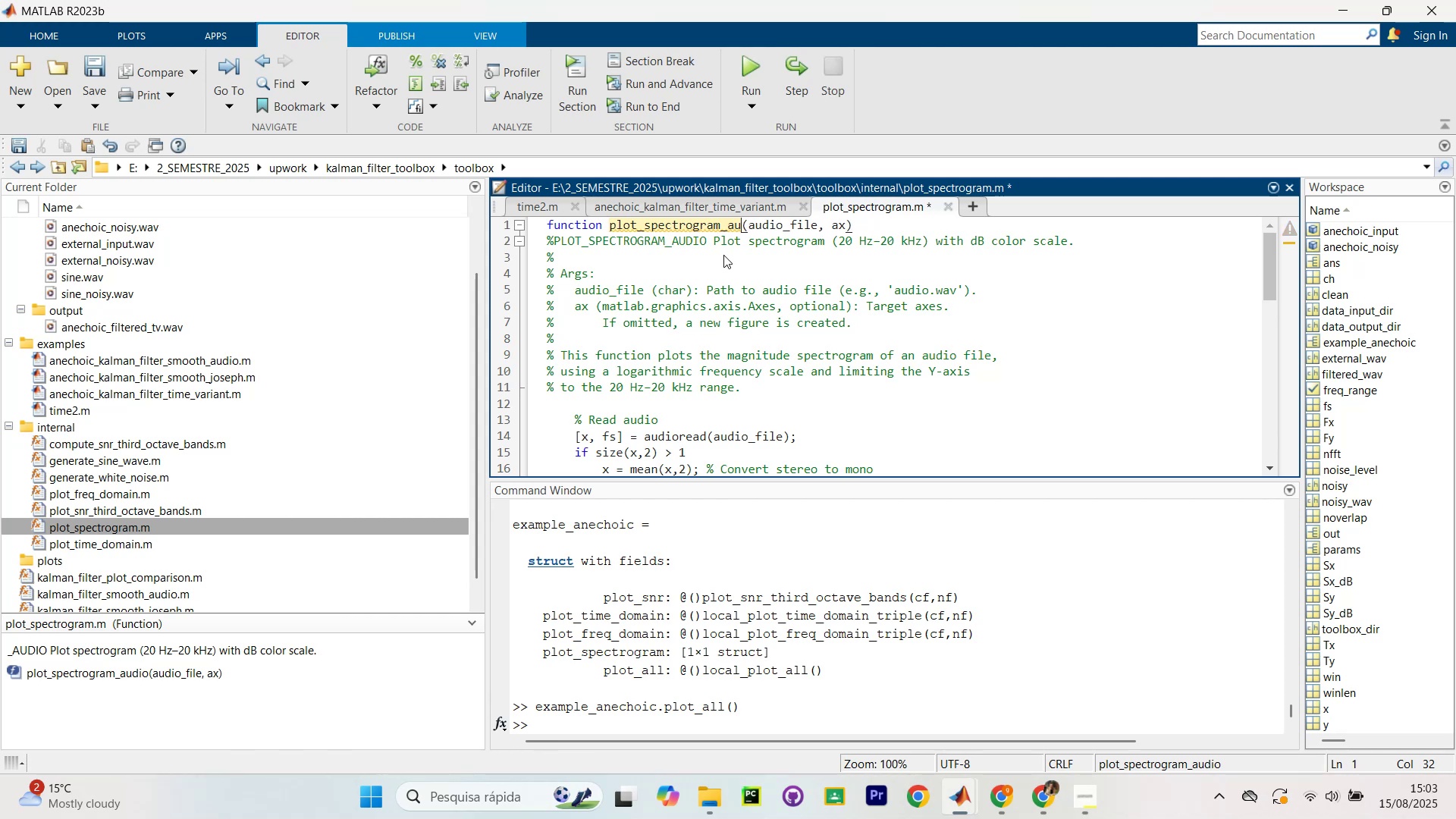 
key(Backspace)
 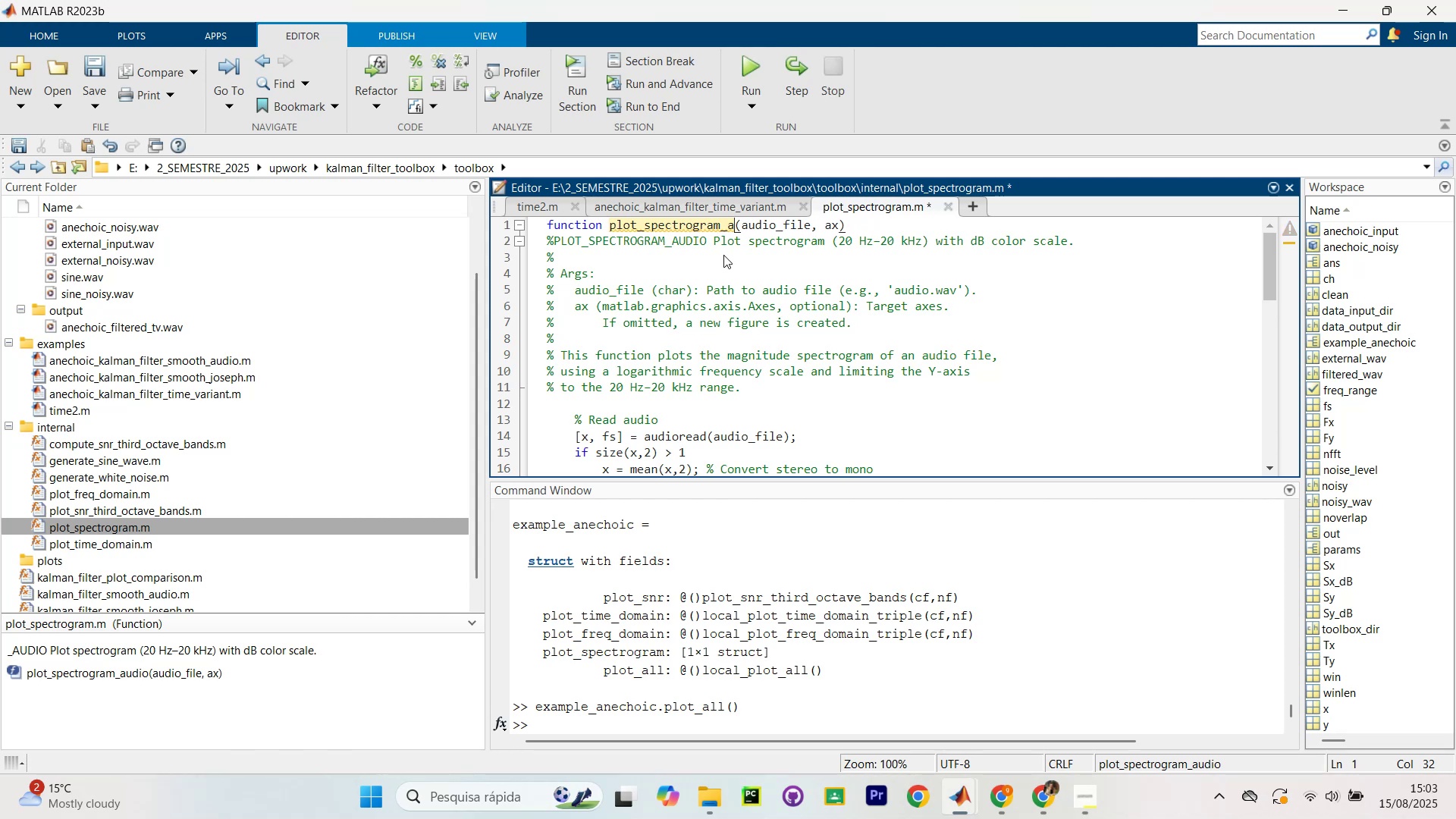 
key(Backspace)
 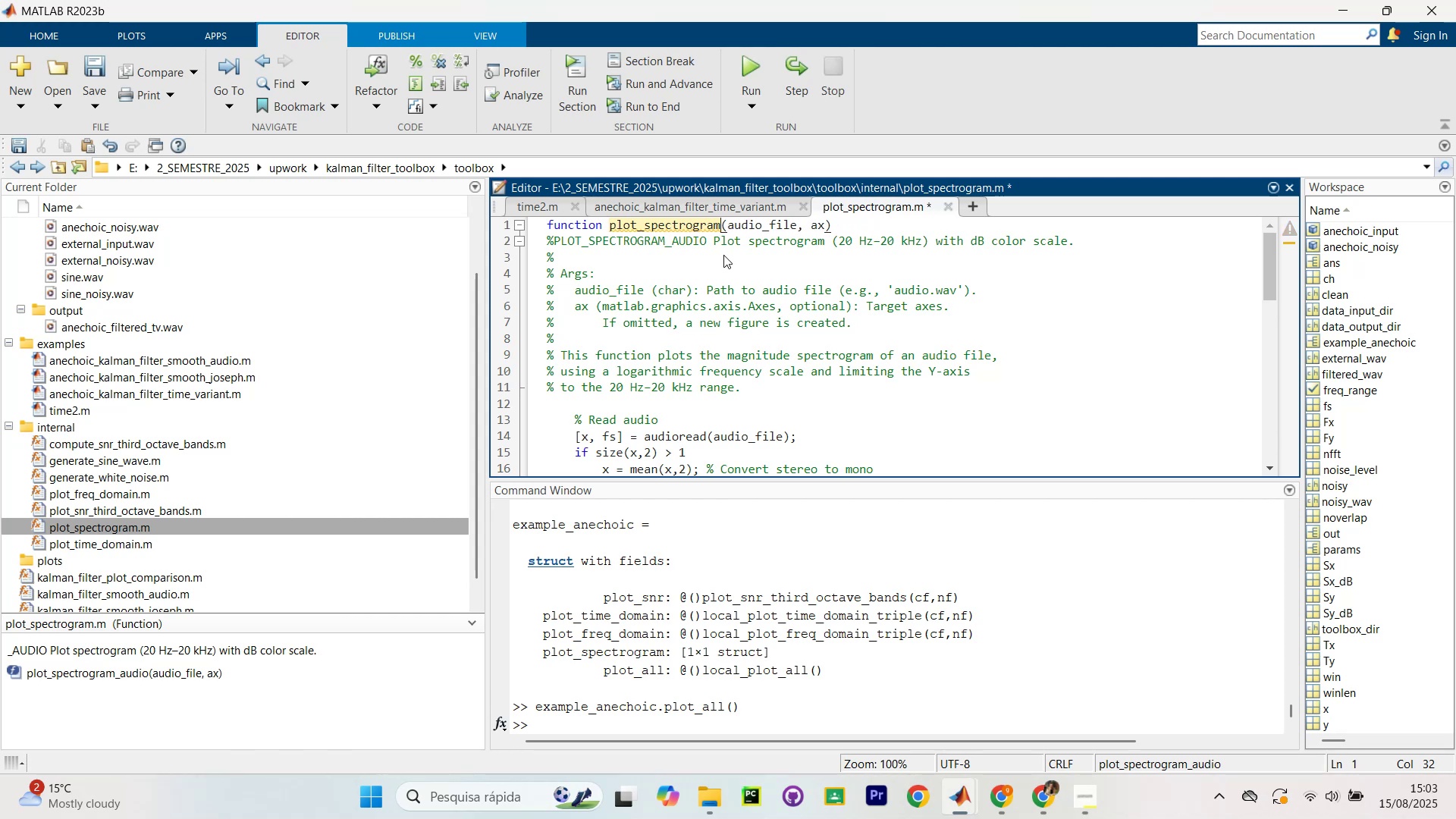 
key(Backspace)
 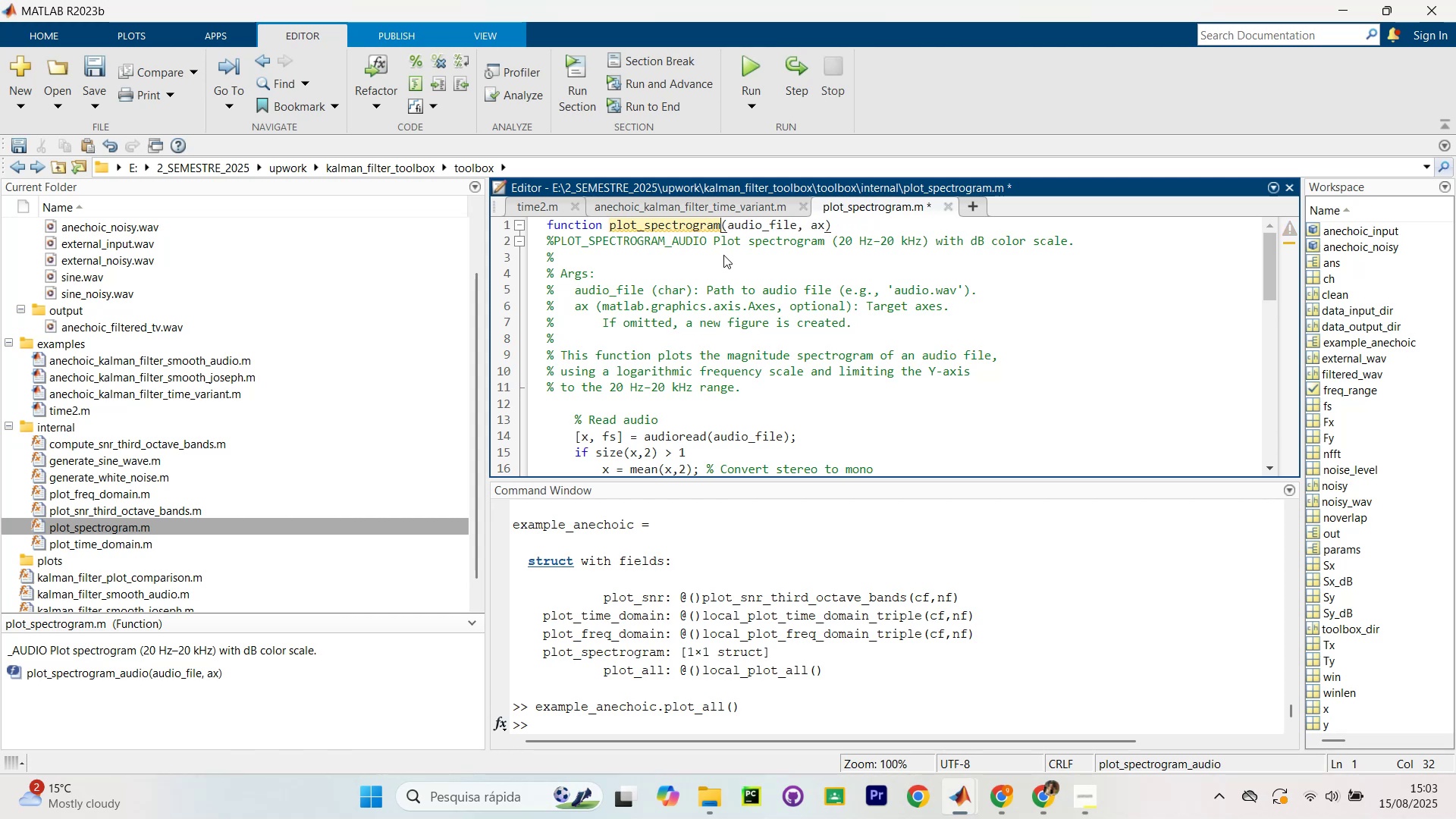 
key(Control+ControlLeft)
 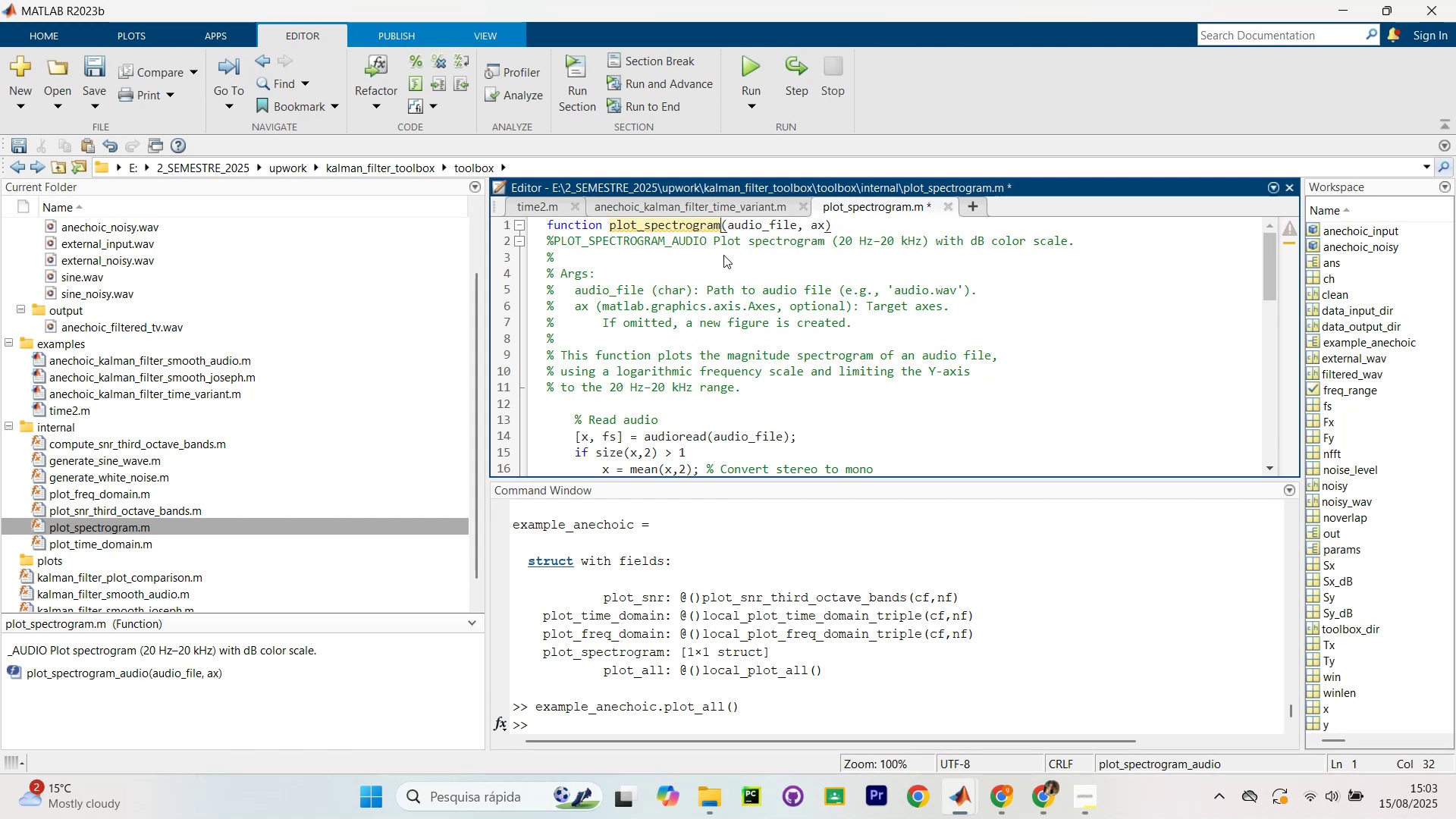 
key(Control+S)
 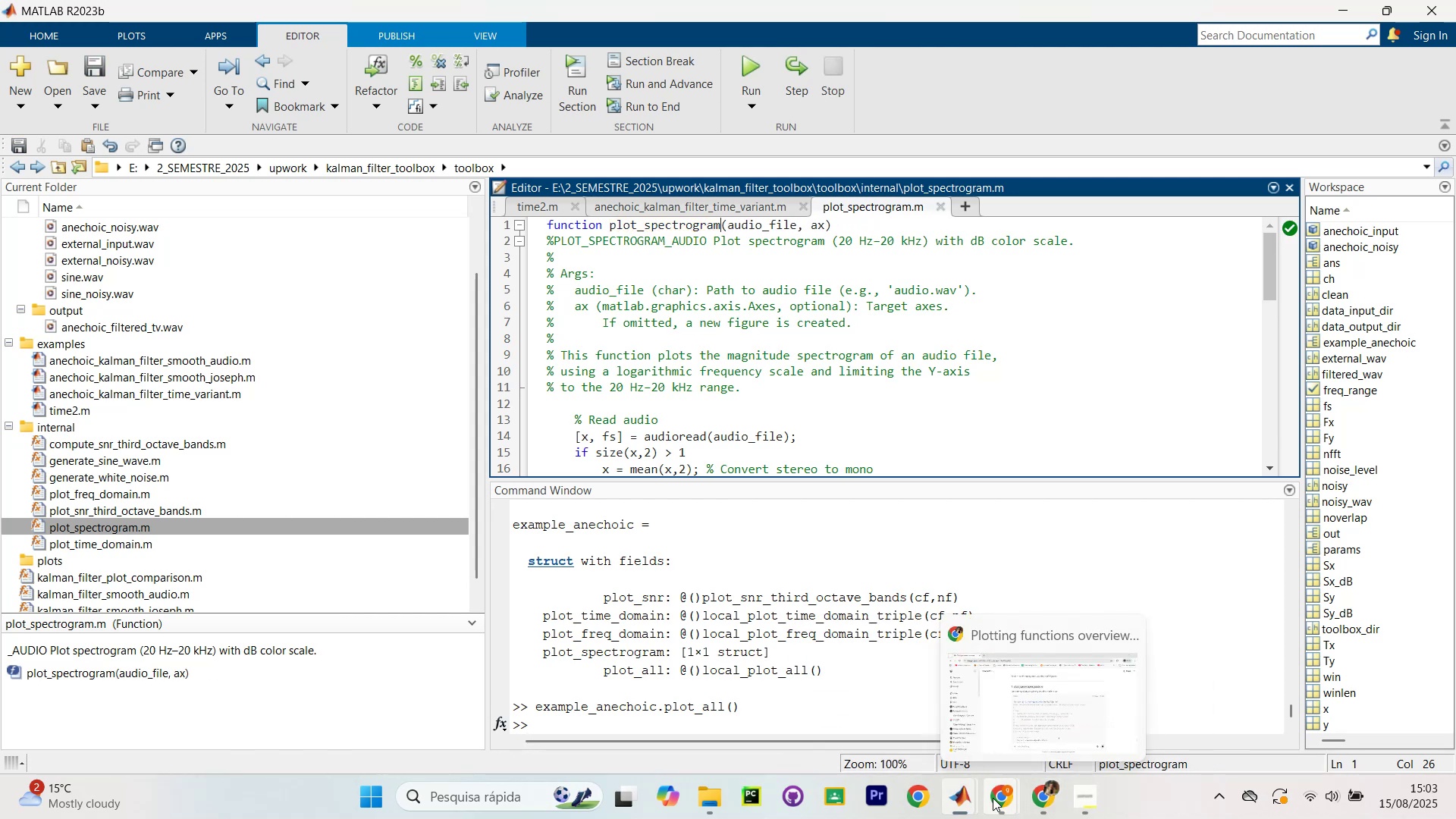 
key(Alt+AltLeft)
 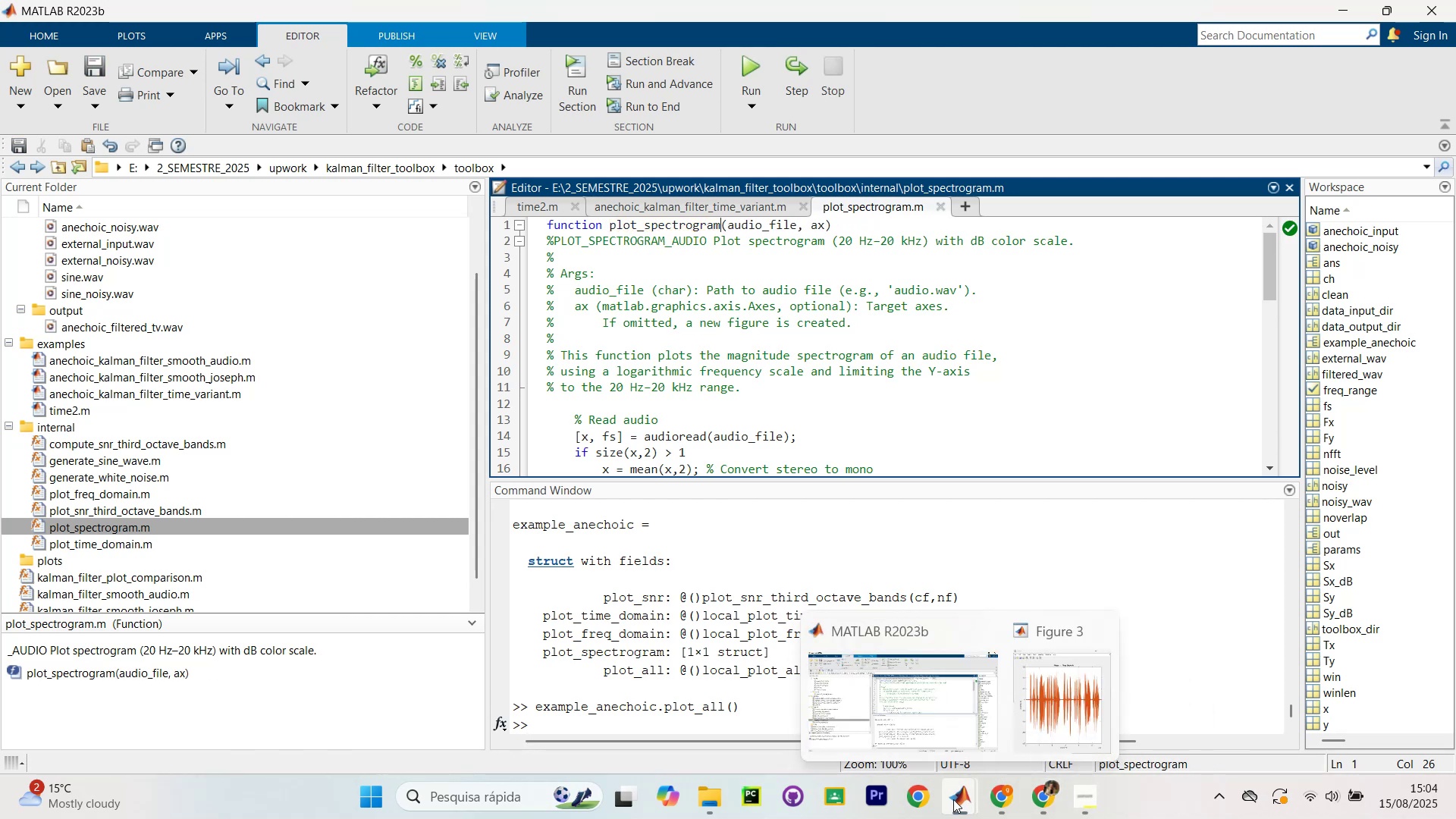 
key(Alt+Tab)
 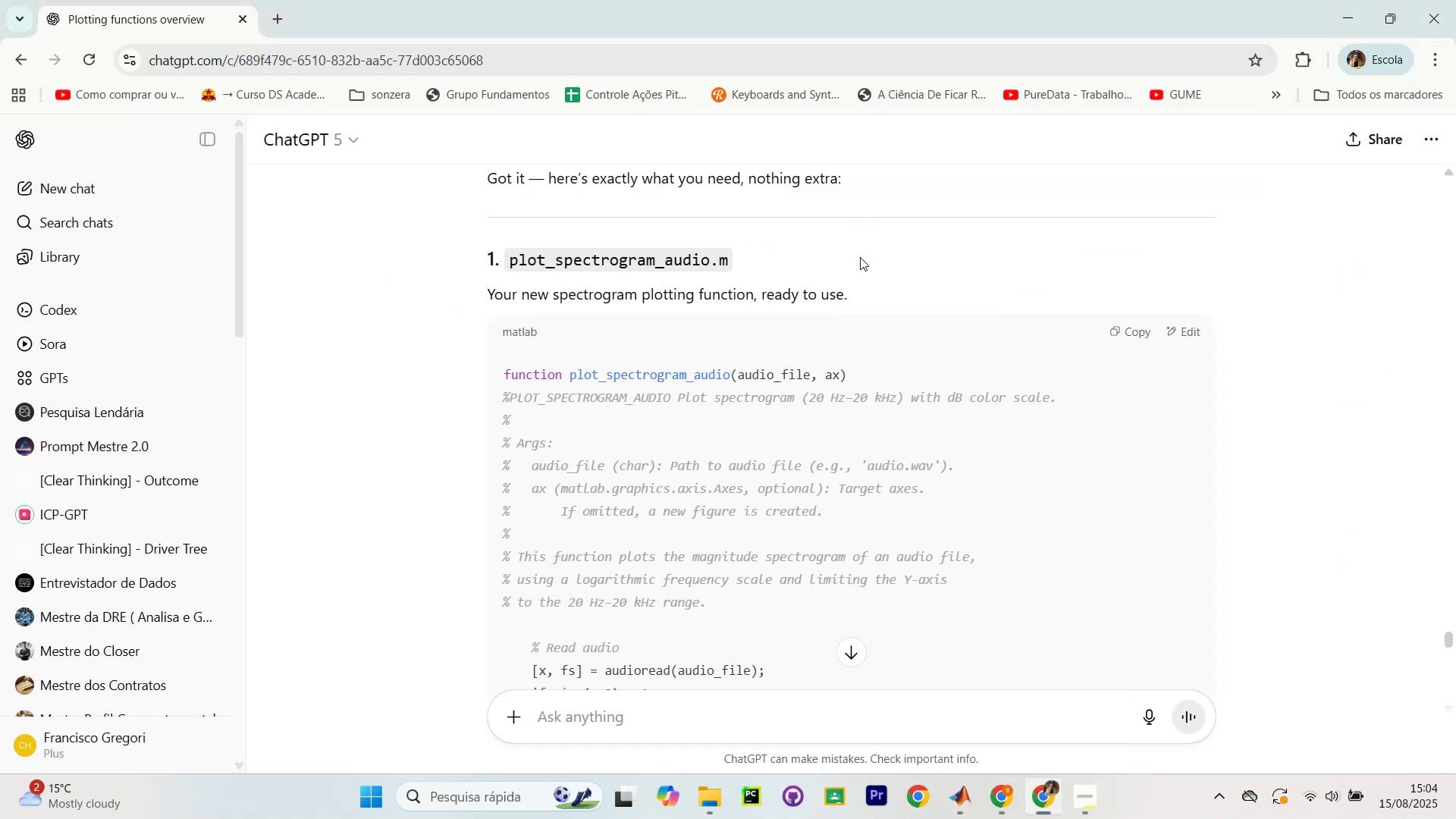 
scroll: coordinate [868, 263], scroll_direction: down, amount: 31.0
 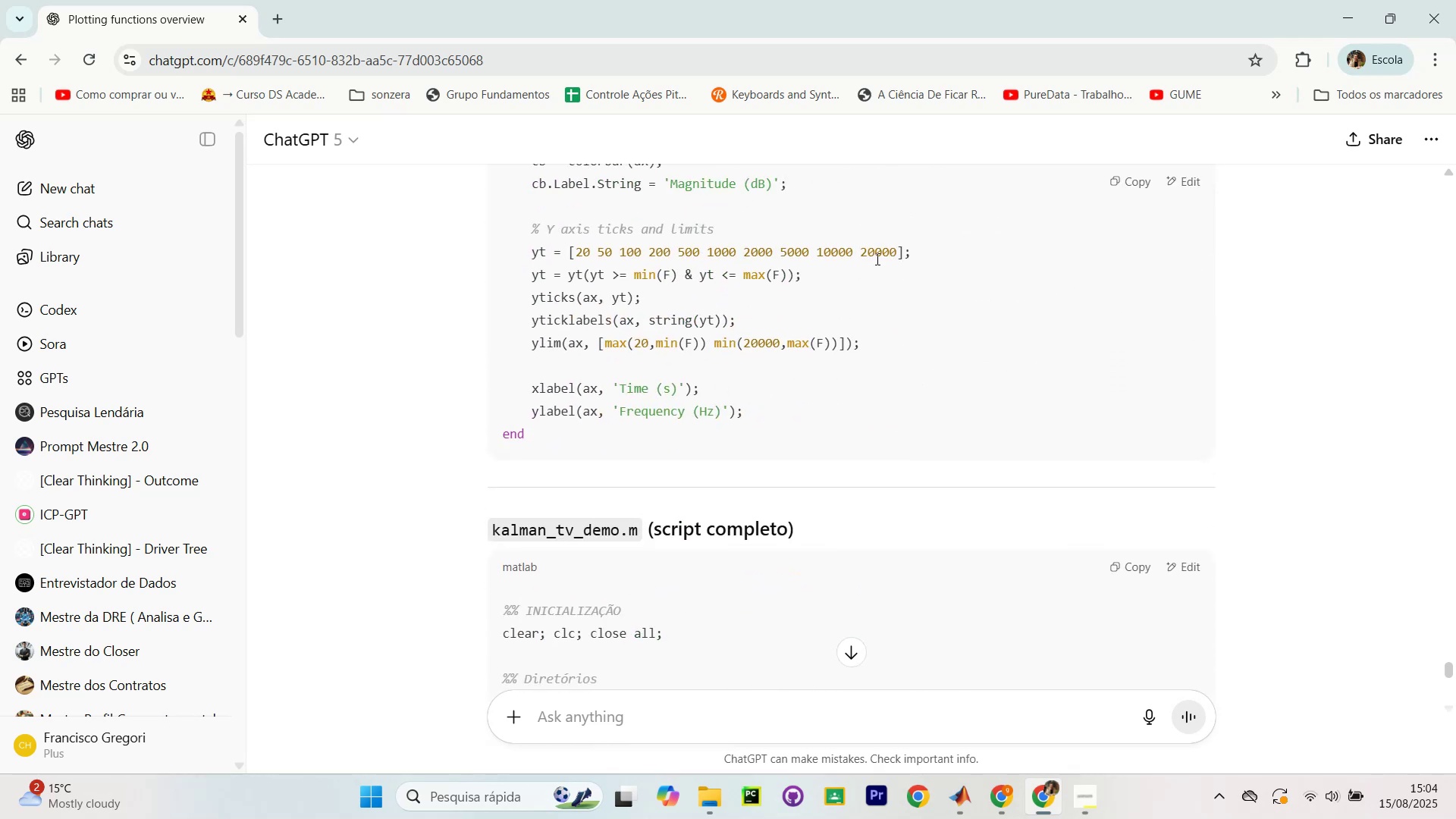 
wait(5.54)
 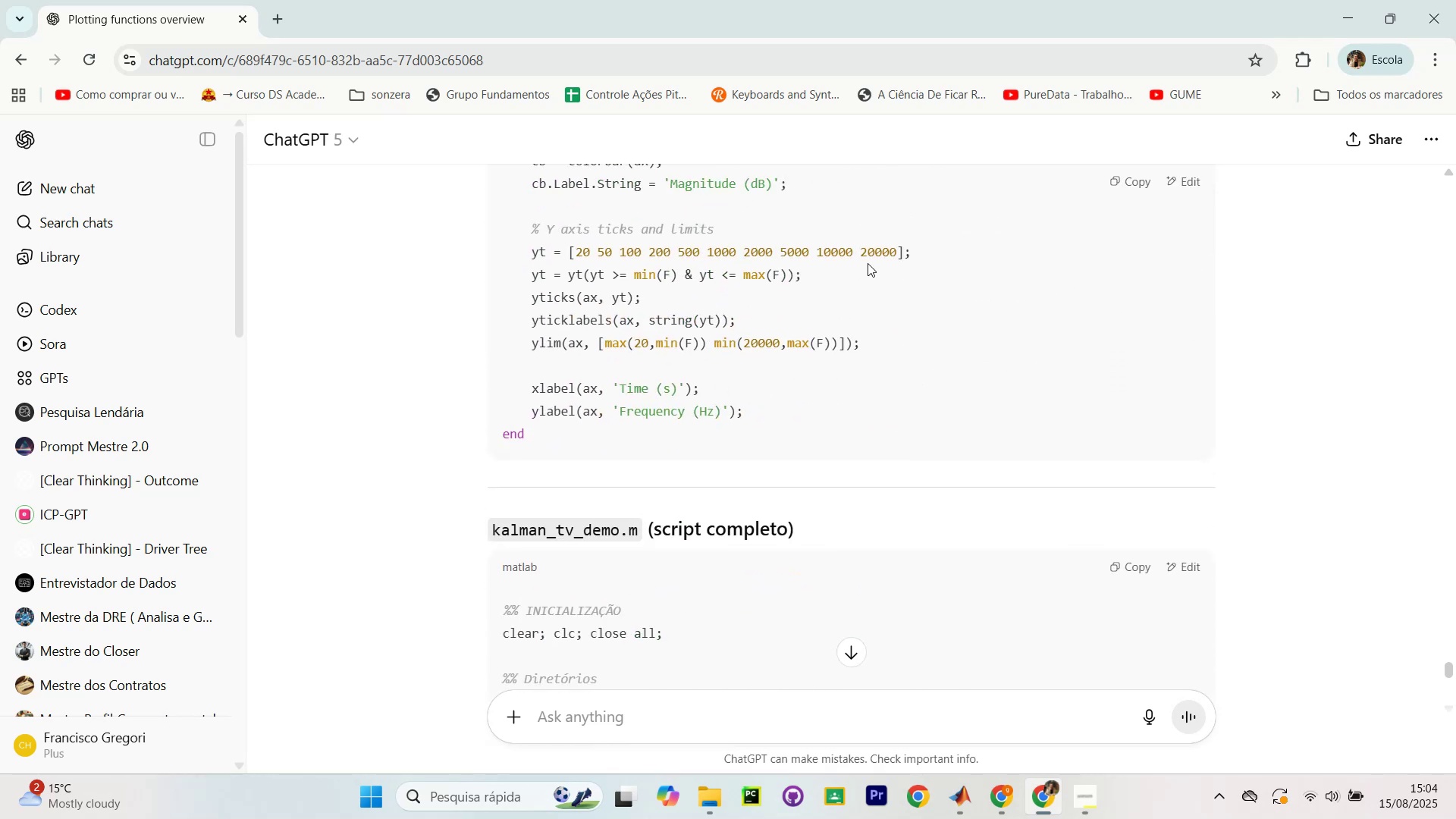 
scroll: coordinate [876, 261], scroll_direction: down, amount: 3.0
 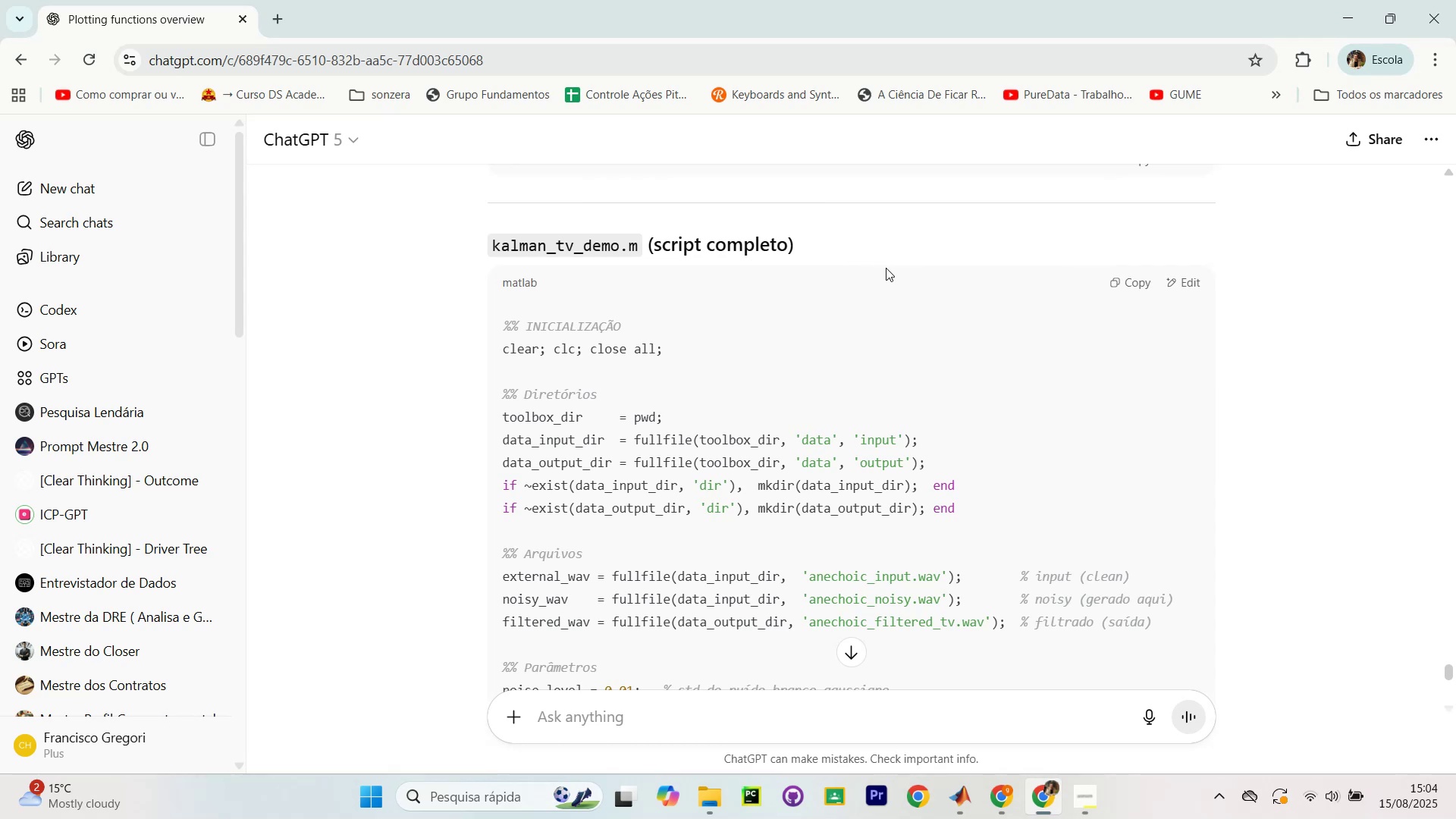 
wait(7.03)
 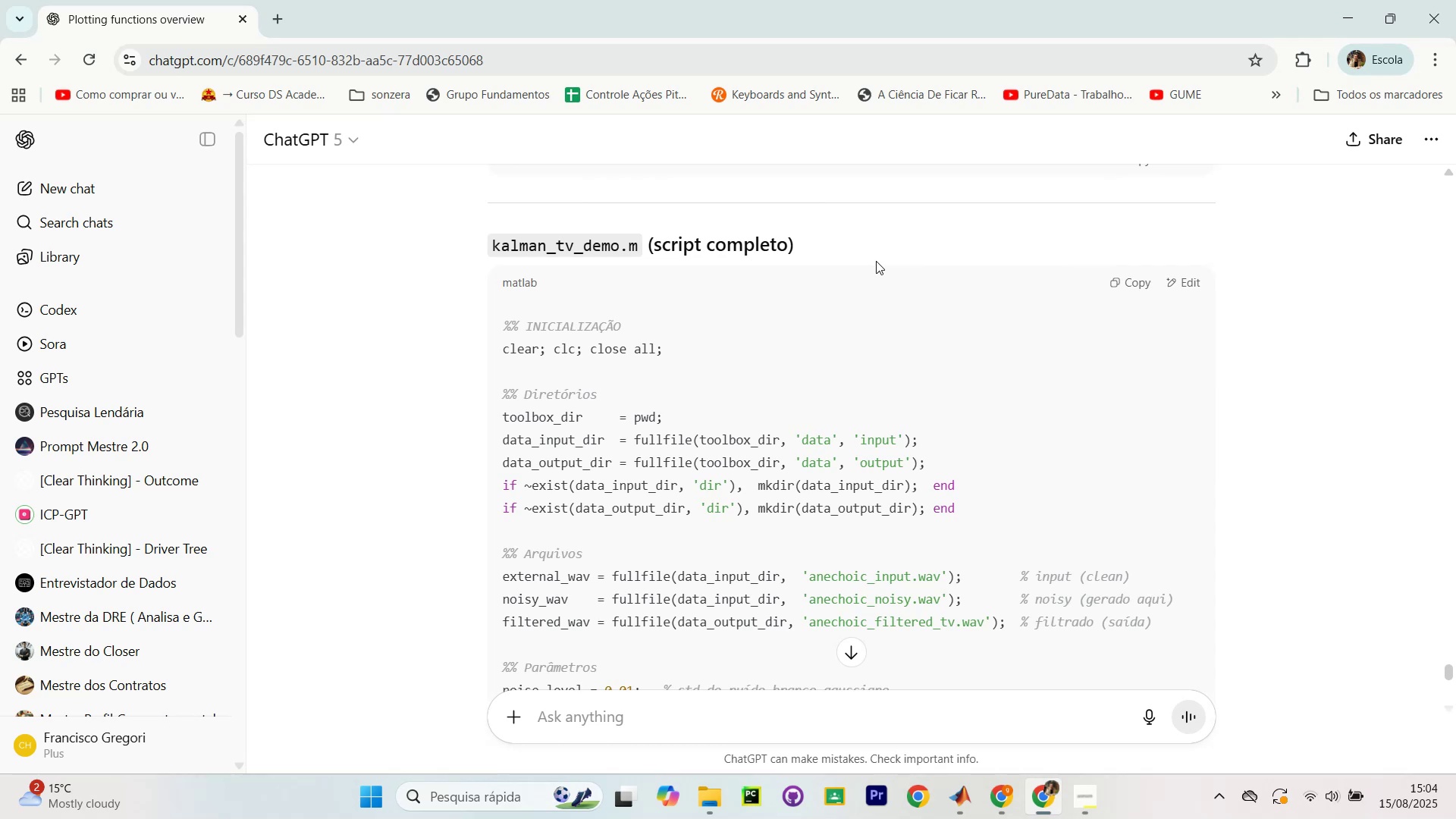 
scroll: coordinate [863, 348], scroll_direction: down, amount: 17.0
 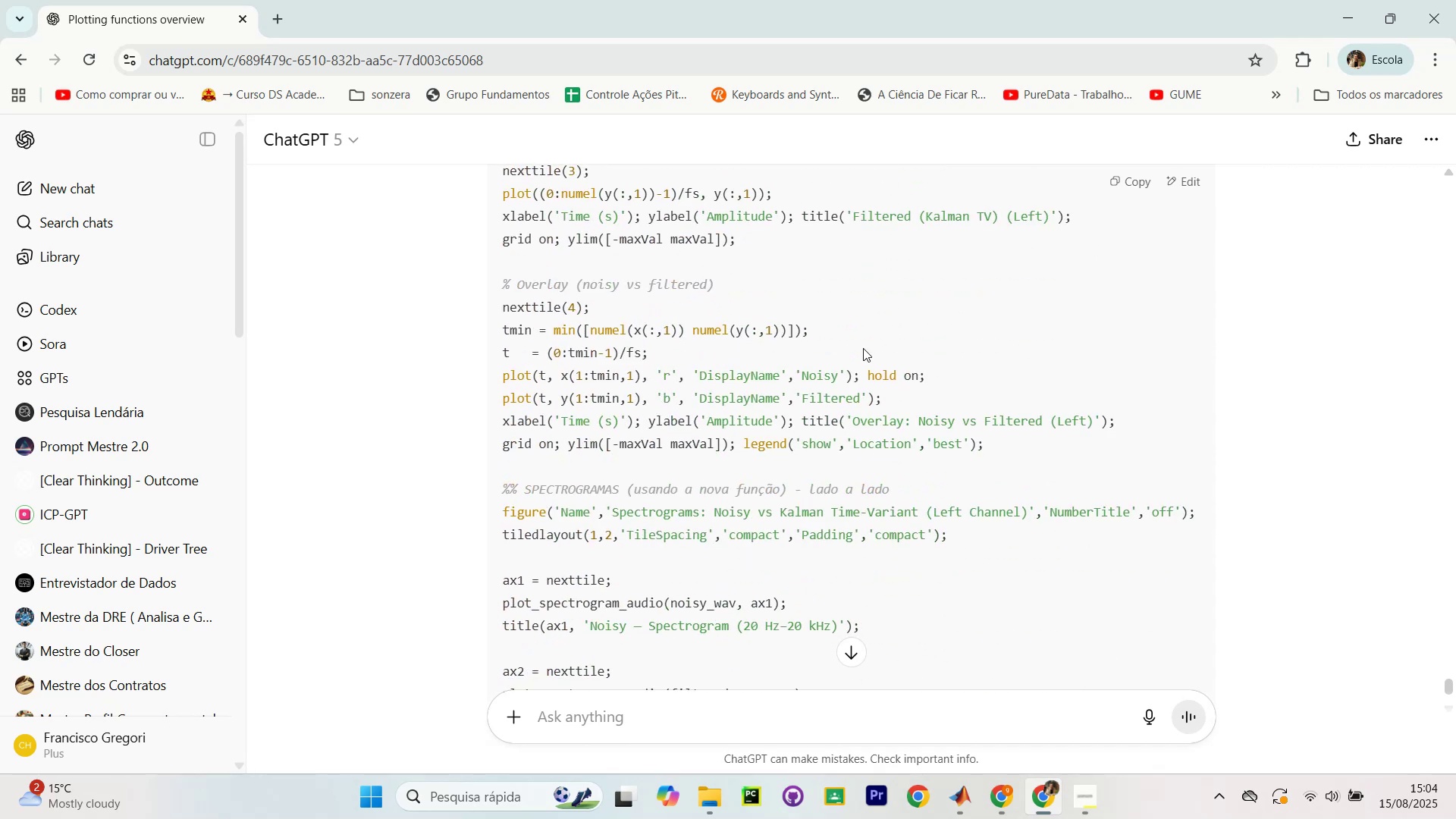 
scroll: coordinate [863, 352], scroll_direction: down, amount: 5.0
 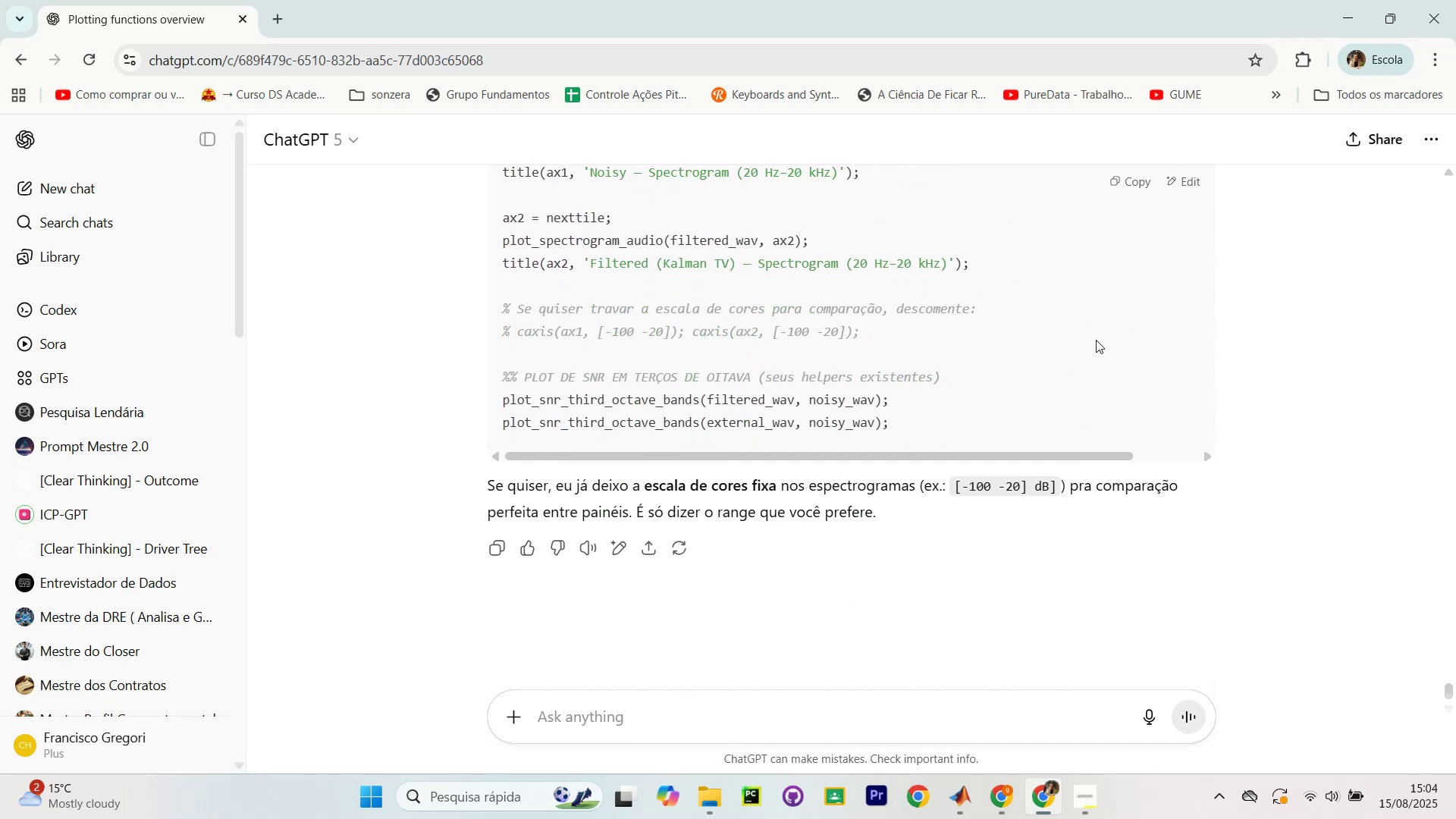 
left_click([848, 714])
 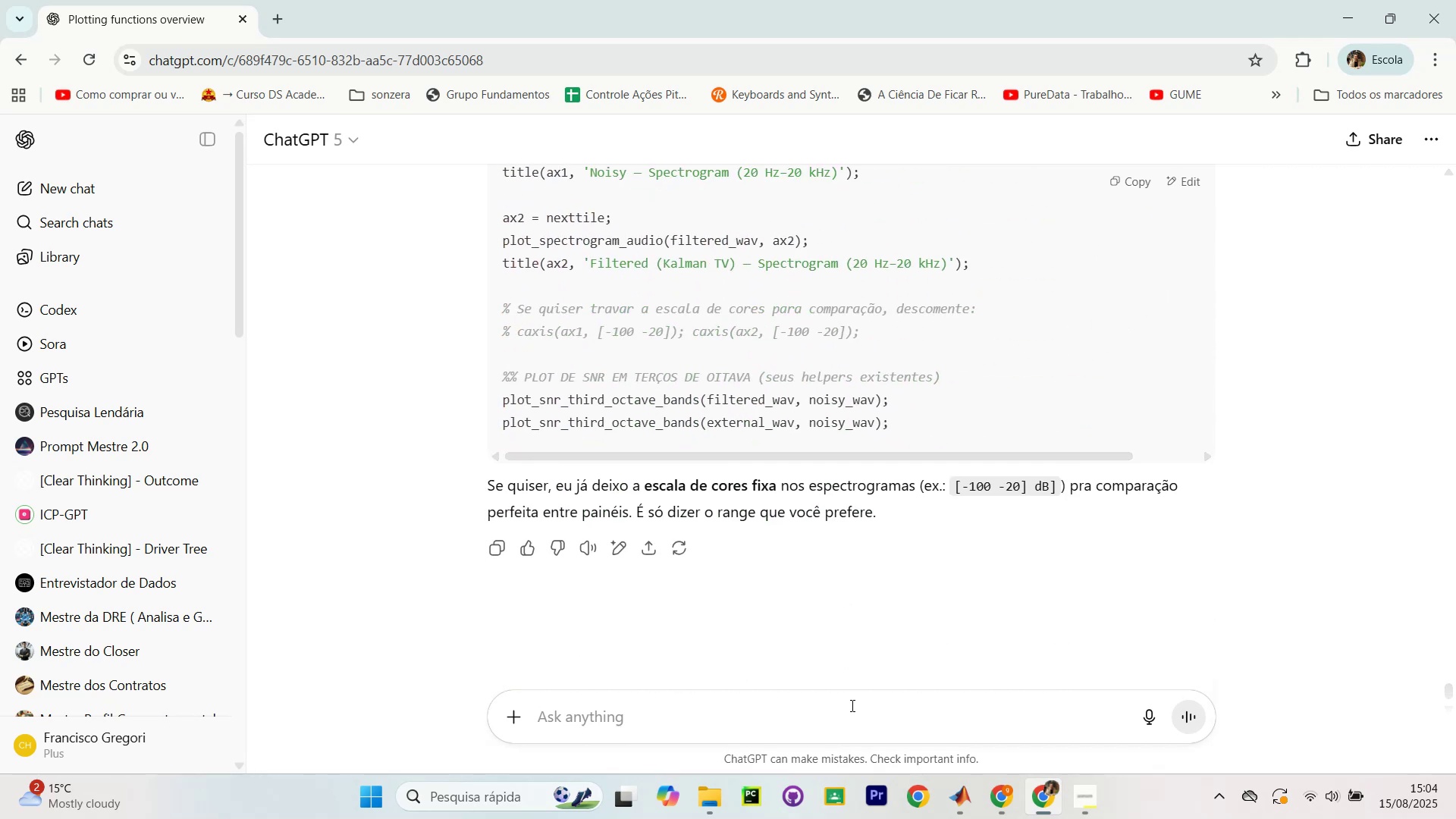 
type(re)
key(Backspace)
key(Backspace)
type(ok, you`re gett)
key(Backspace)
key(Backspace)
key(Backspace)
key(Backspace)
type(not doing what im telling ou)
key(Backspace)
key(Backspace)
type(you, but lets start ploting using our new plot_spectrogram functon)
key(Backspace)
key(Backspace)
type(iion, do t)
key(Backspace)
type(the po)
key(Backspace)
type(lot)
 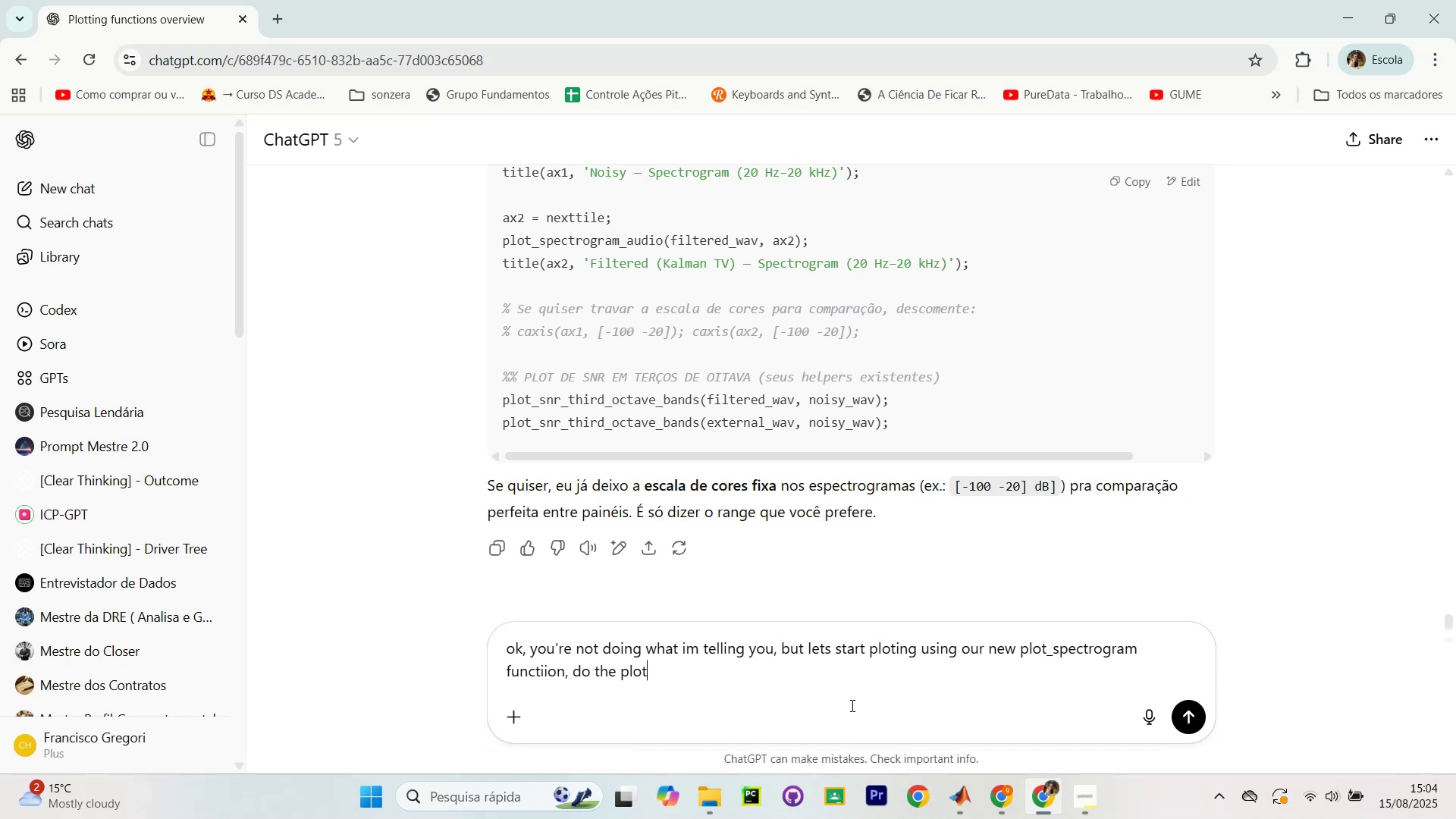 
key(Enter)
 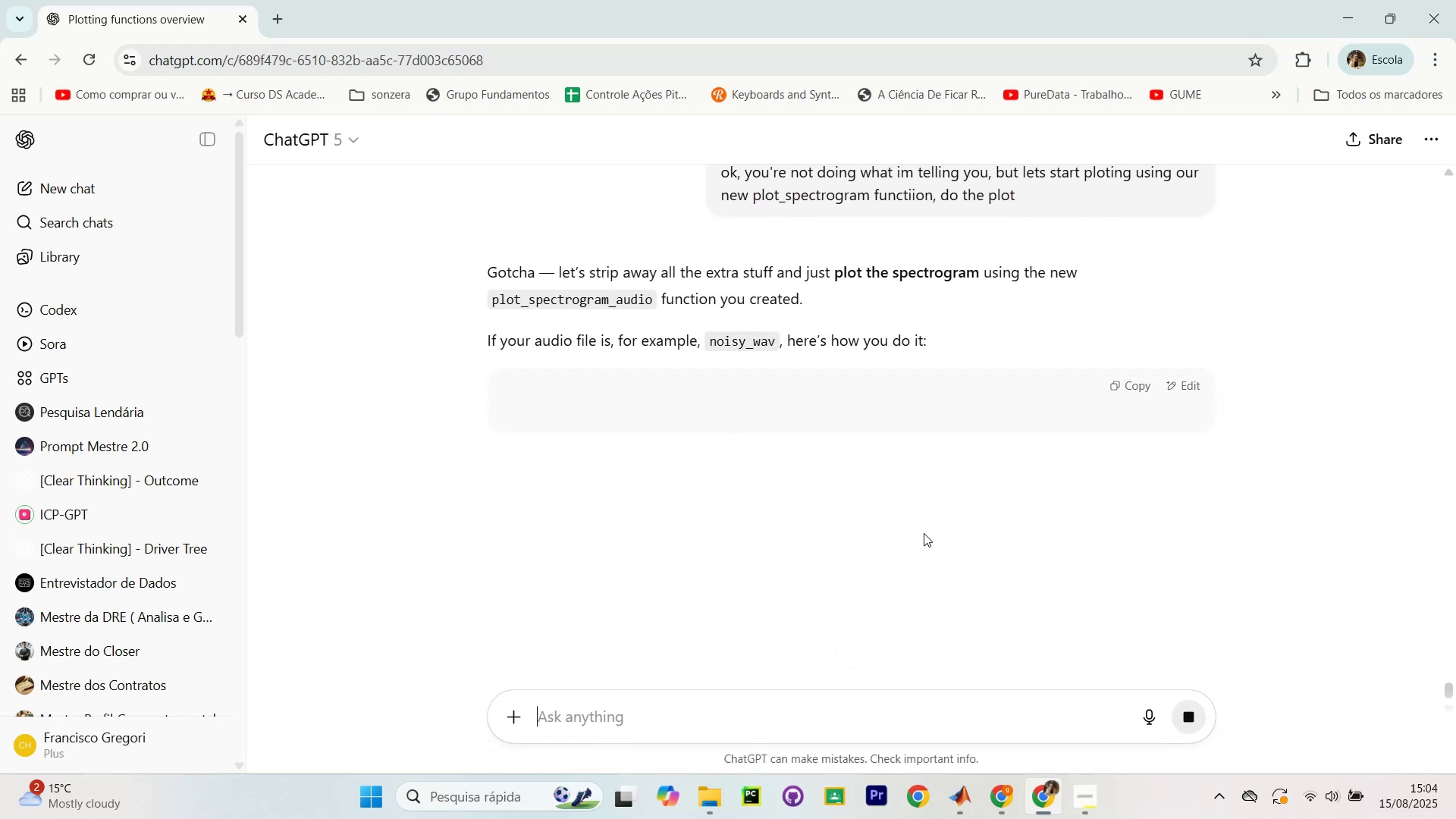 
mouse_move([912, 544])
 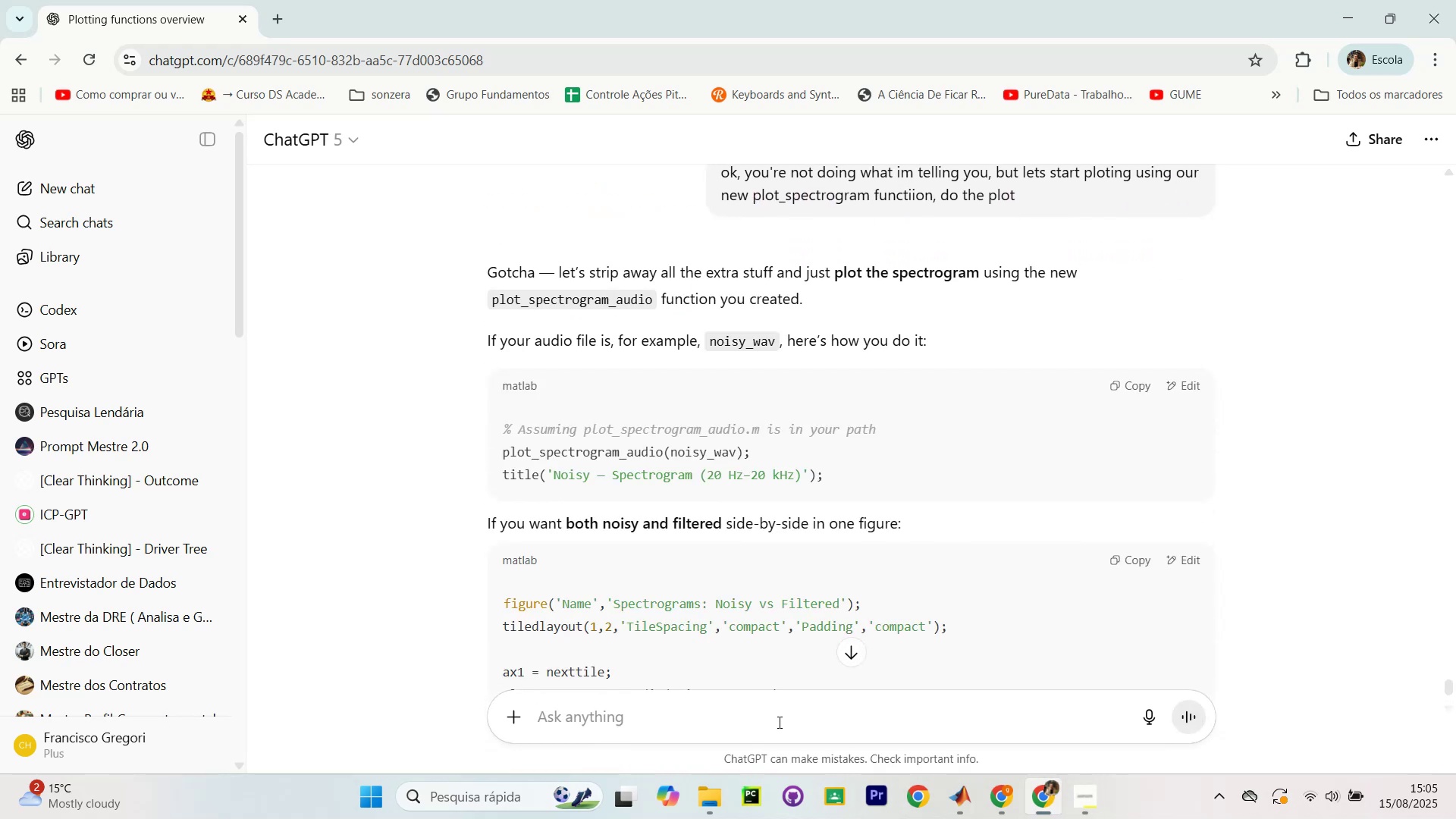 
scroll: coordinate [717, 603], scroll_direction: down, amount: 2.0
 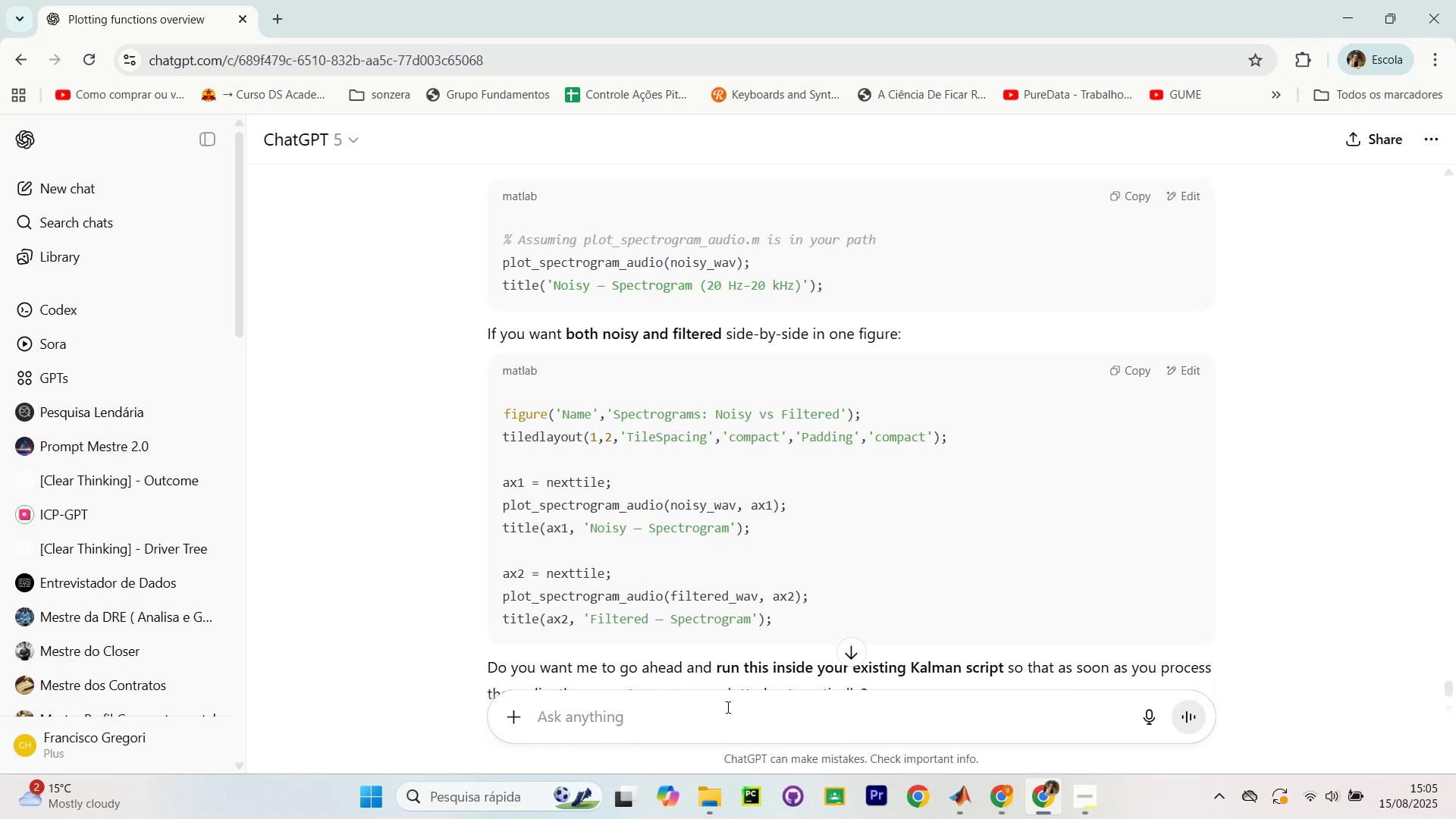 
wait(9.18)
 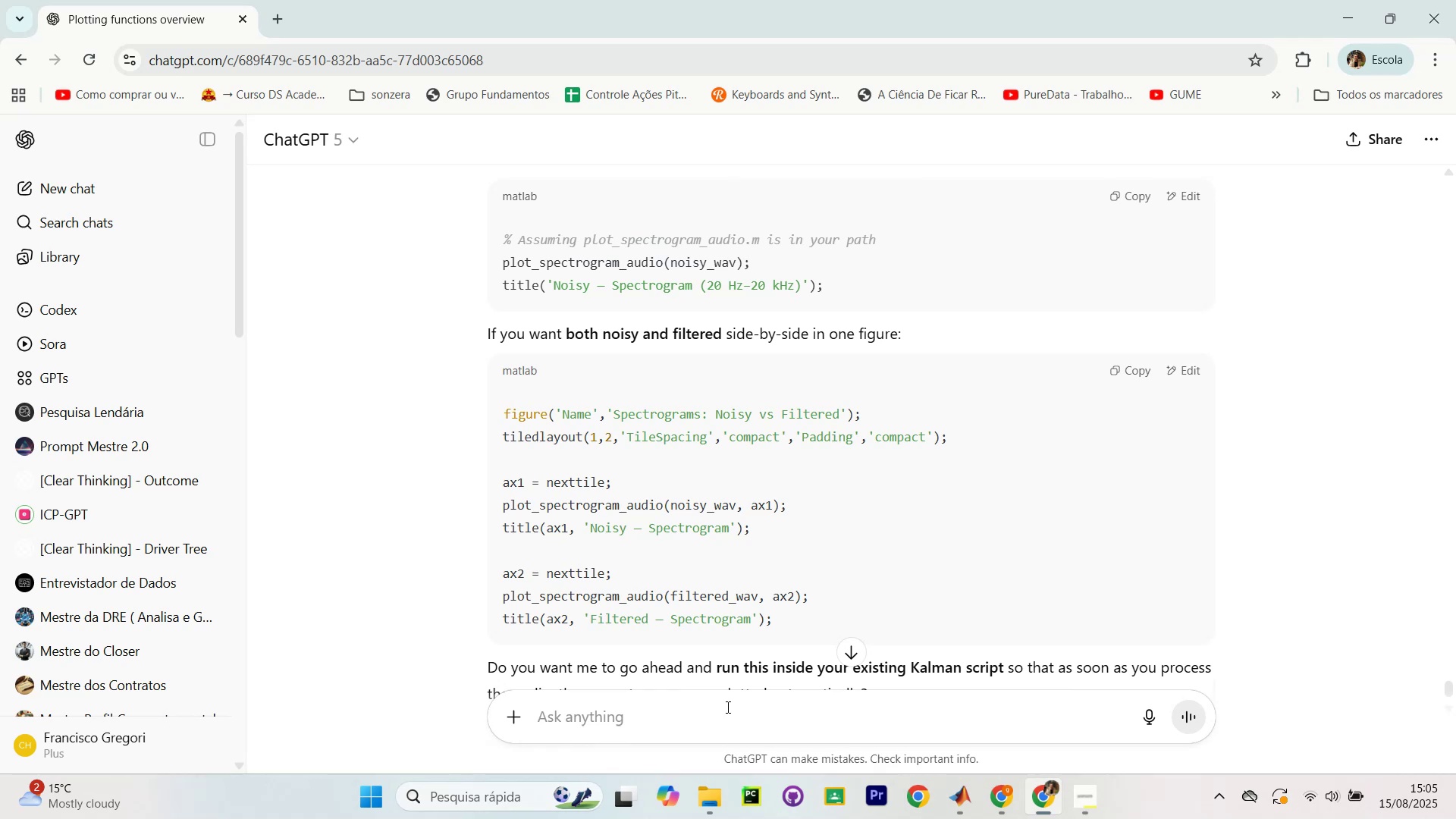 
key(Meta+Tab)
 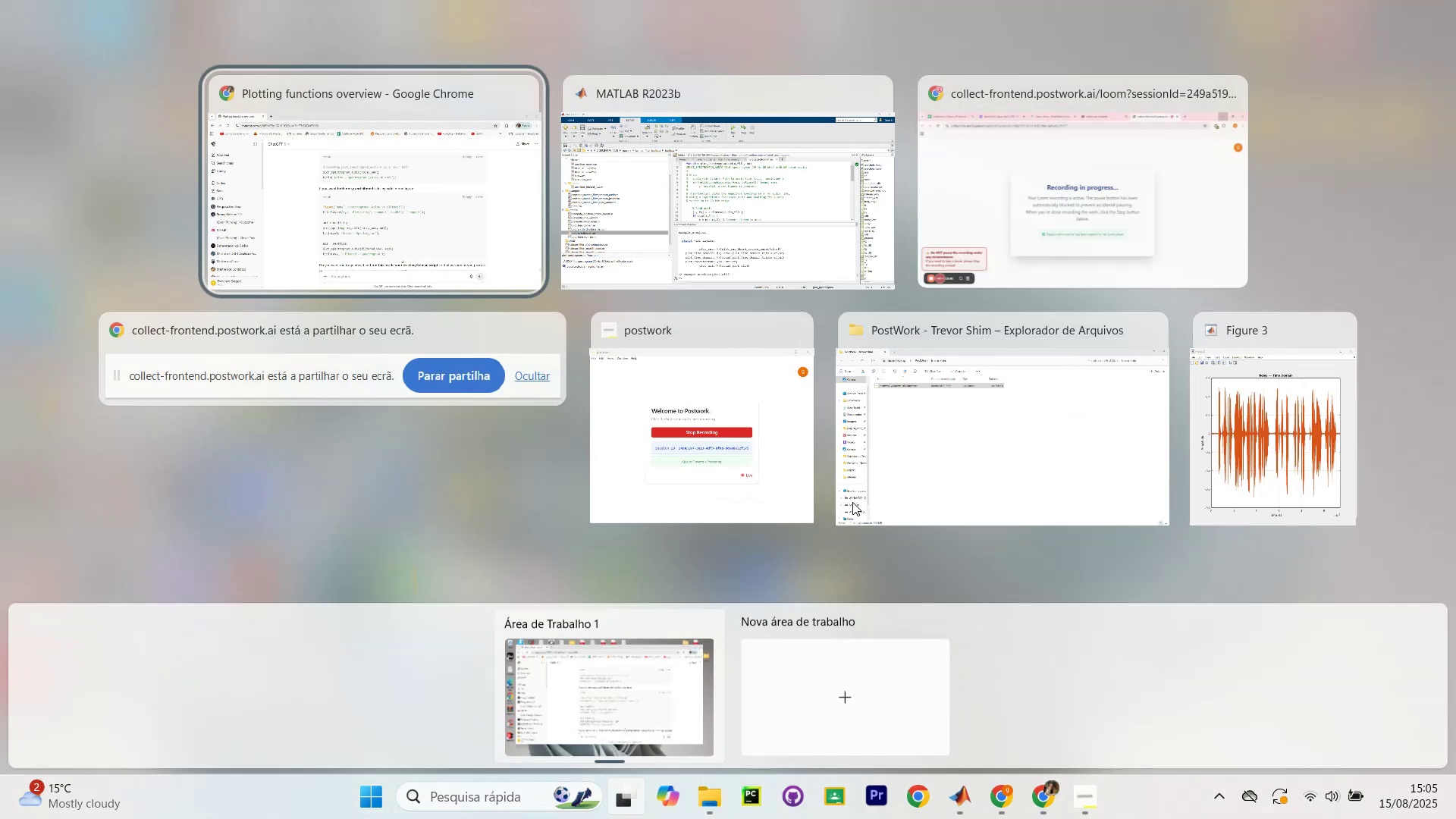 
key(Meta+MetaLeft)
 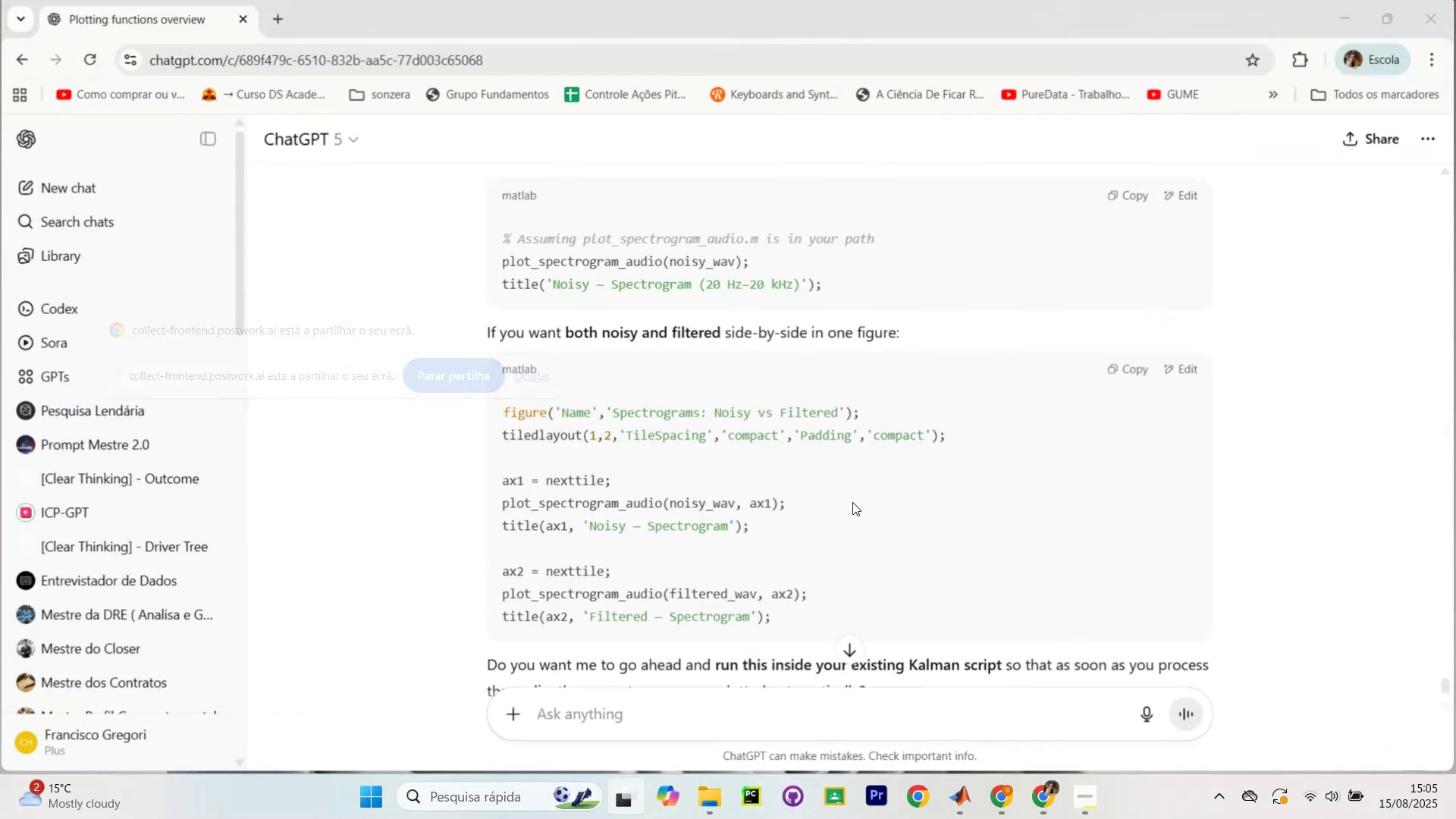 
key(Alt+AltLeft)
 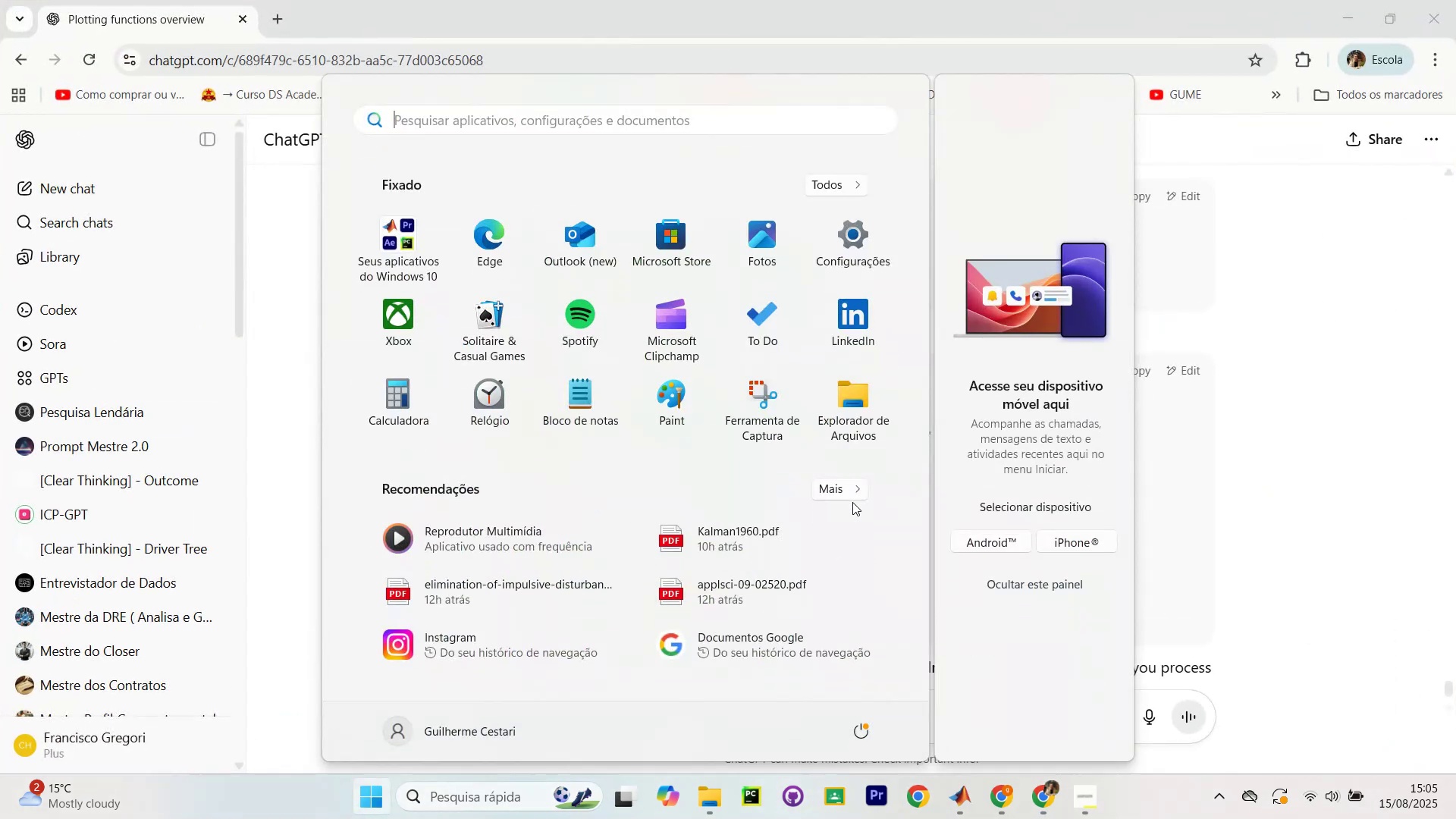 
key(Alt+Tab)
 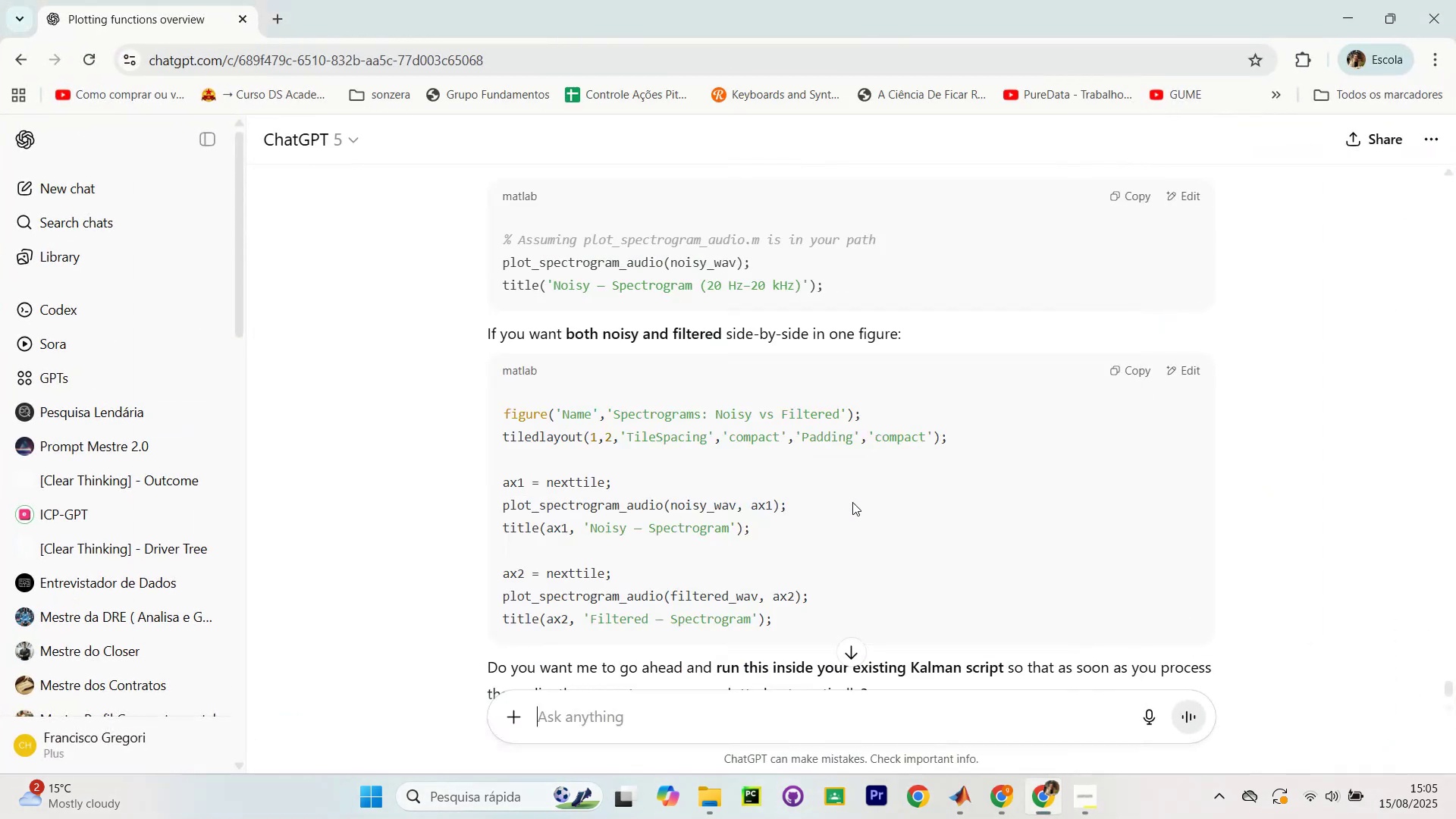 
key(Alt+Tab)
 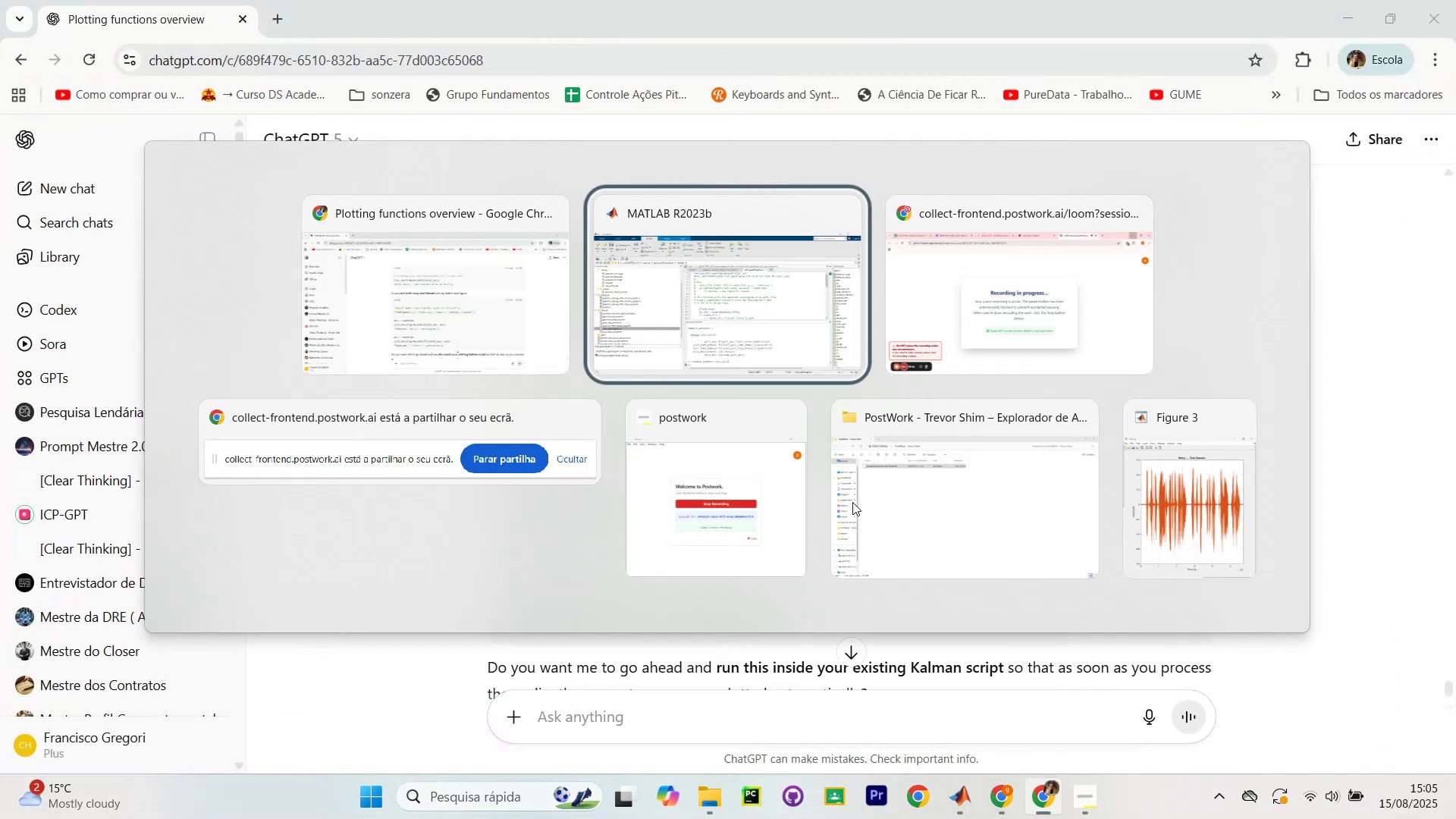 
key(Alt+Tab)
 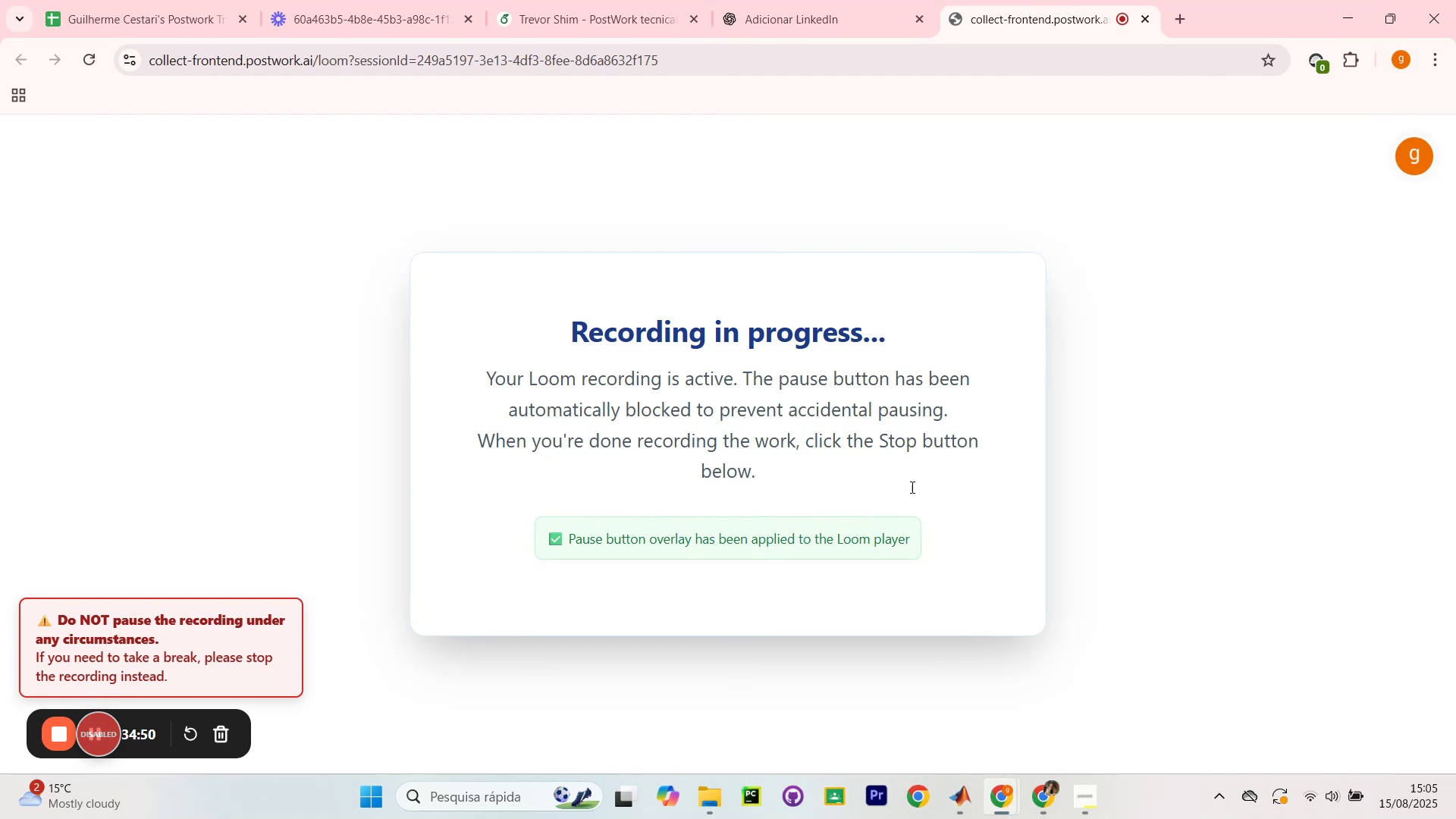 
left_click_drag(start_coordinate=[969, 808], to_coordinate=[965, 811])
 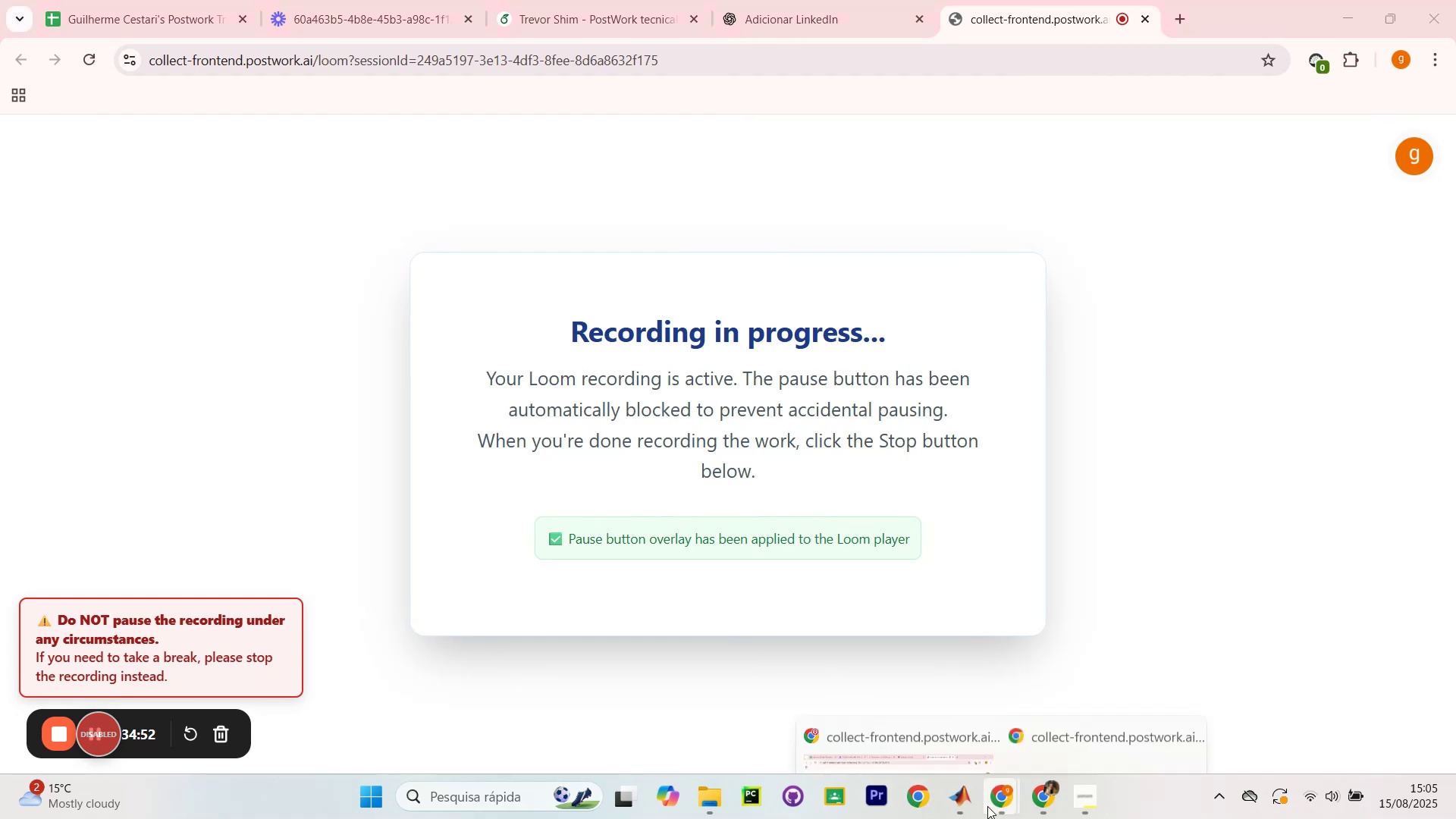 
left_click([965, 799])
 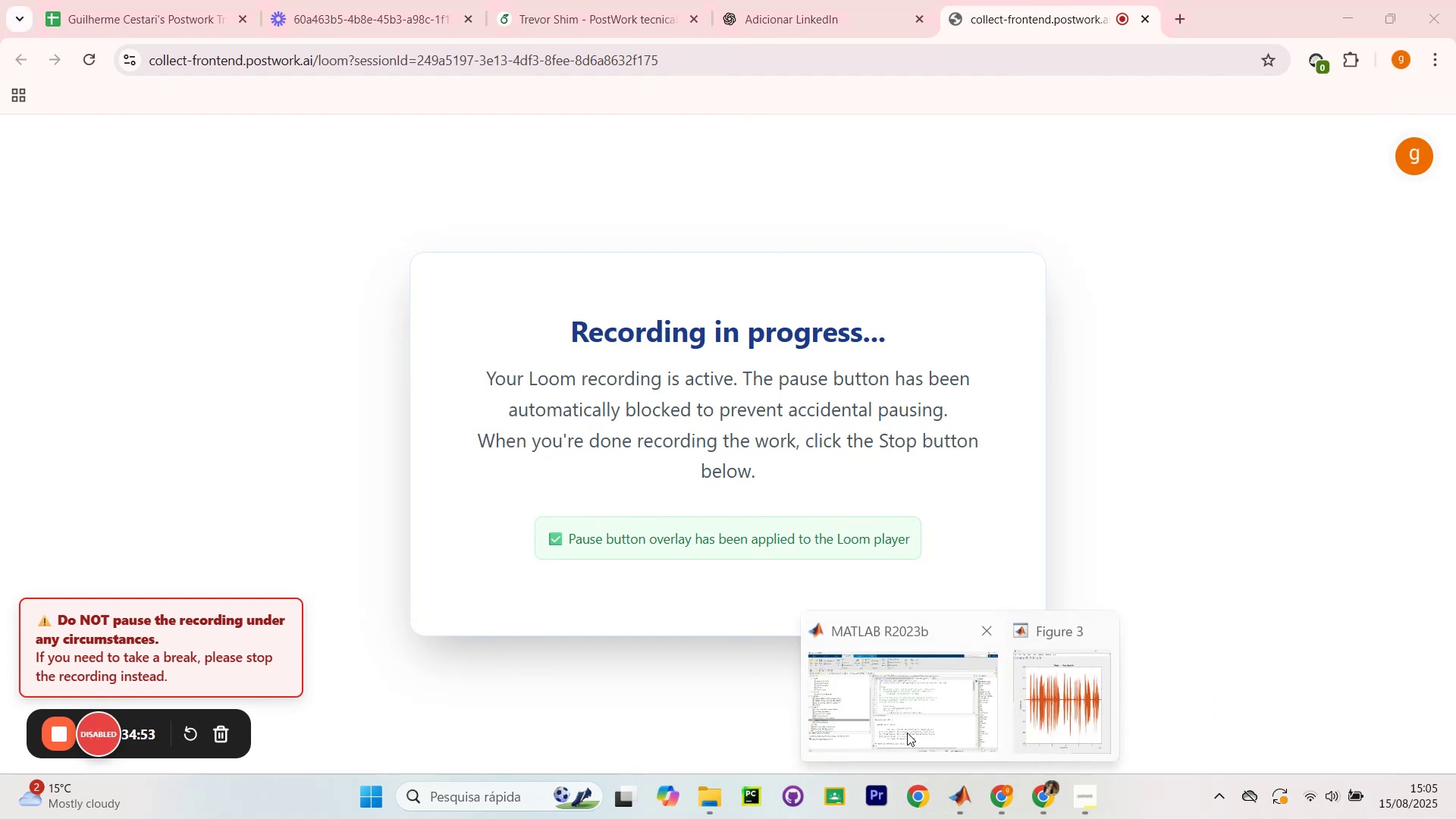 
left_click([916, 721])
 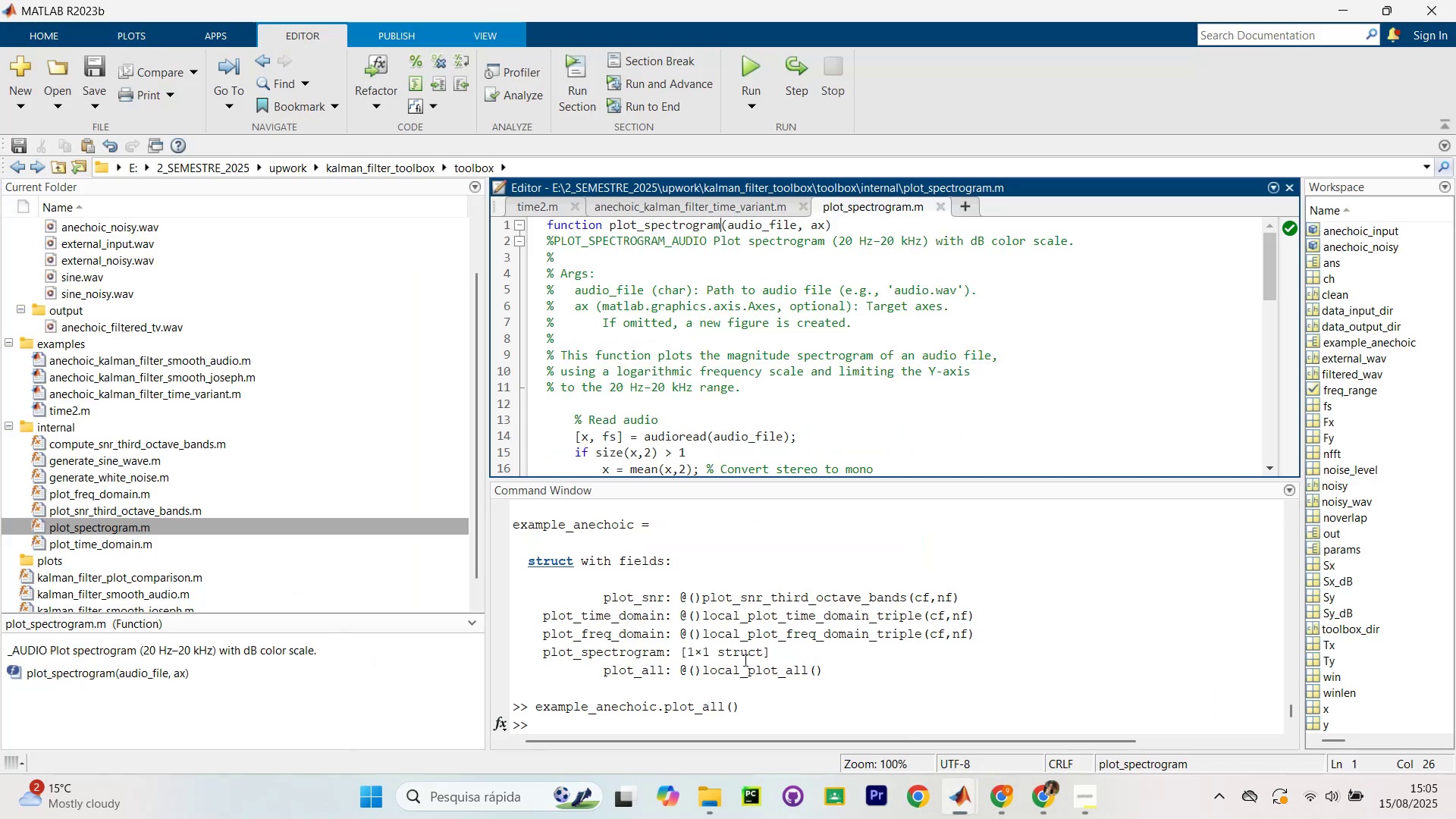 
left_click([744, 660])
 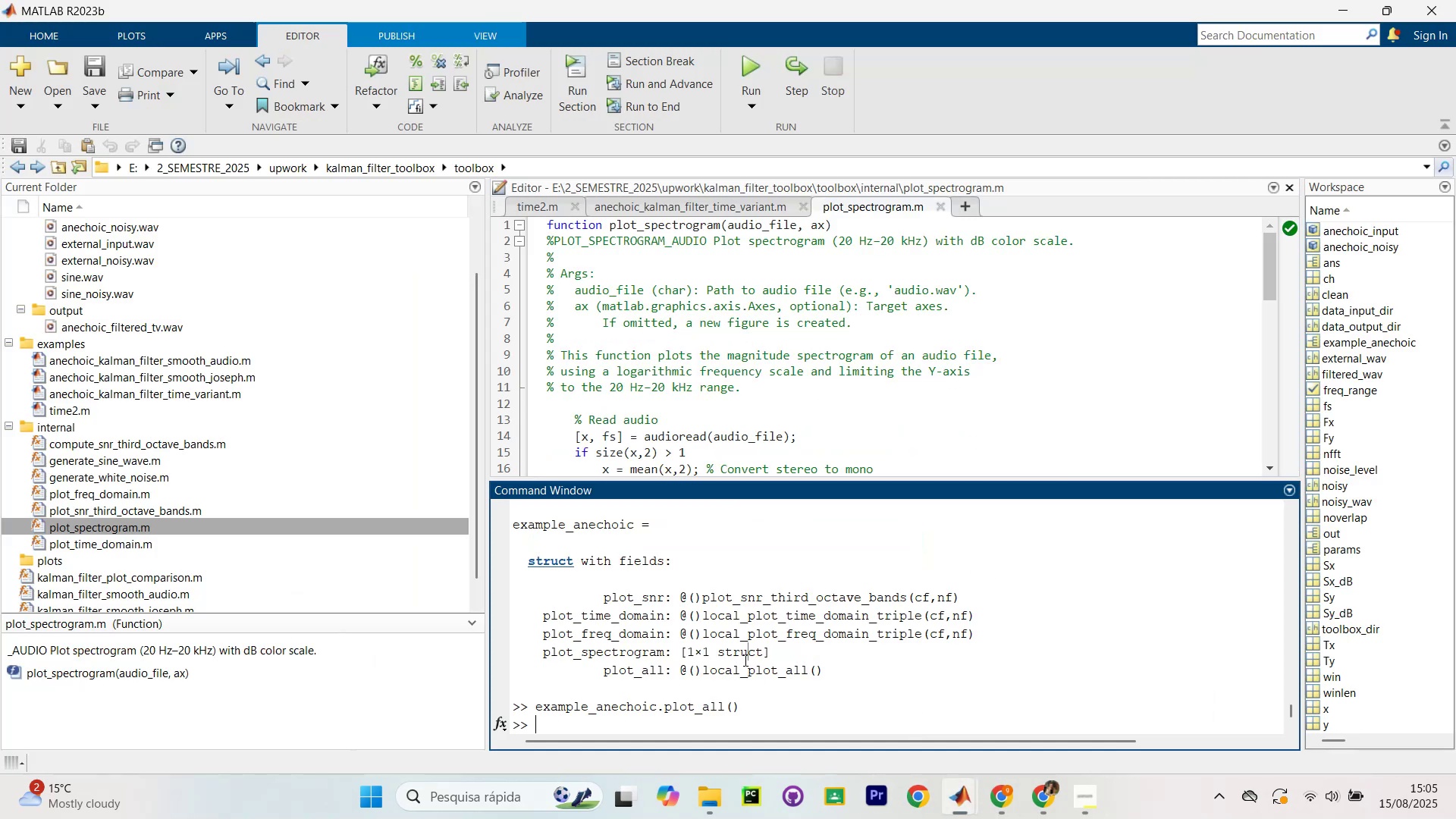 
type(plot_spe)
key(Tab)
type(()))
key(Backspace)
 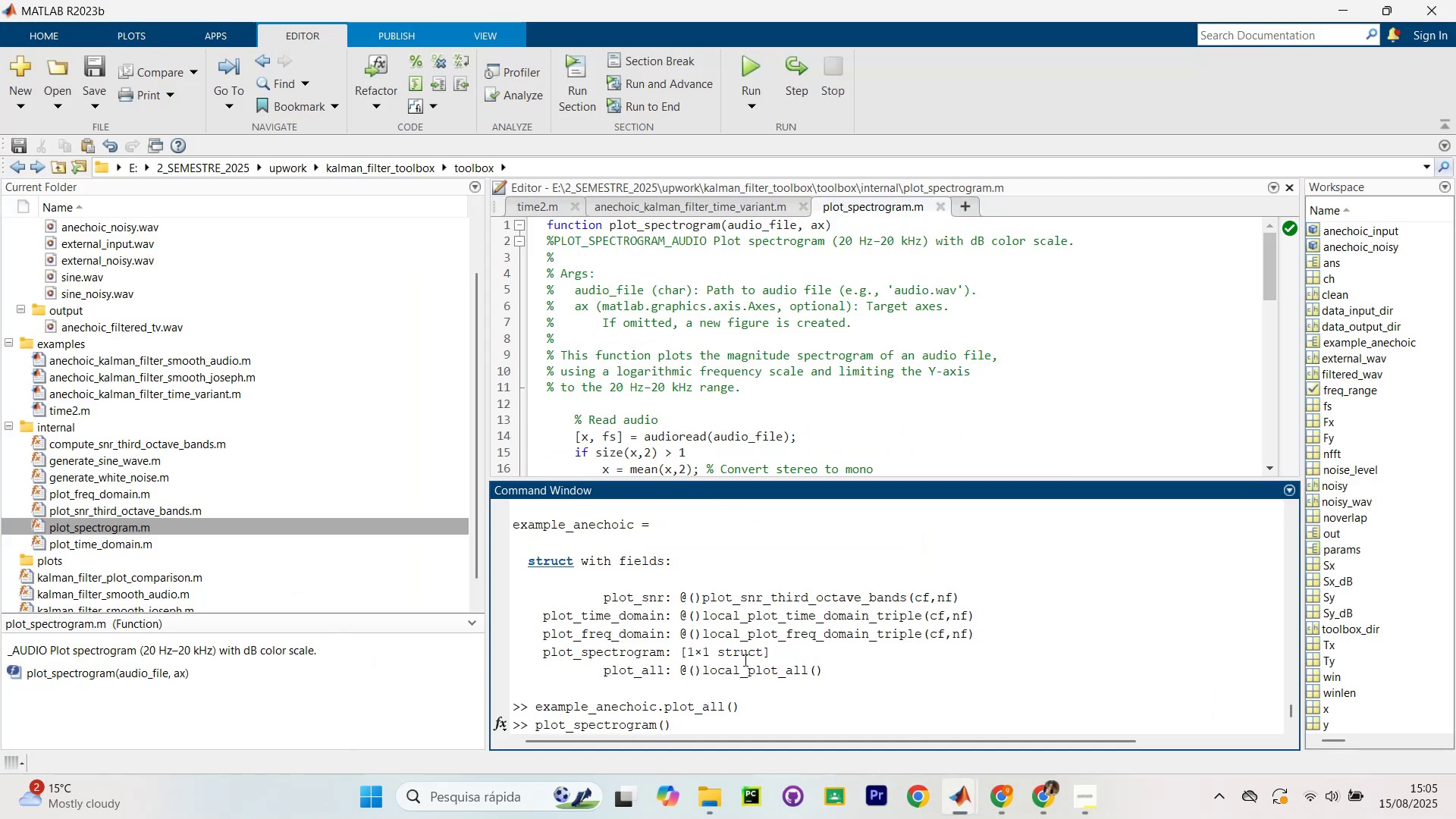 
key(ArrowLeft)
 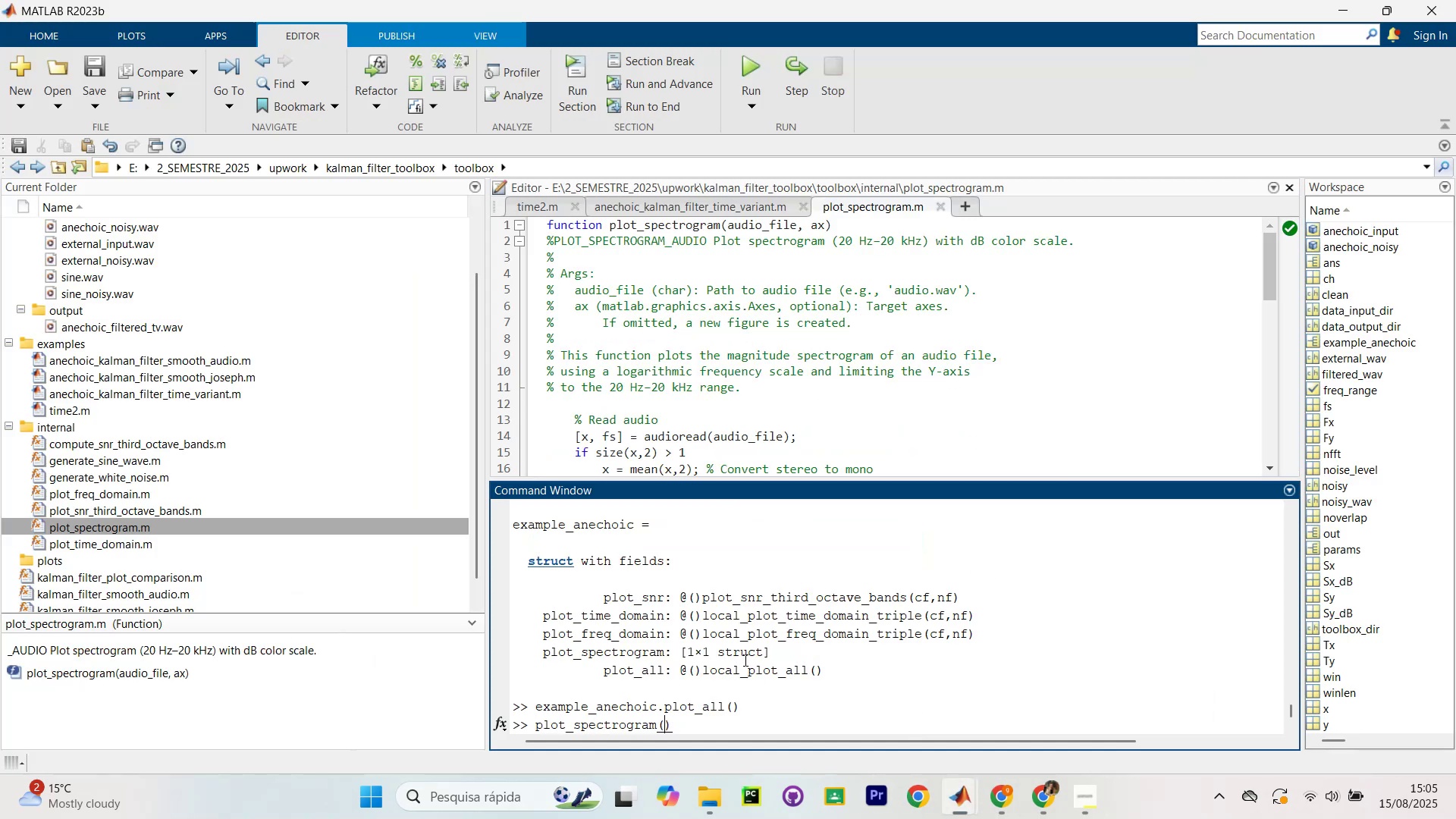 
key(Backquote)
 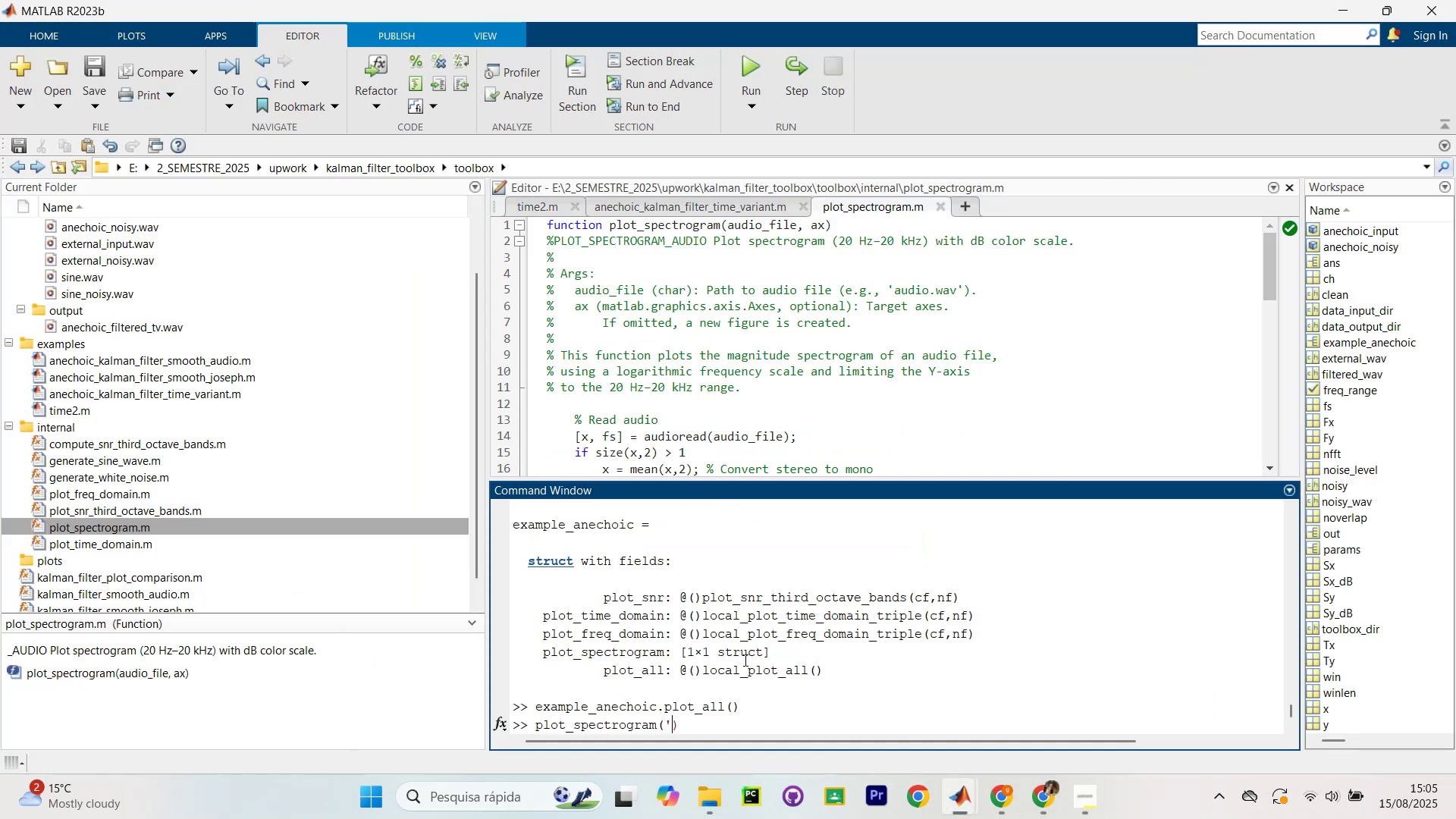 
key(Backquote)
 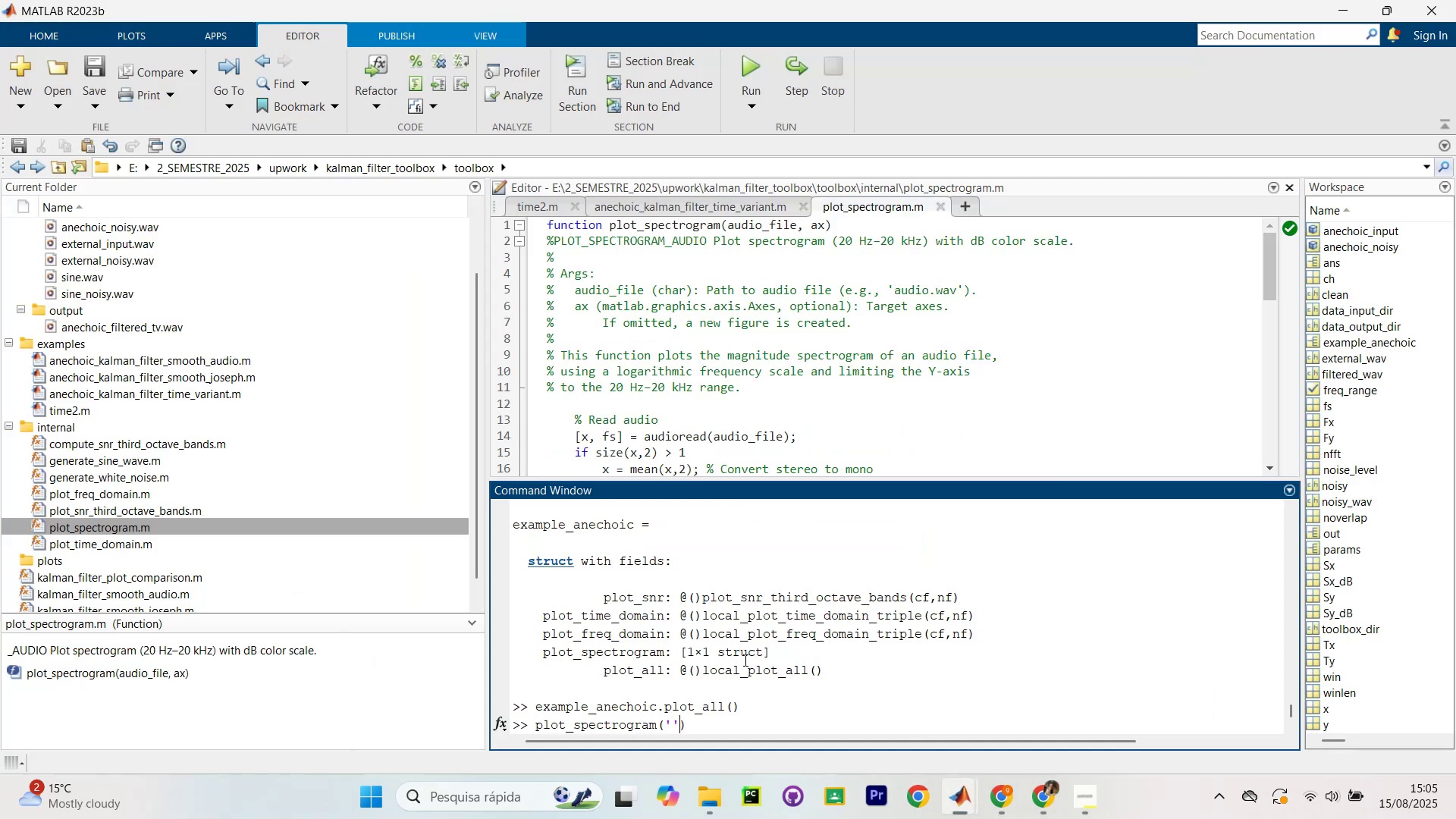 
key(ArrowLeft)
 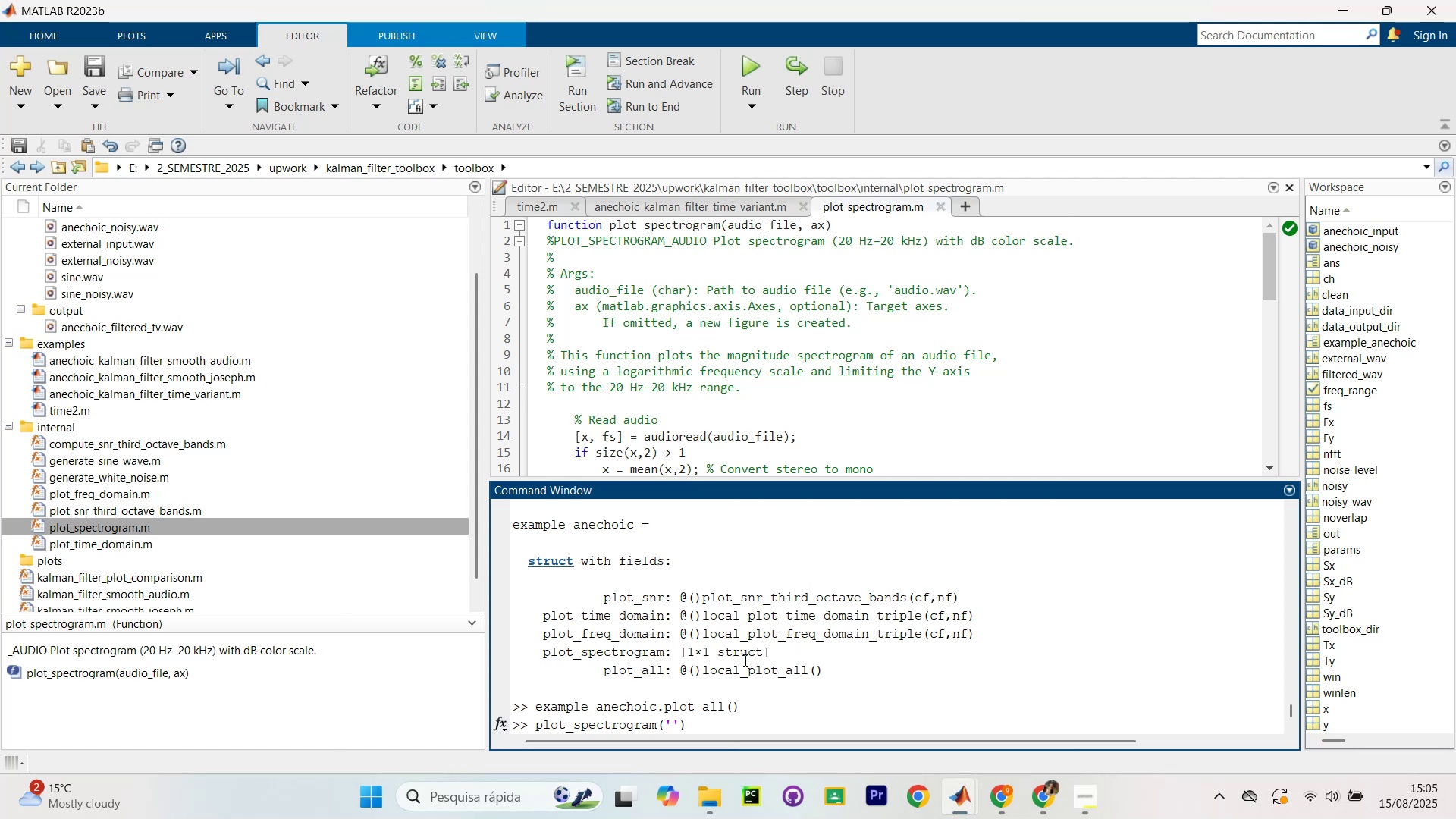 
type(data/)
key(Backspace)
 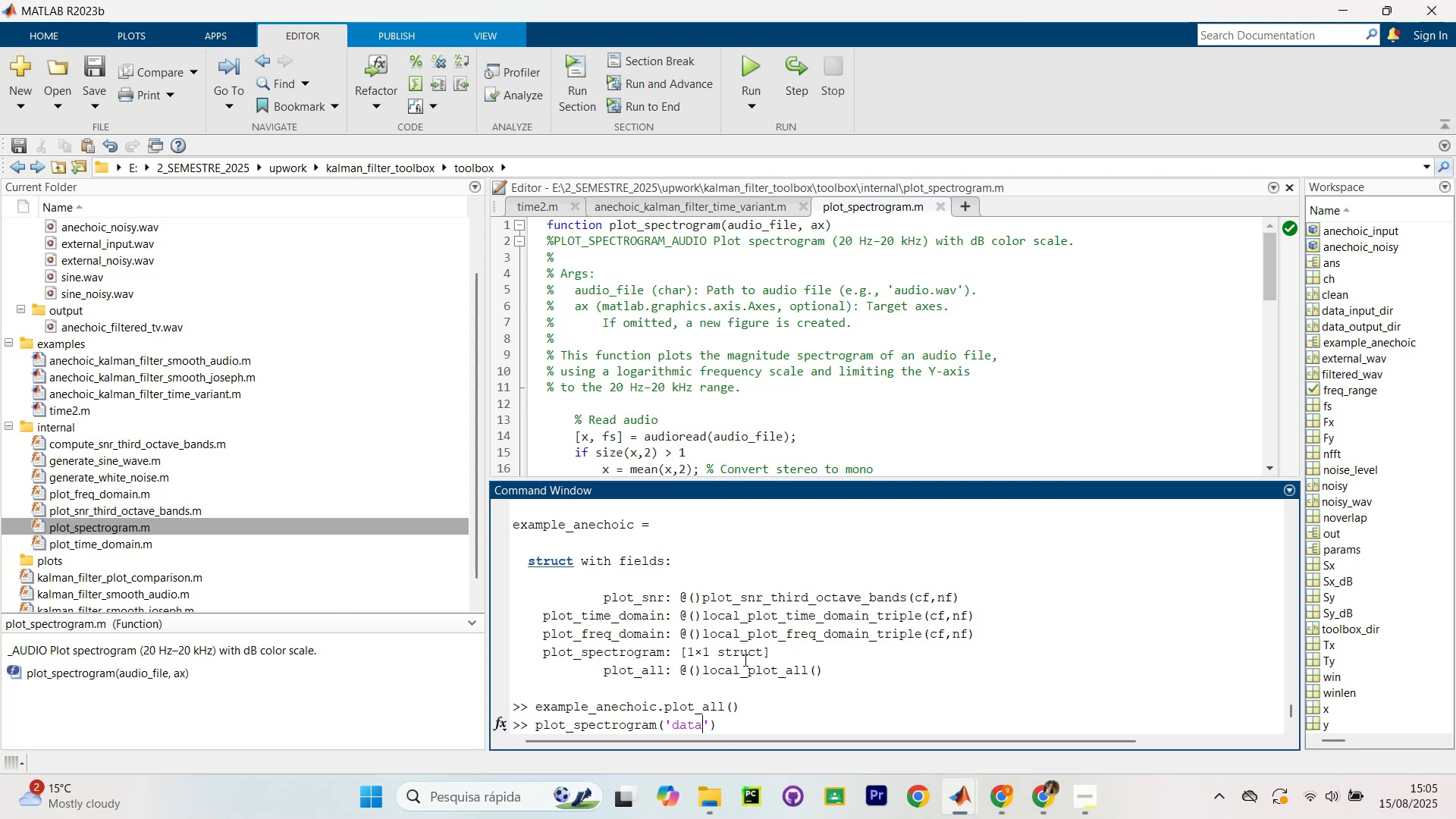 
key(Unknown)
 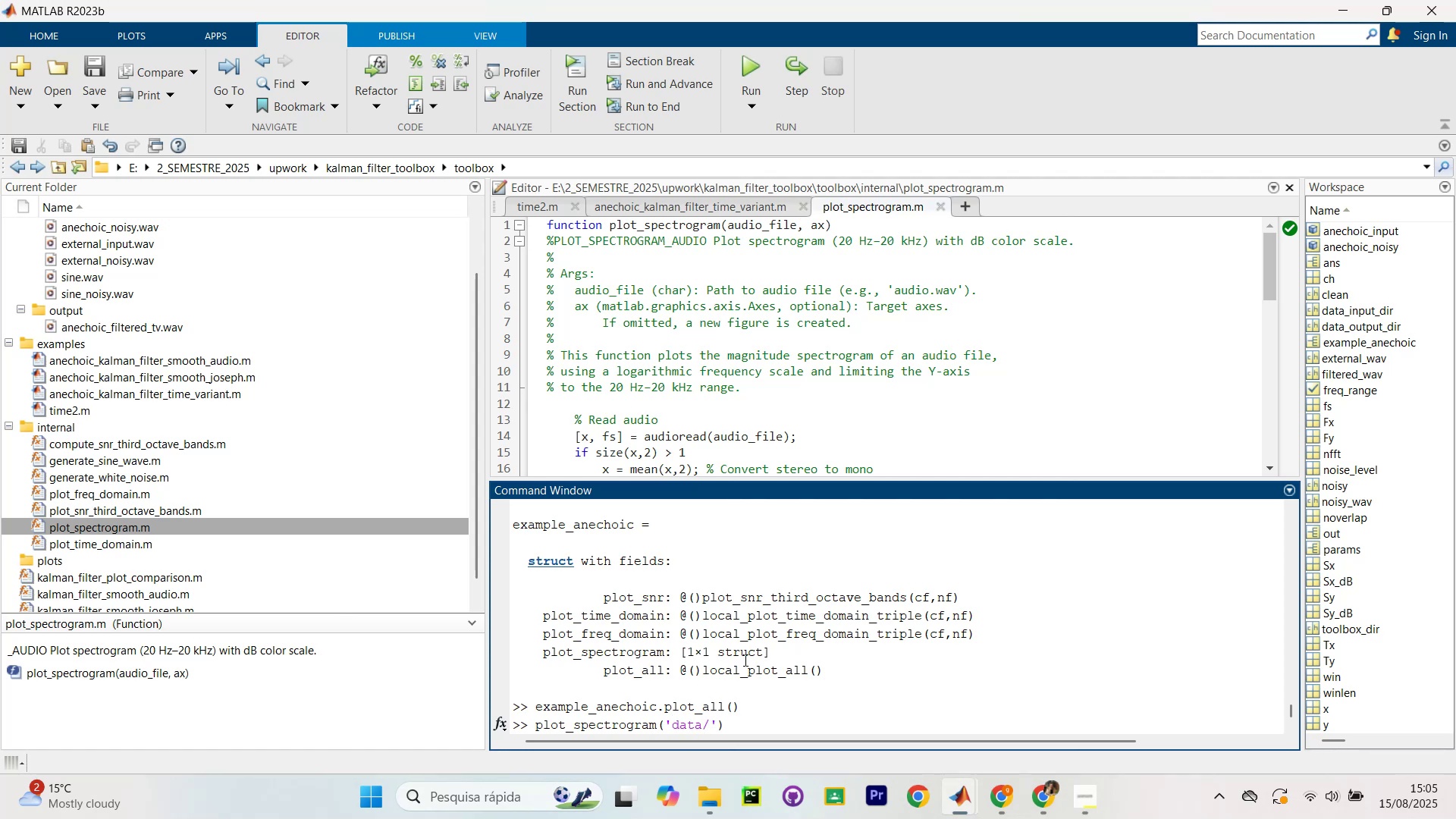 
type(input)
 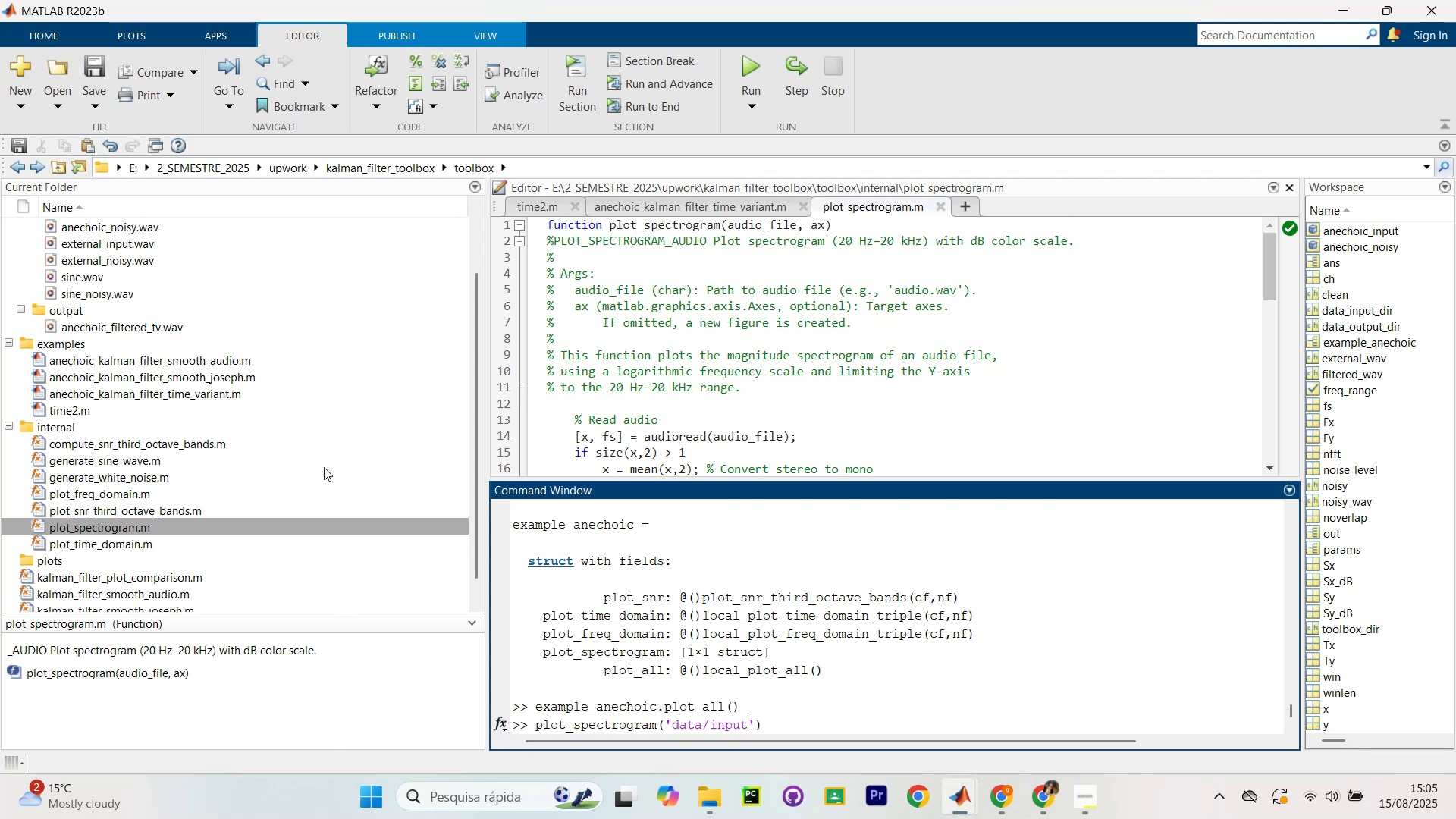 
key(Unknown)
 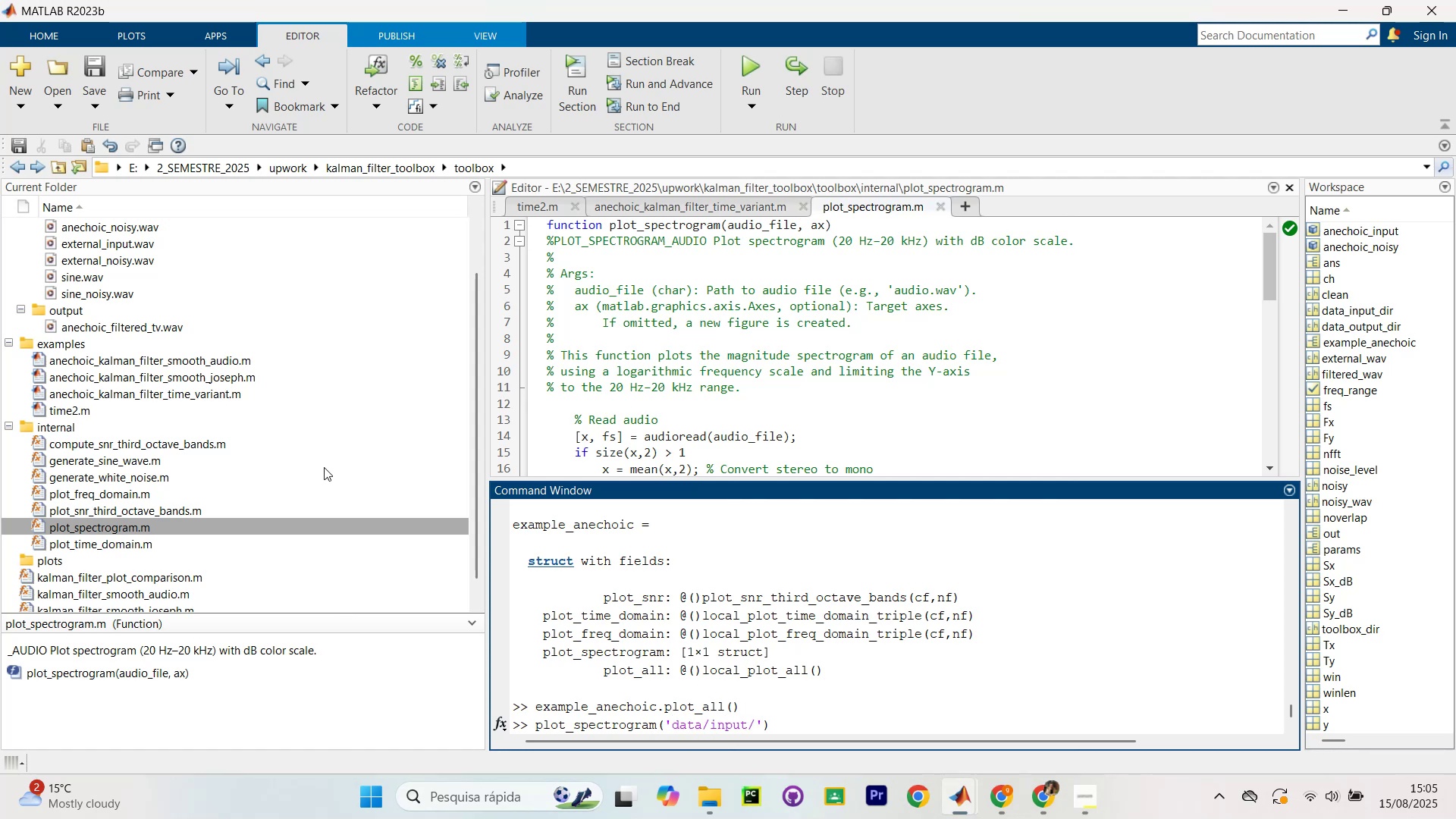 
type(anechoic_noisy.wav)
 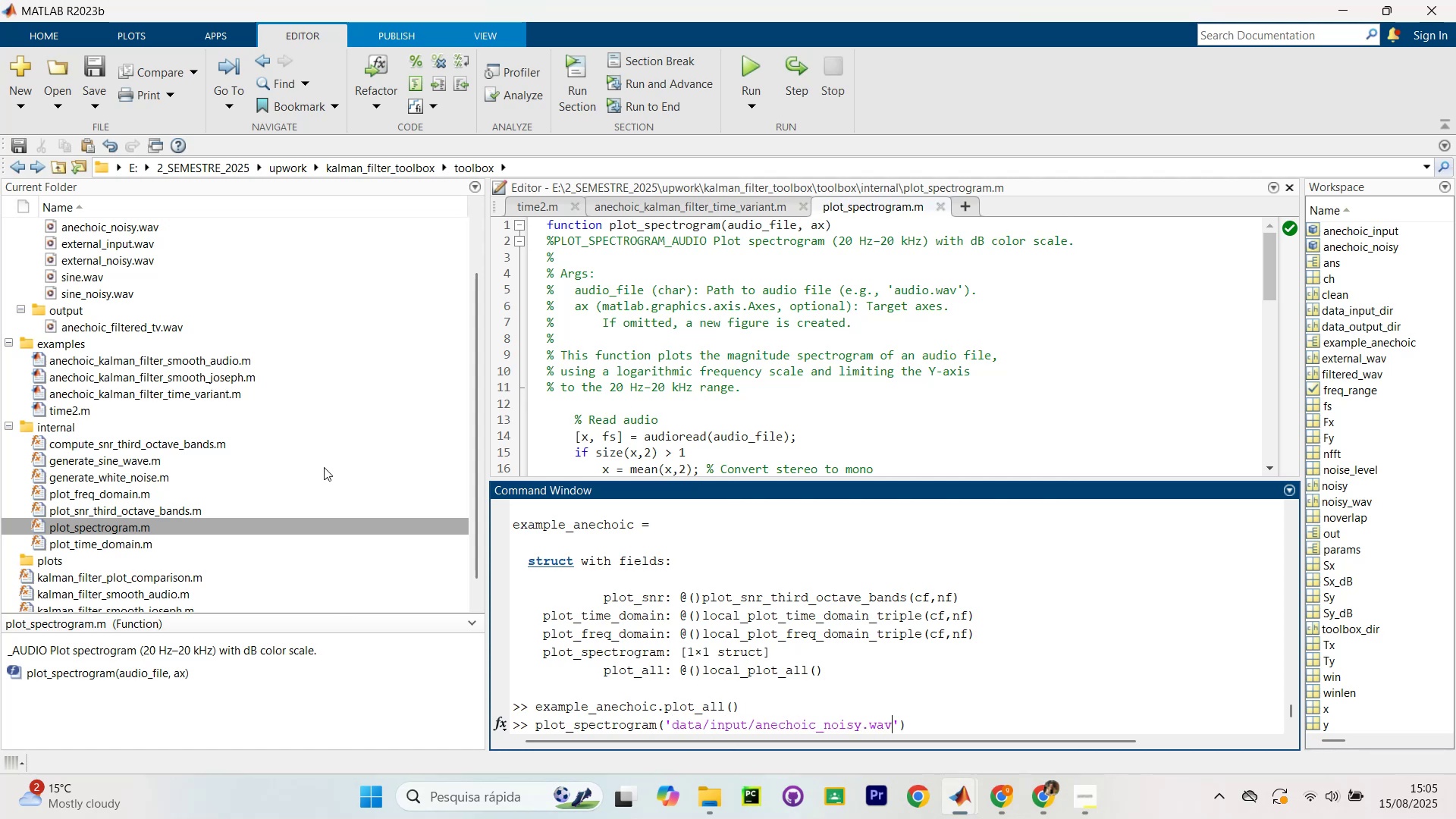 
key(Enter)
 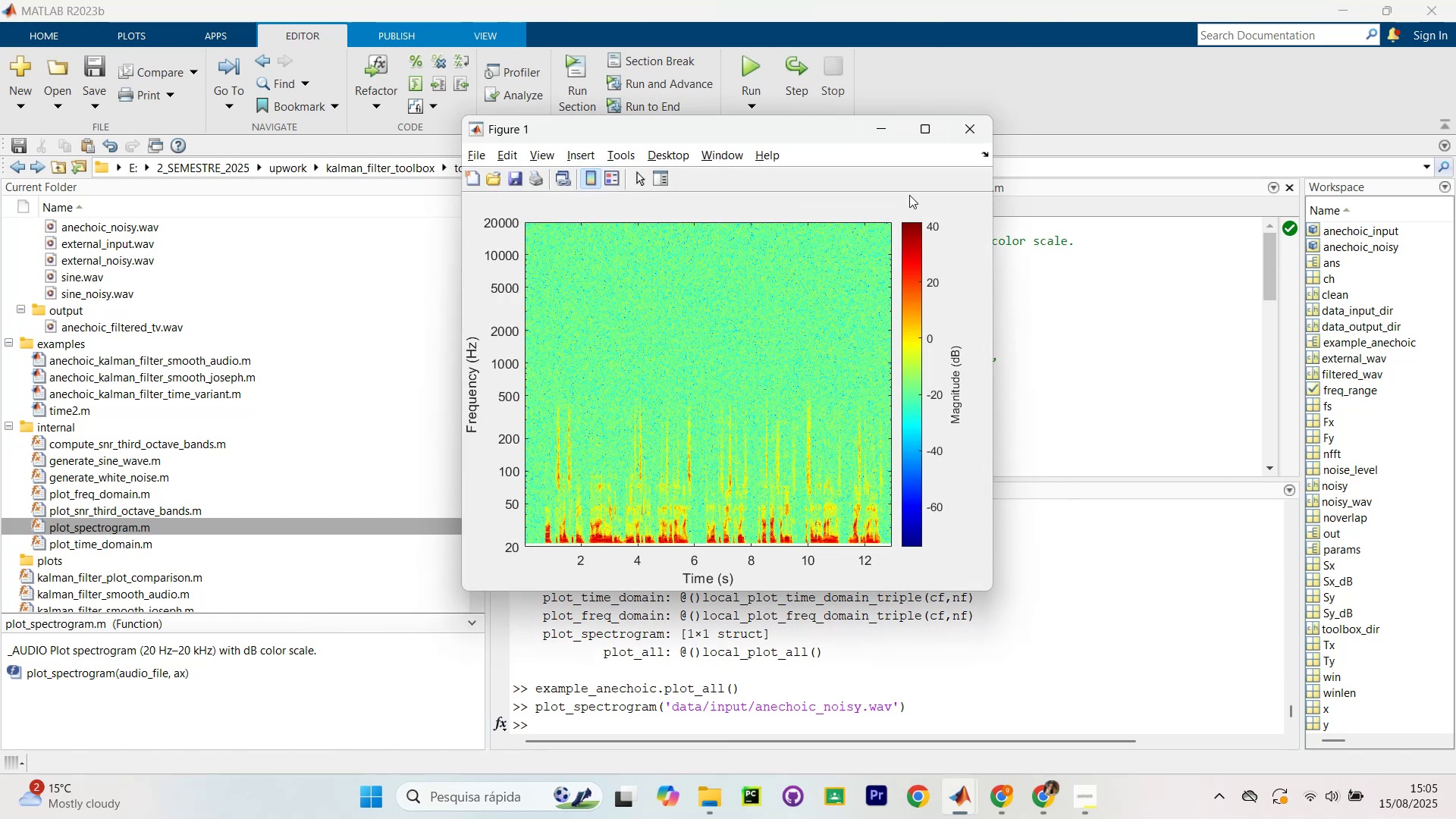 
left_click([927, 133])
 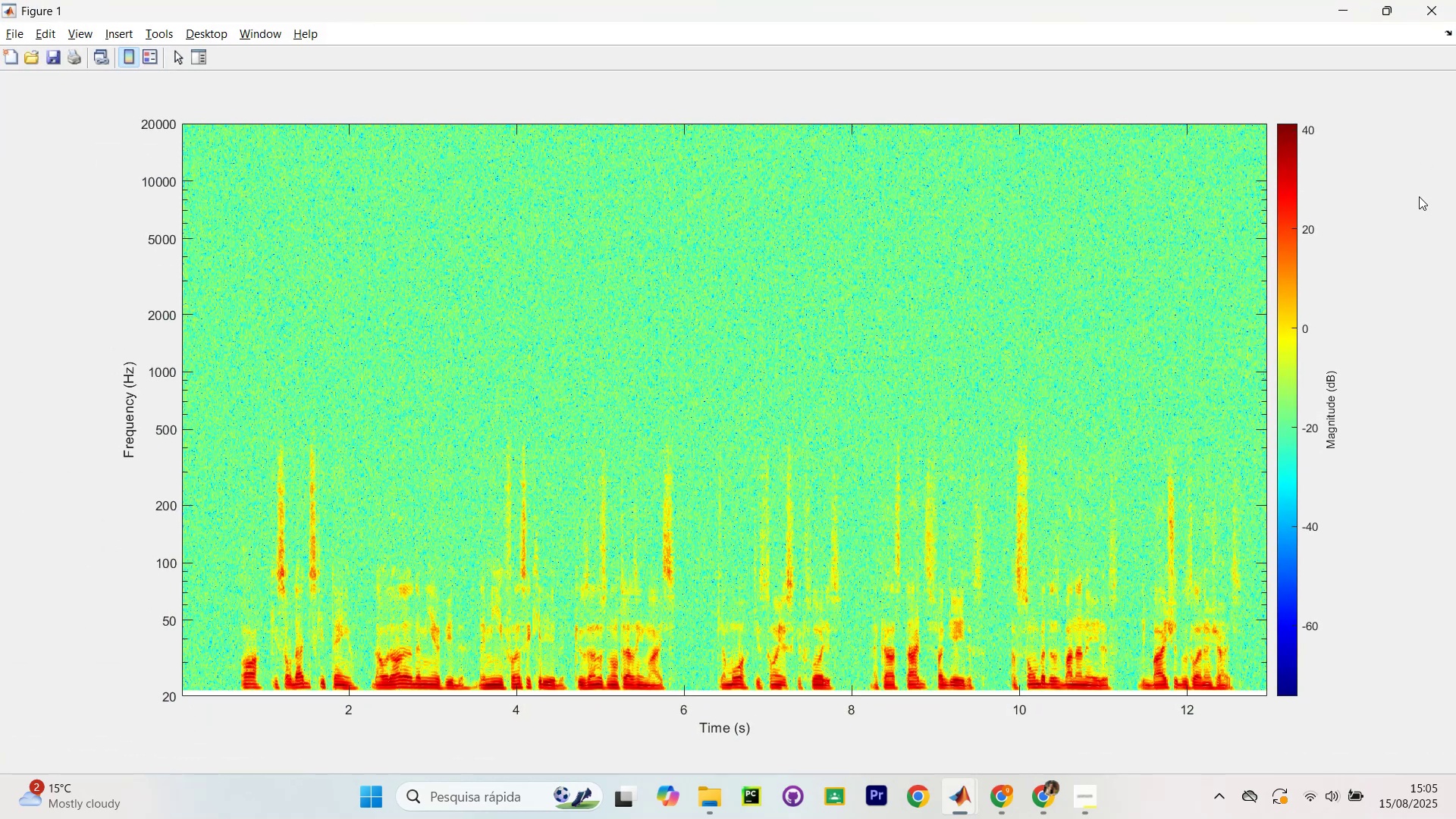 
left_click([1411, 13])
 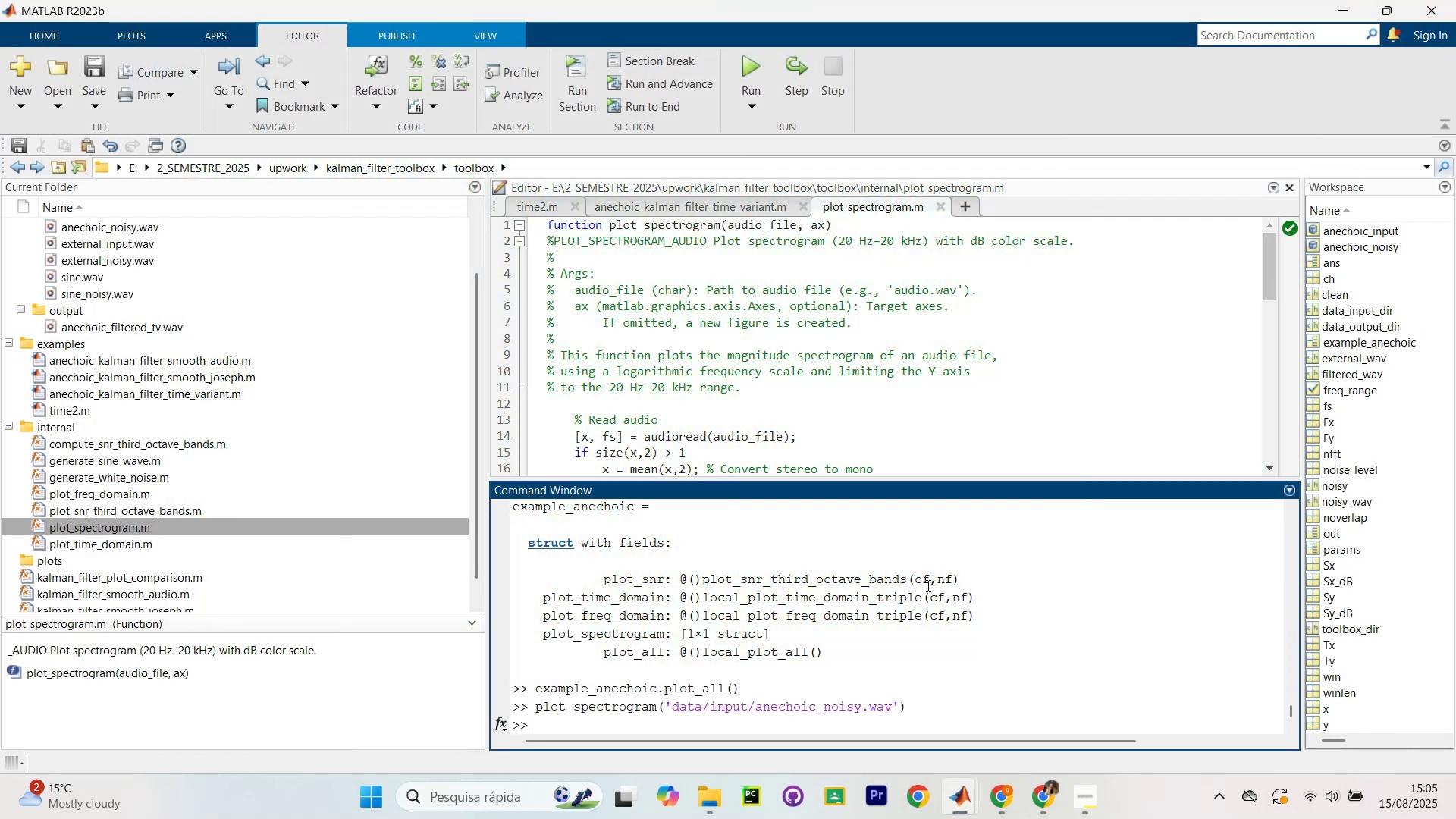 
key(ArrowUp)
 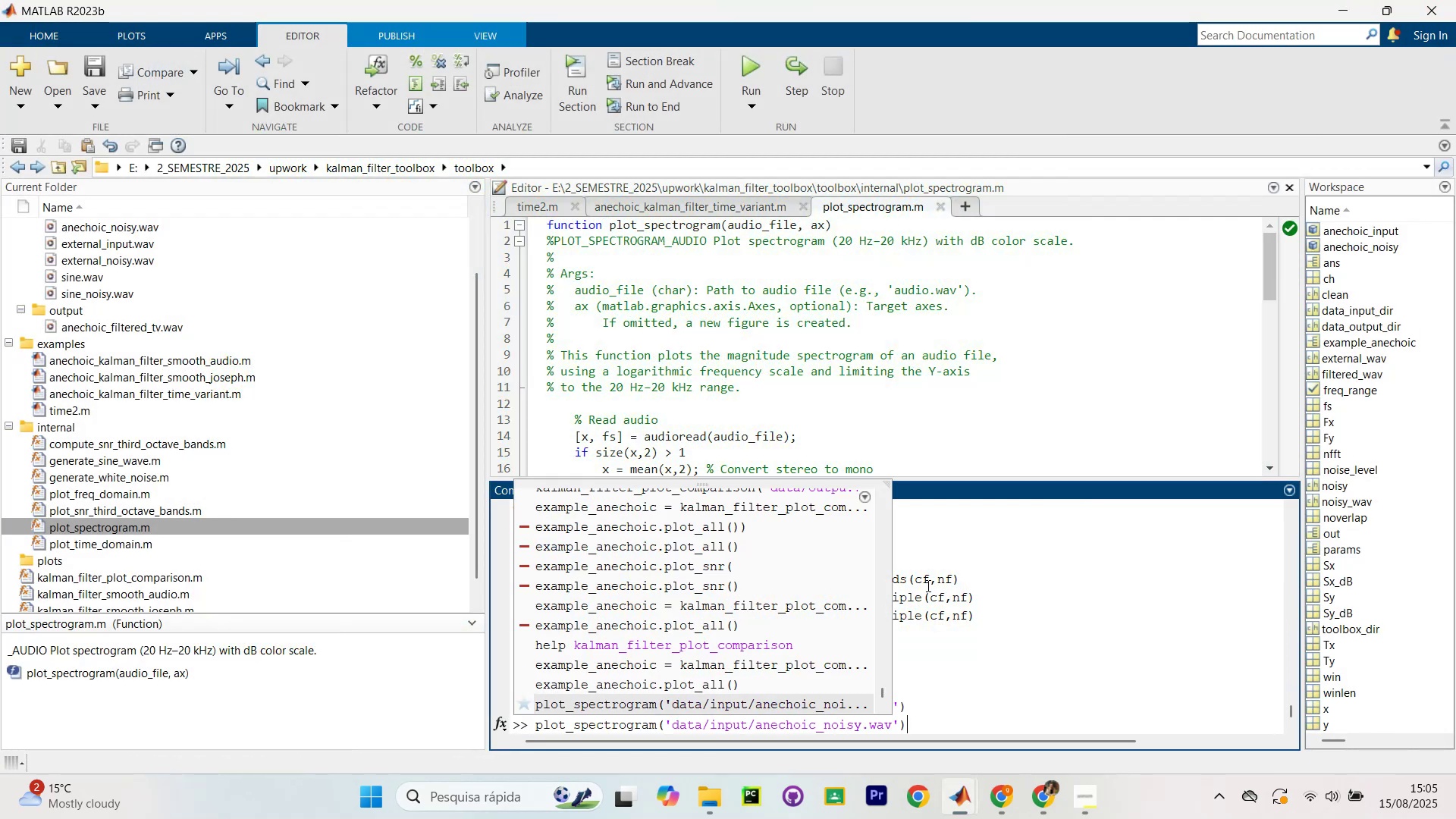 
key(ArrowLeft)
 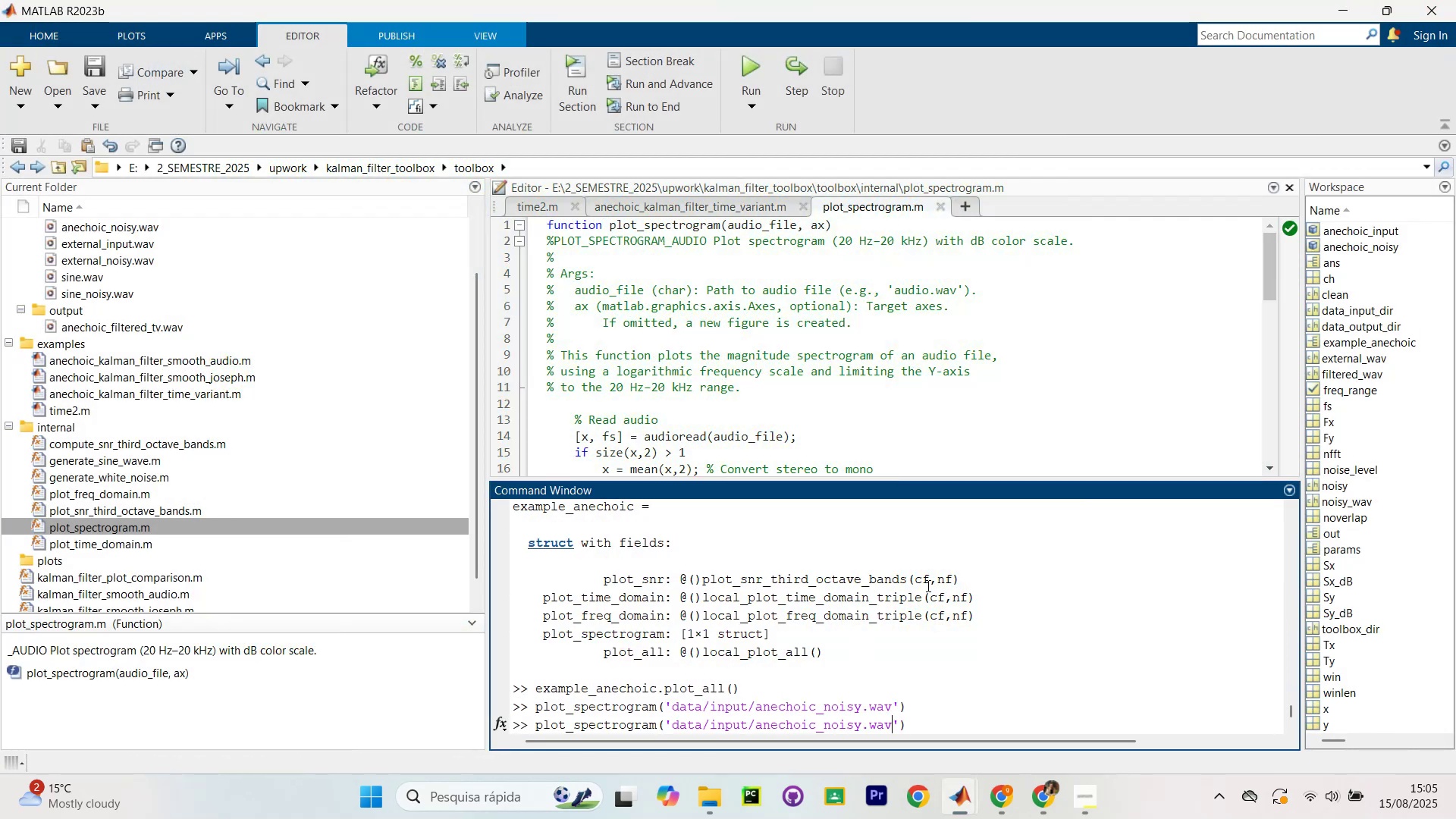 
key(ArrowLeft)
 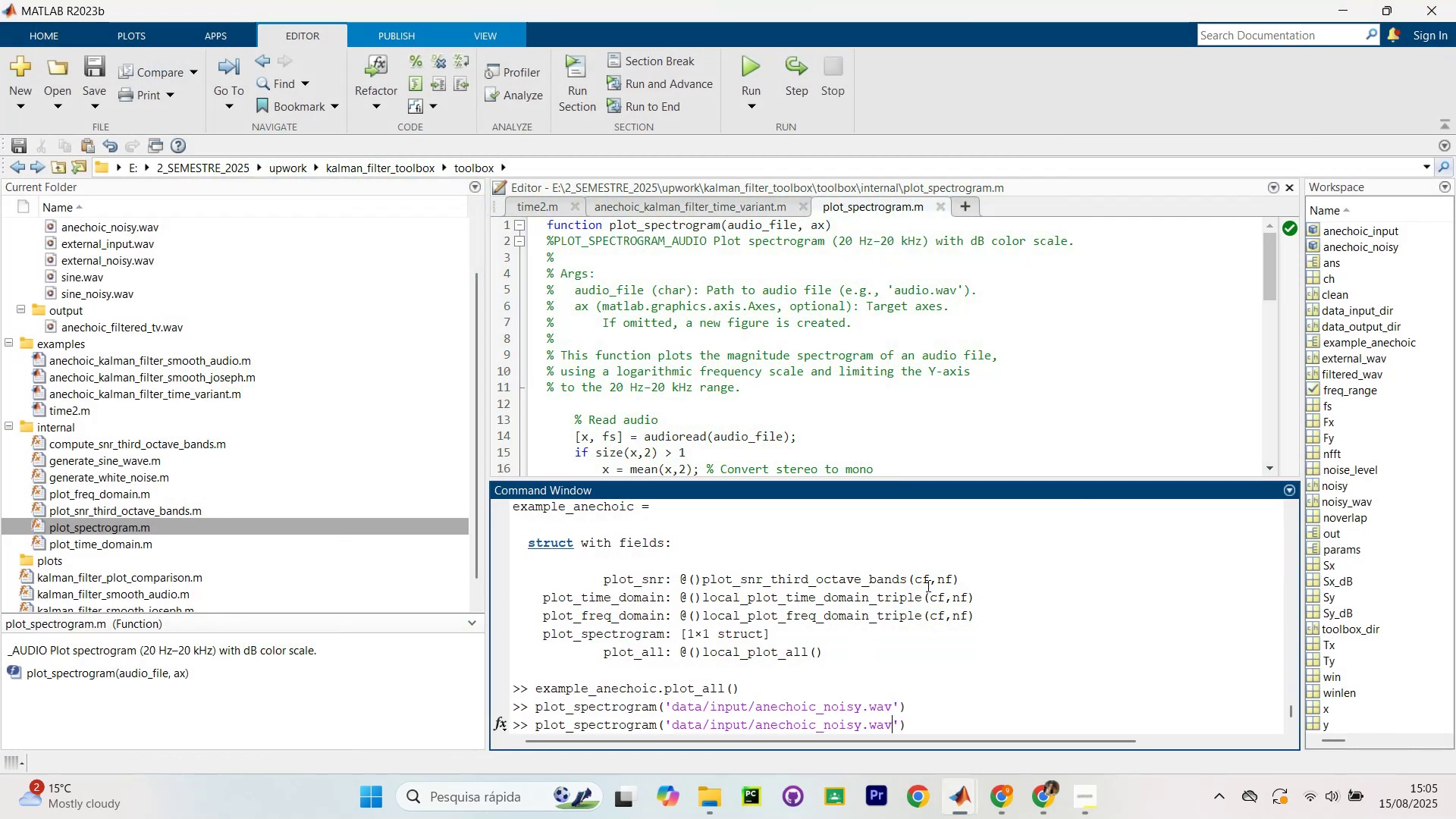 
key(ArrowLeft)
 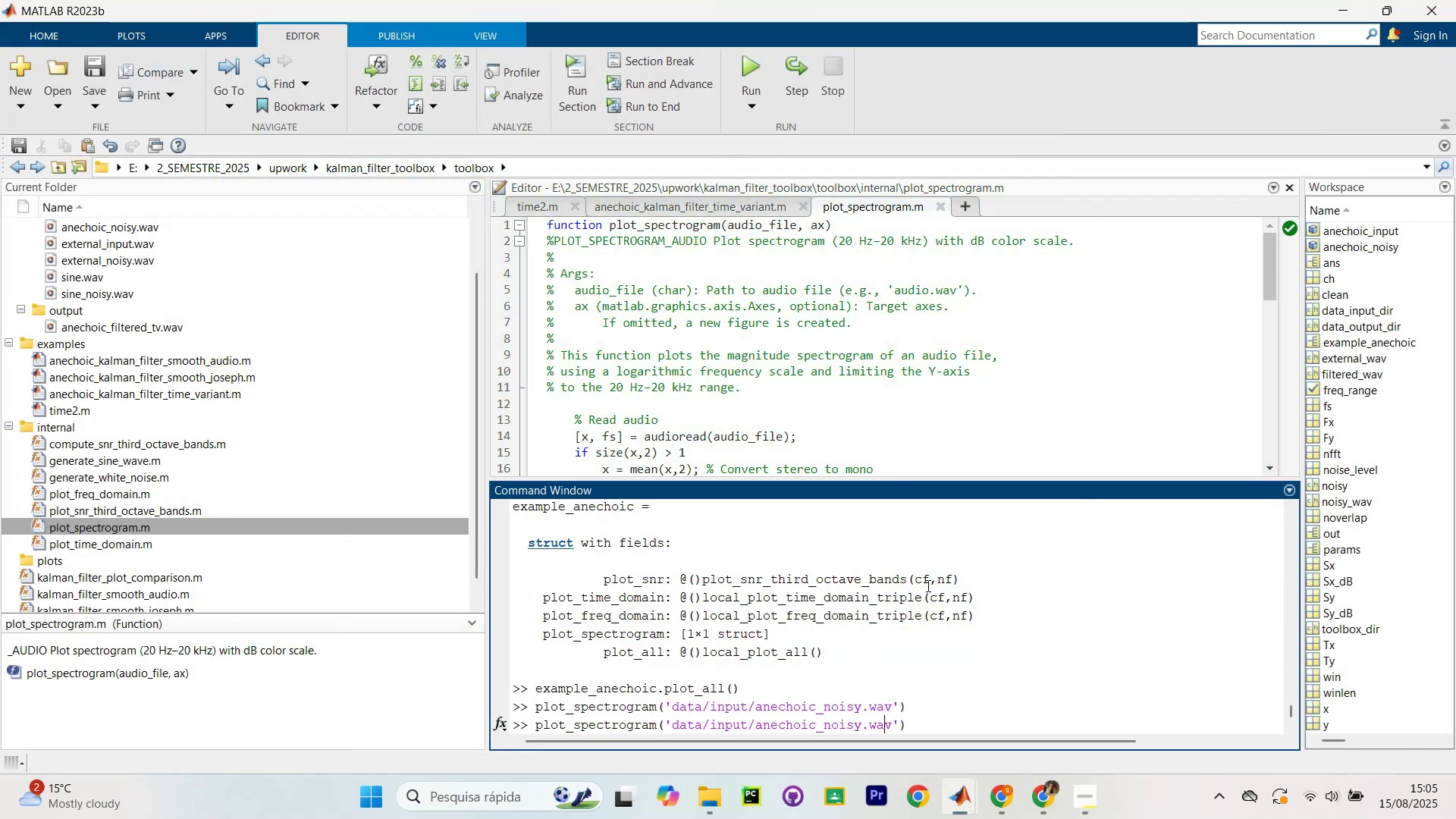 
key(ArrowLeft)
 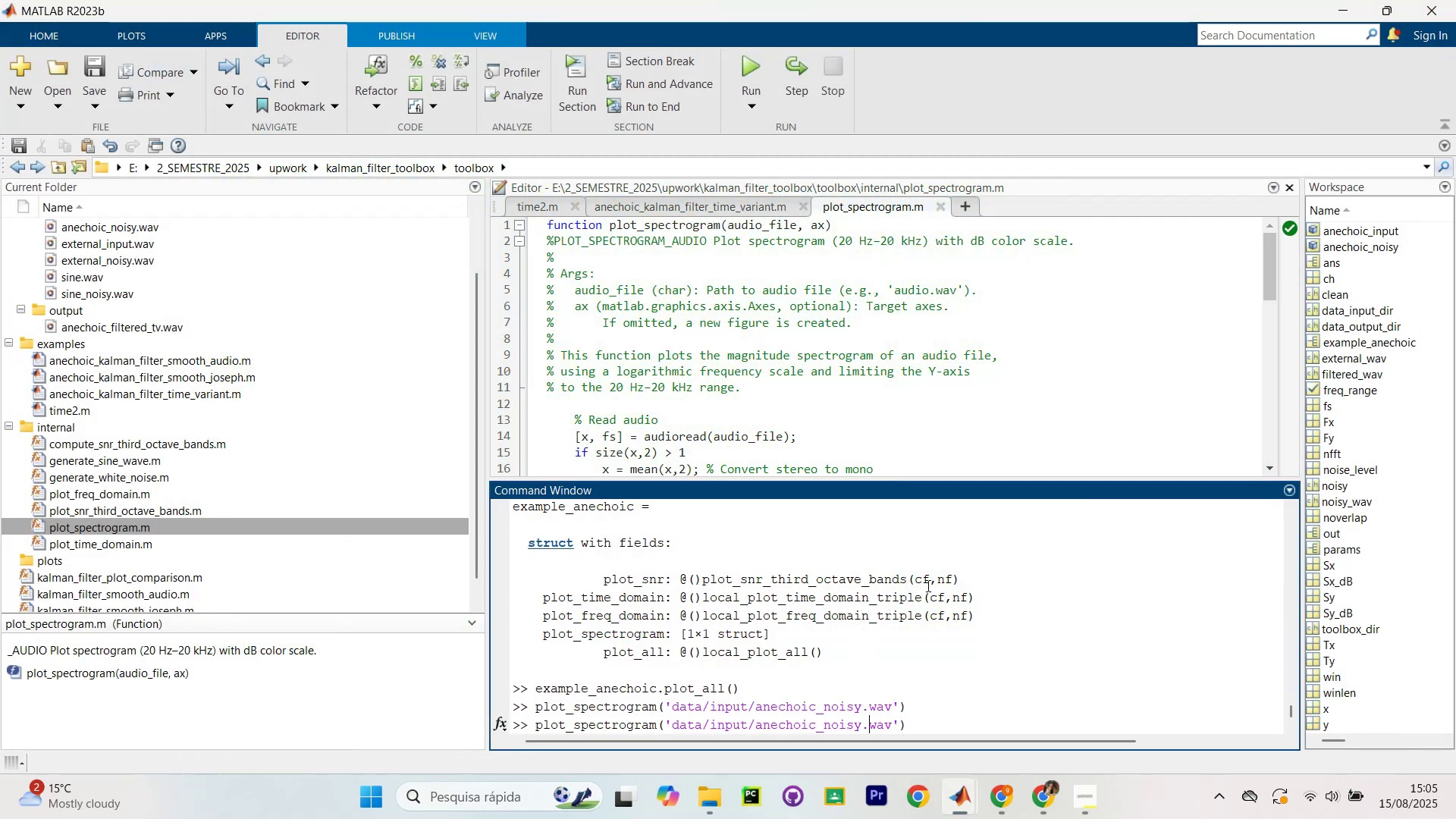 
key(ArrowLeft)
 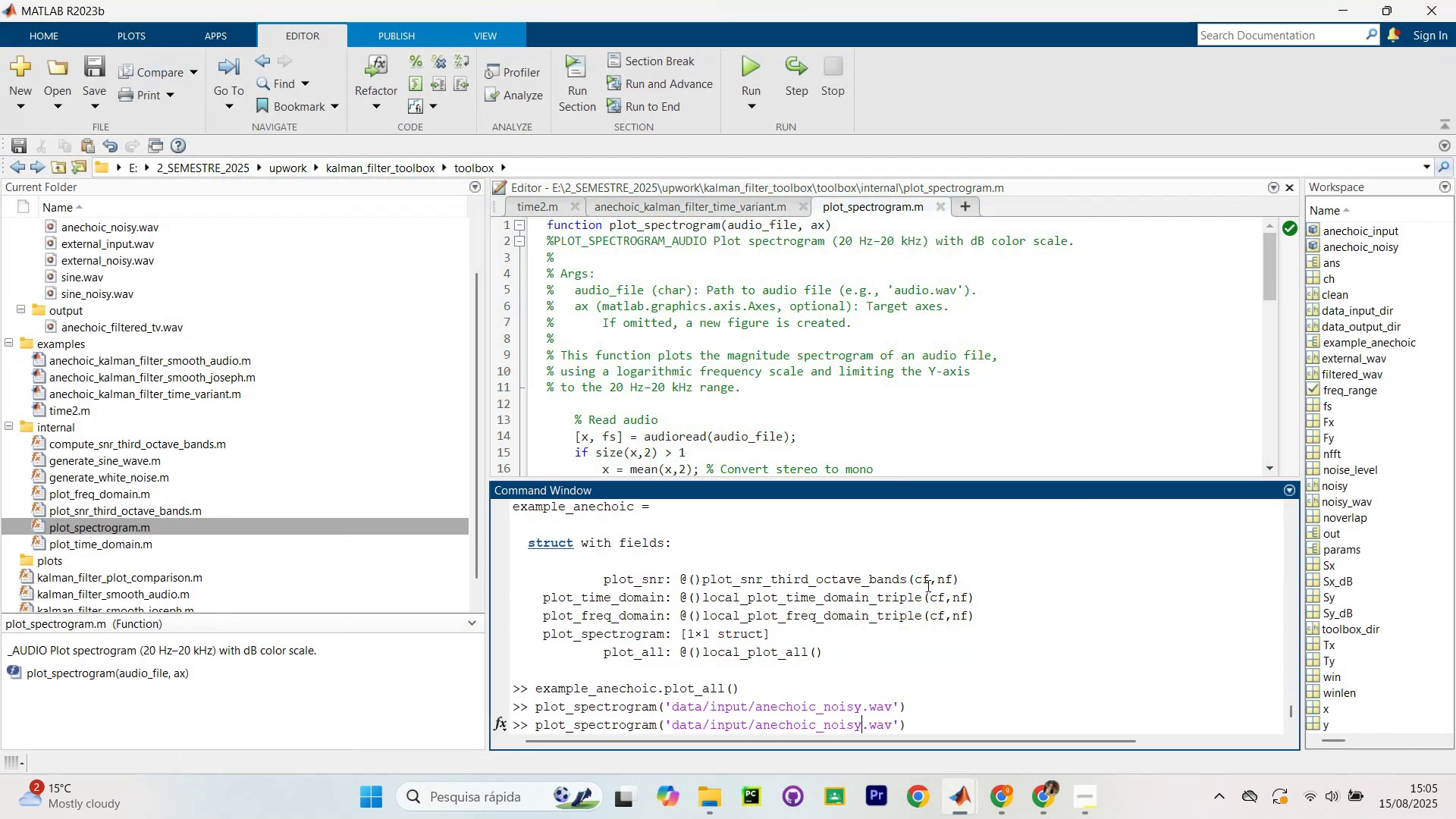 
key(ArrowLeft)
 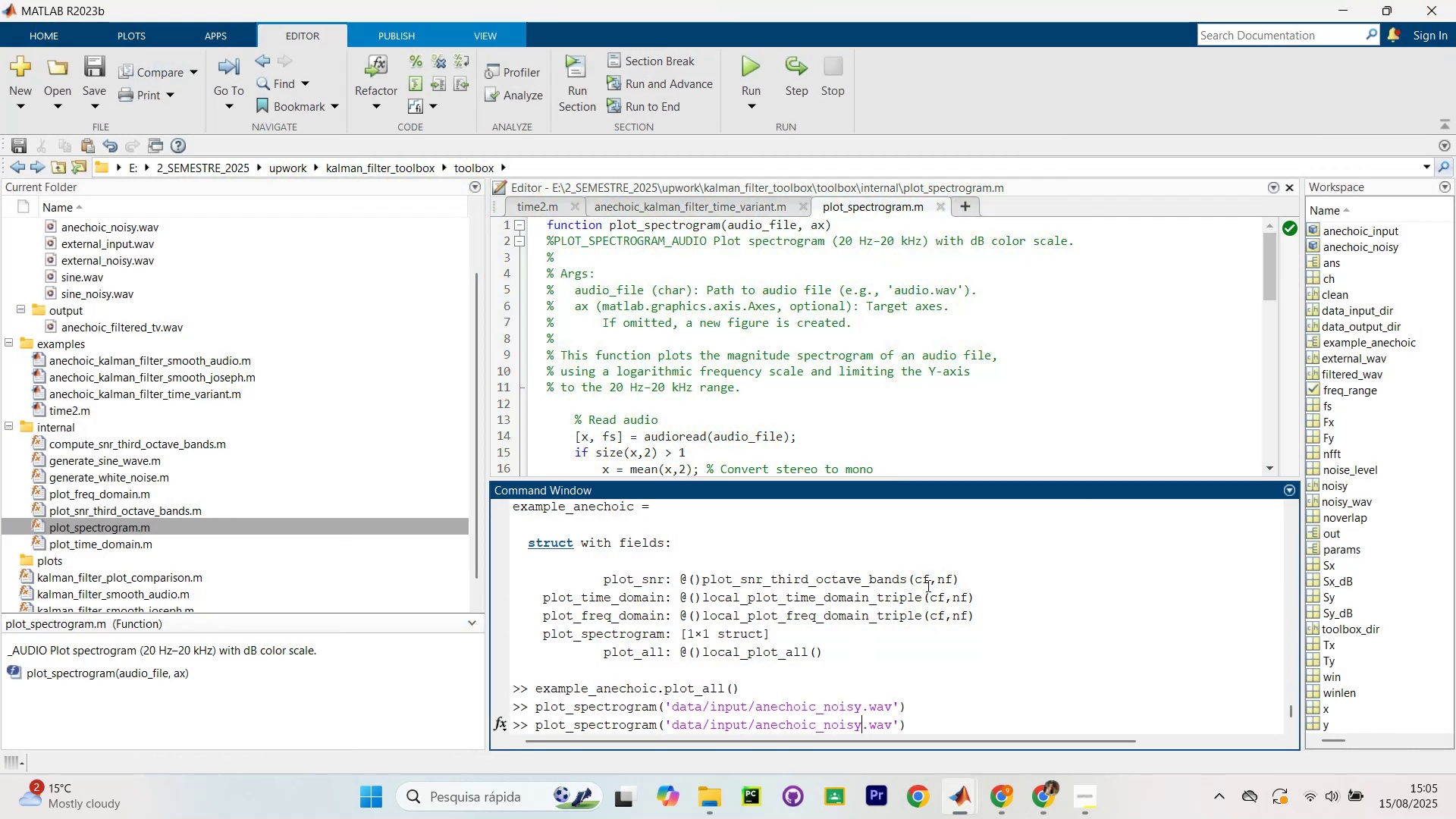 
key(Backspace)
key(Backspace)
key(Backspace)
key(Backspace)
key(Backspace)
type(input)
 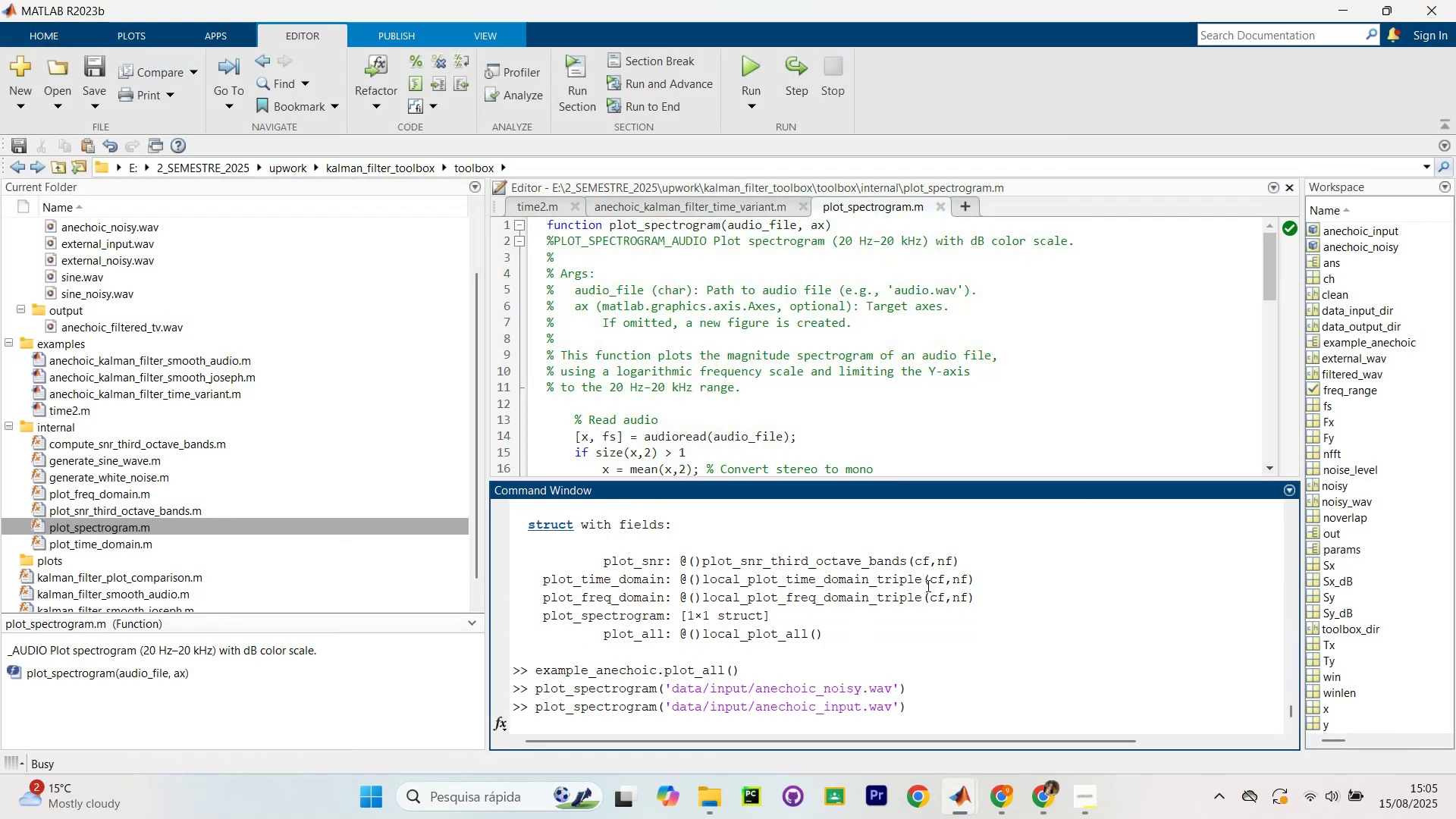 
key(Enter)
 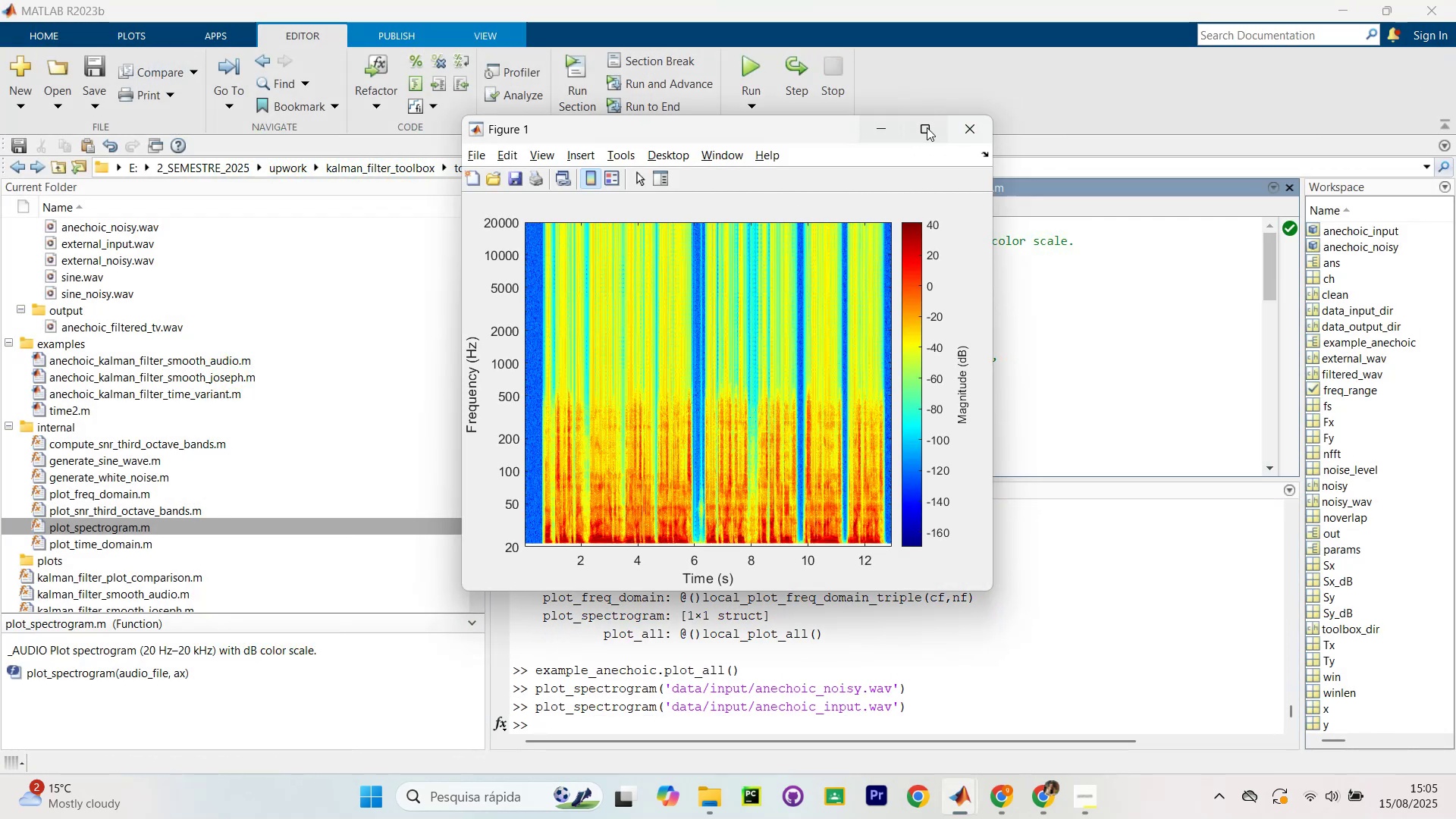 
left_click([927, 127])
 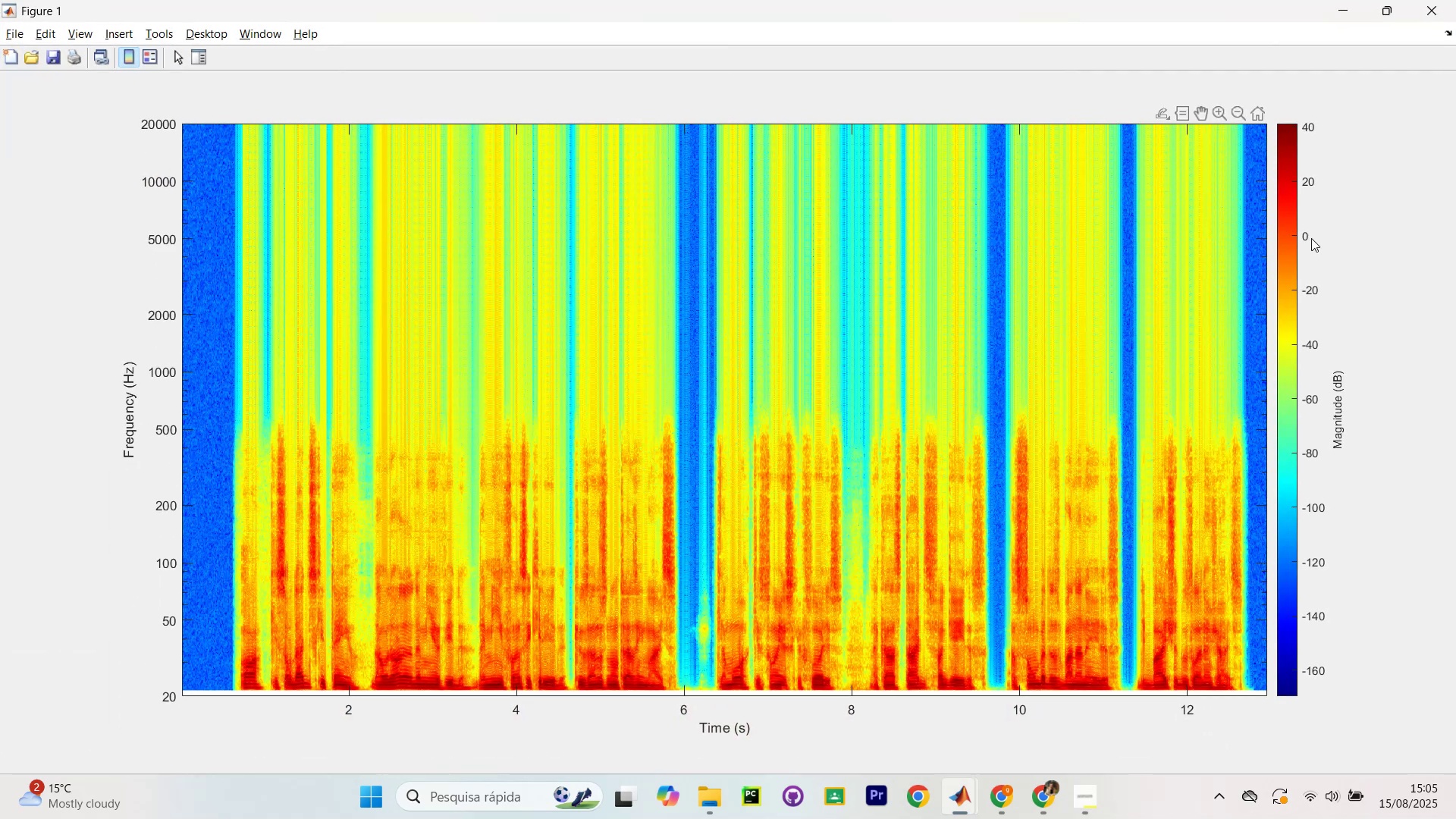 
wait(5.62)
 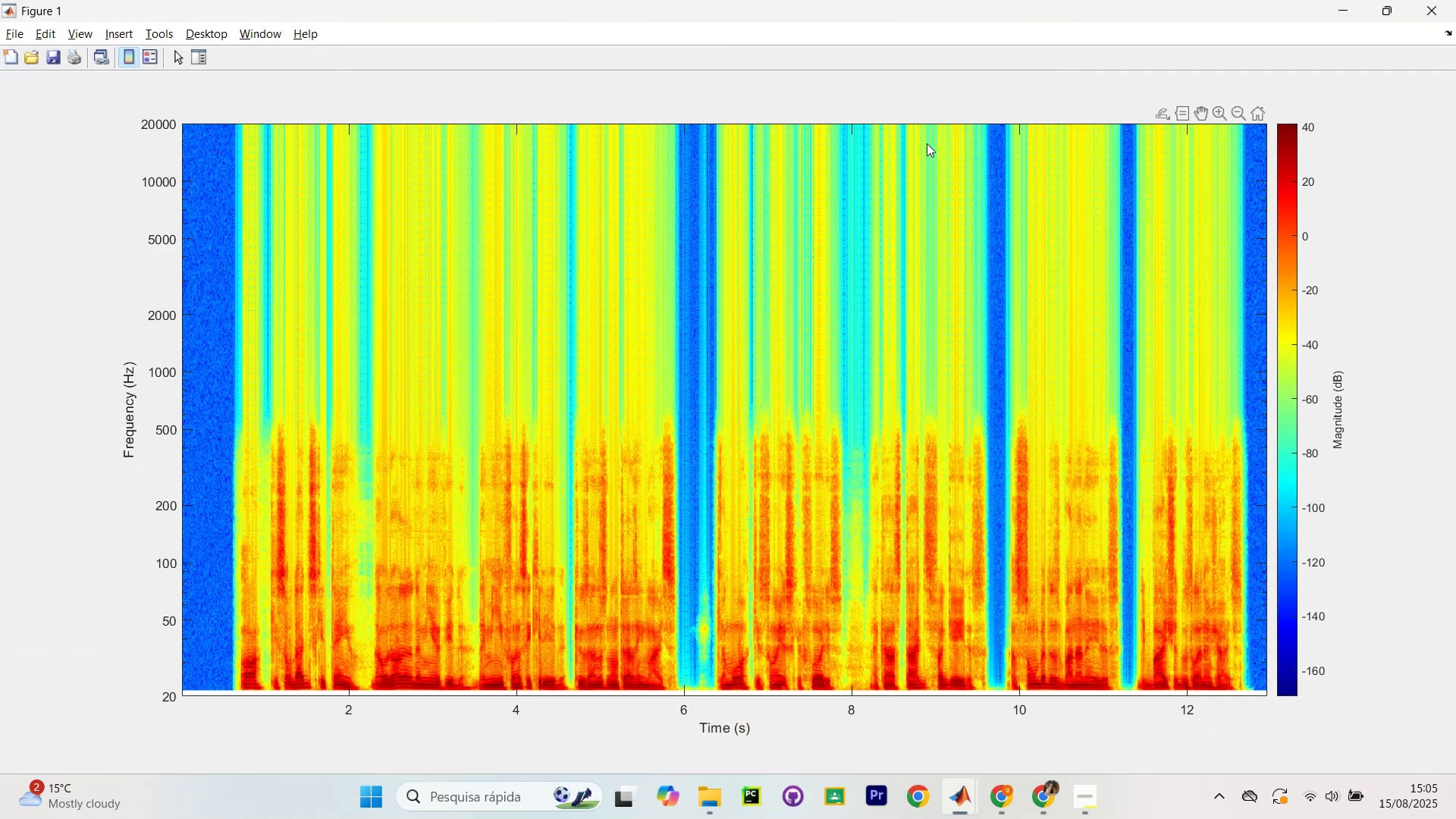 
scroll: coordinate [262, 310], scroll_direction: up, amount: 3.0
 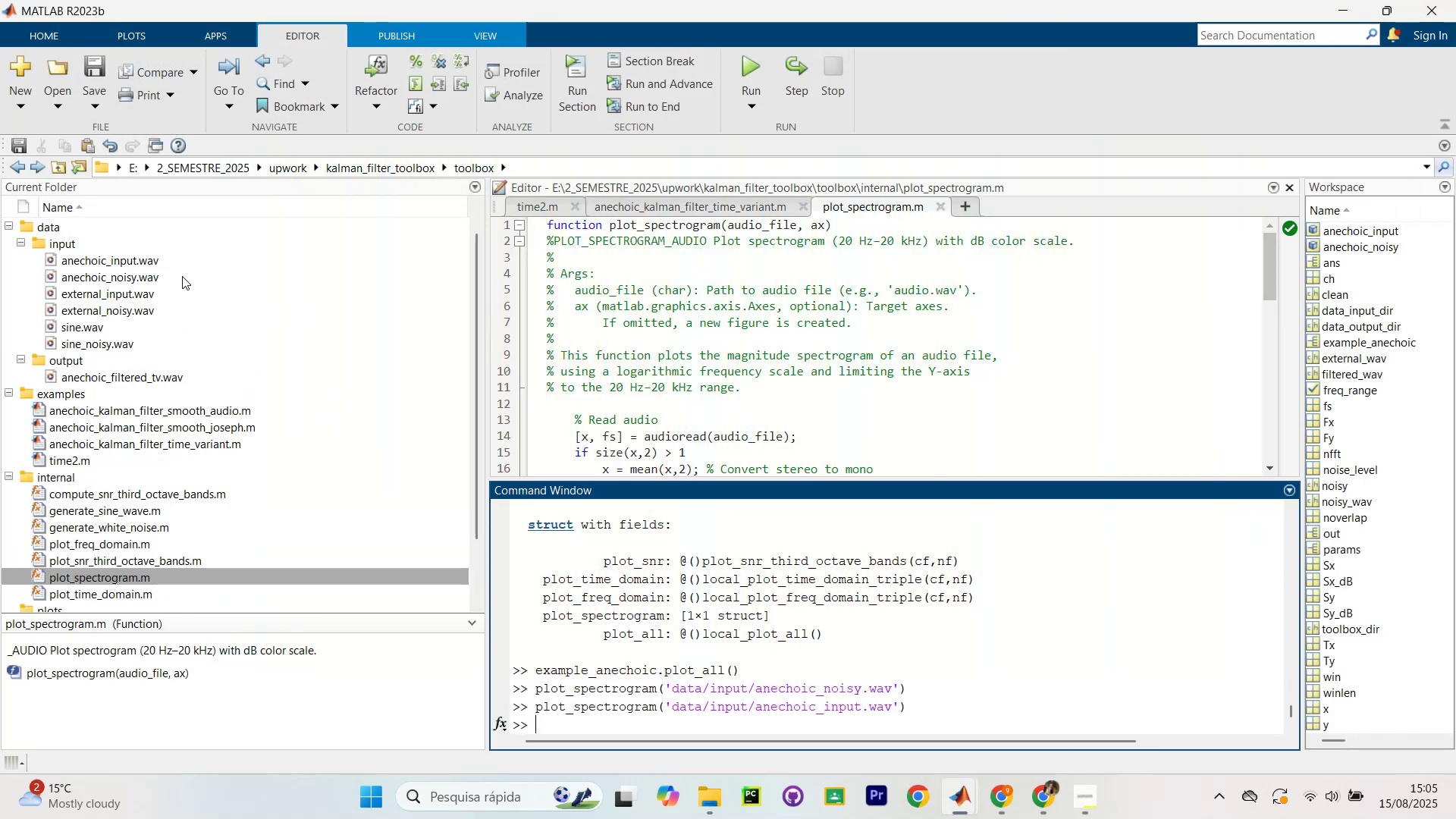 
left_click([112, 273])
 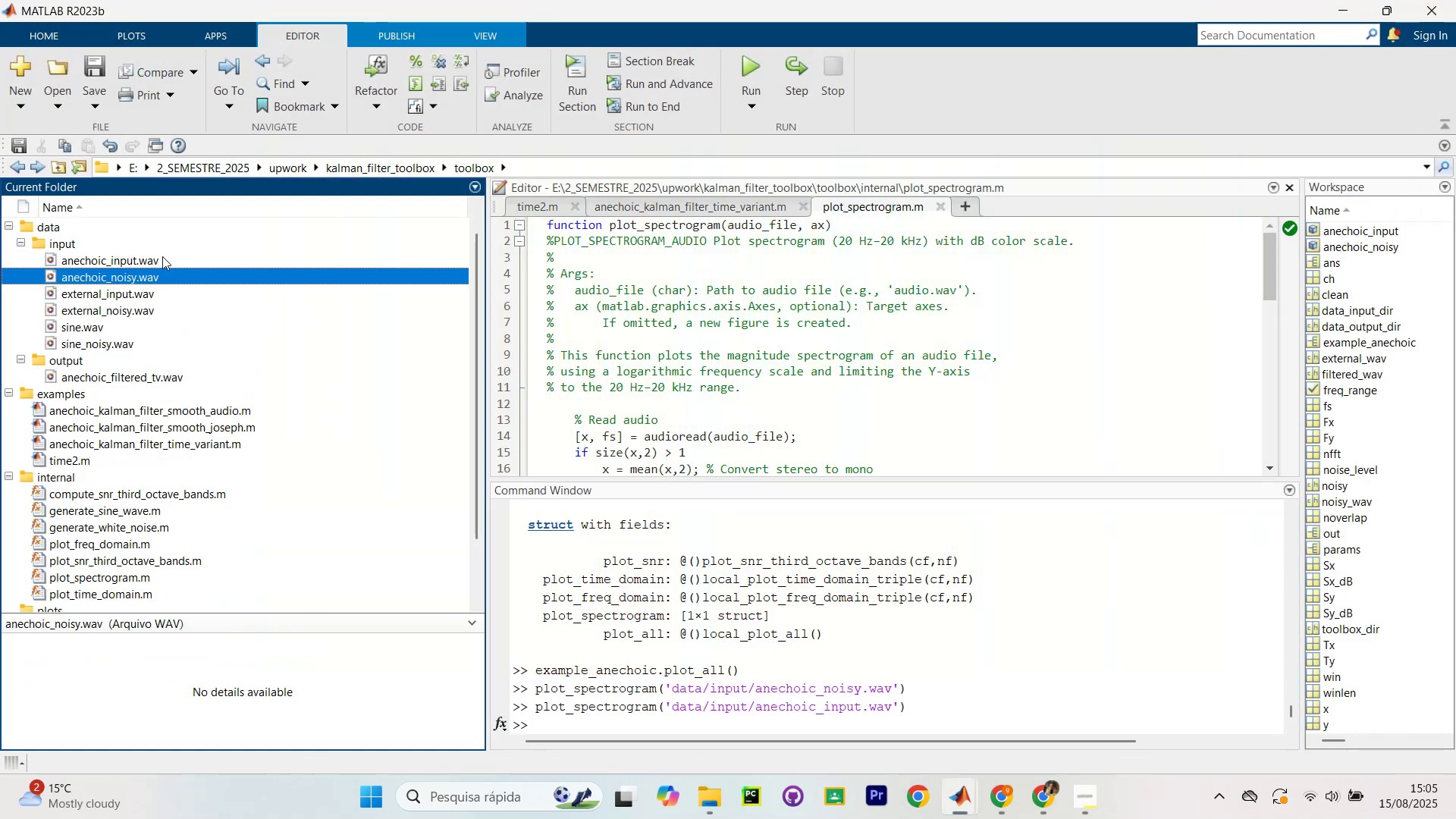 
left_click([162, 256])
 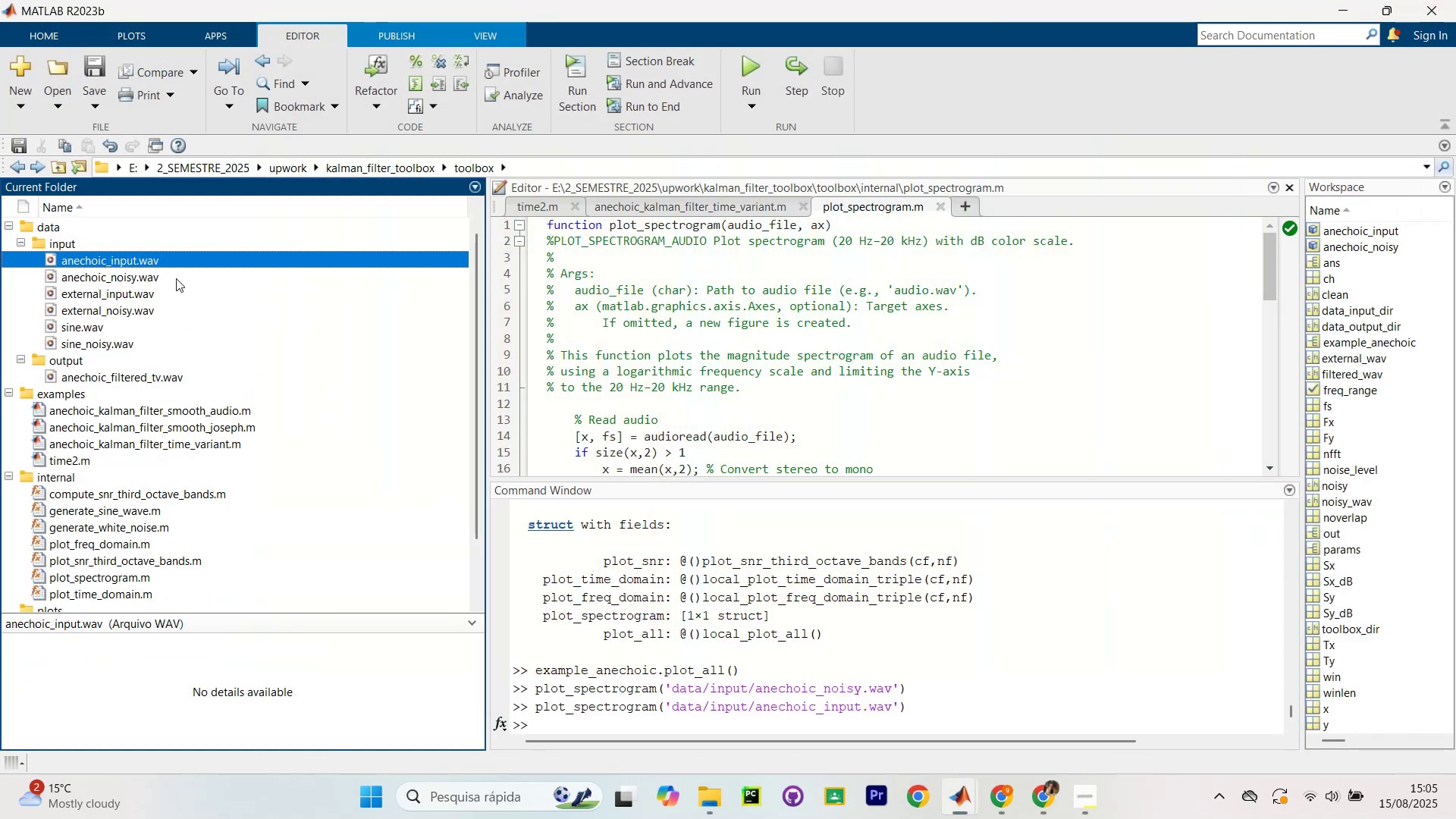 
right_click([162, 255])
 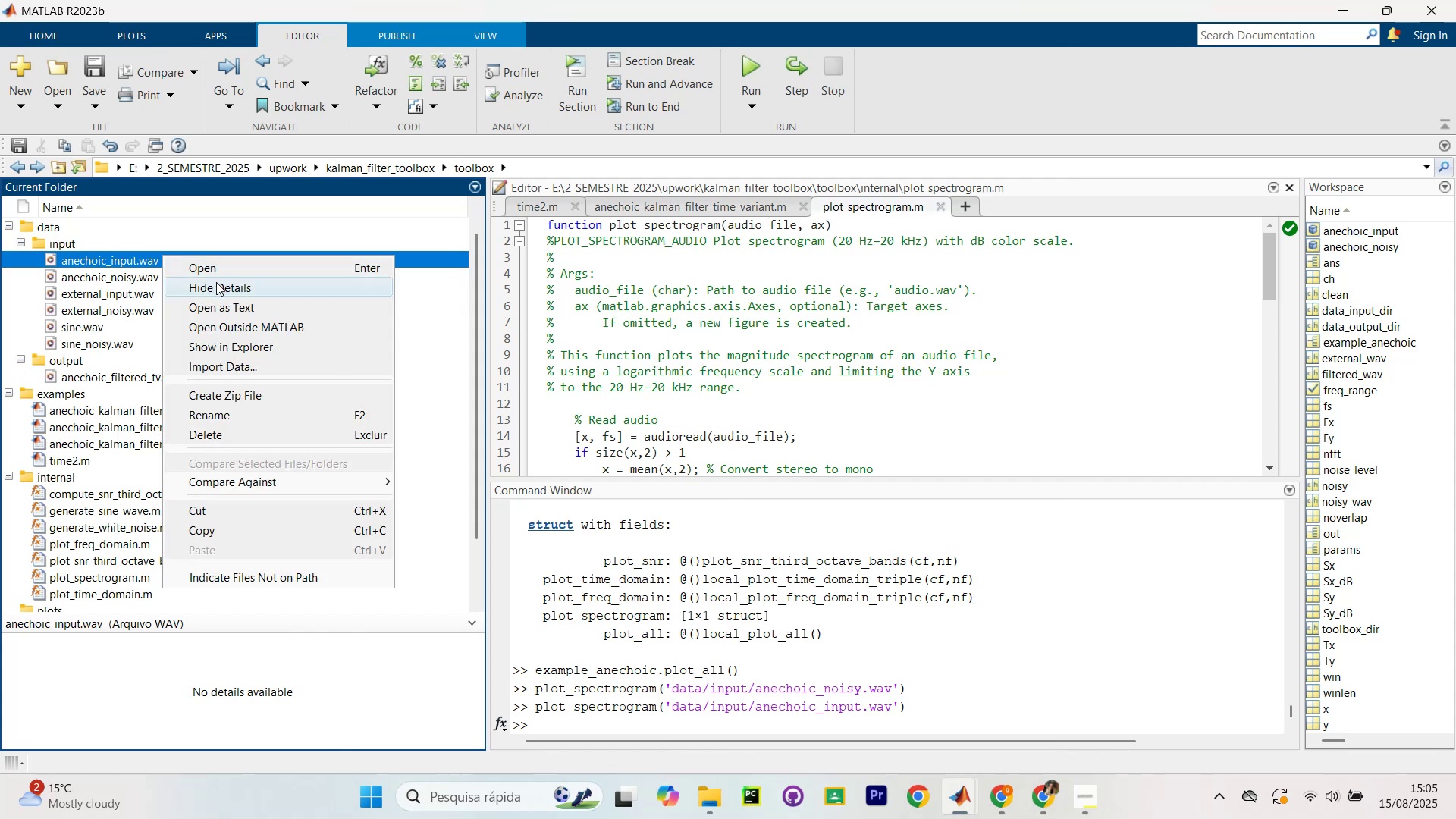 
left_click([224, 270])
 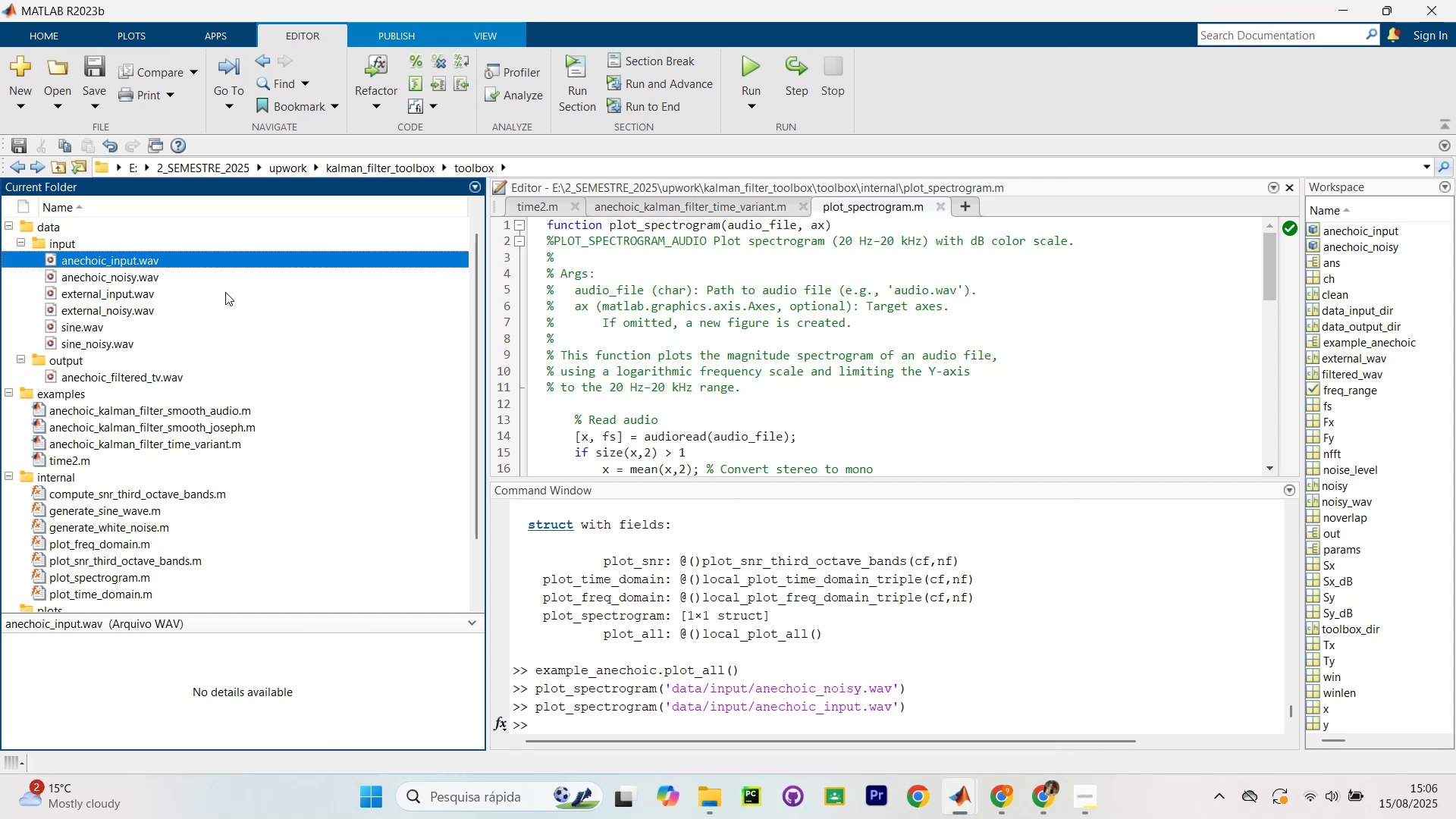 
wait(11.39)
 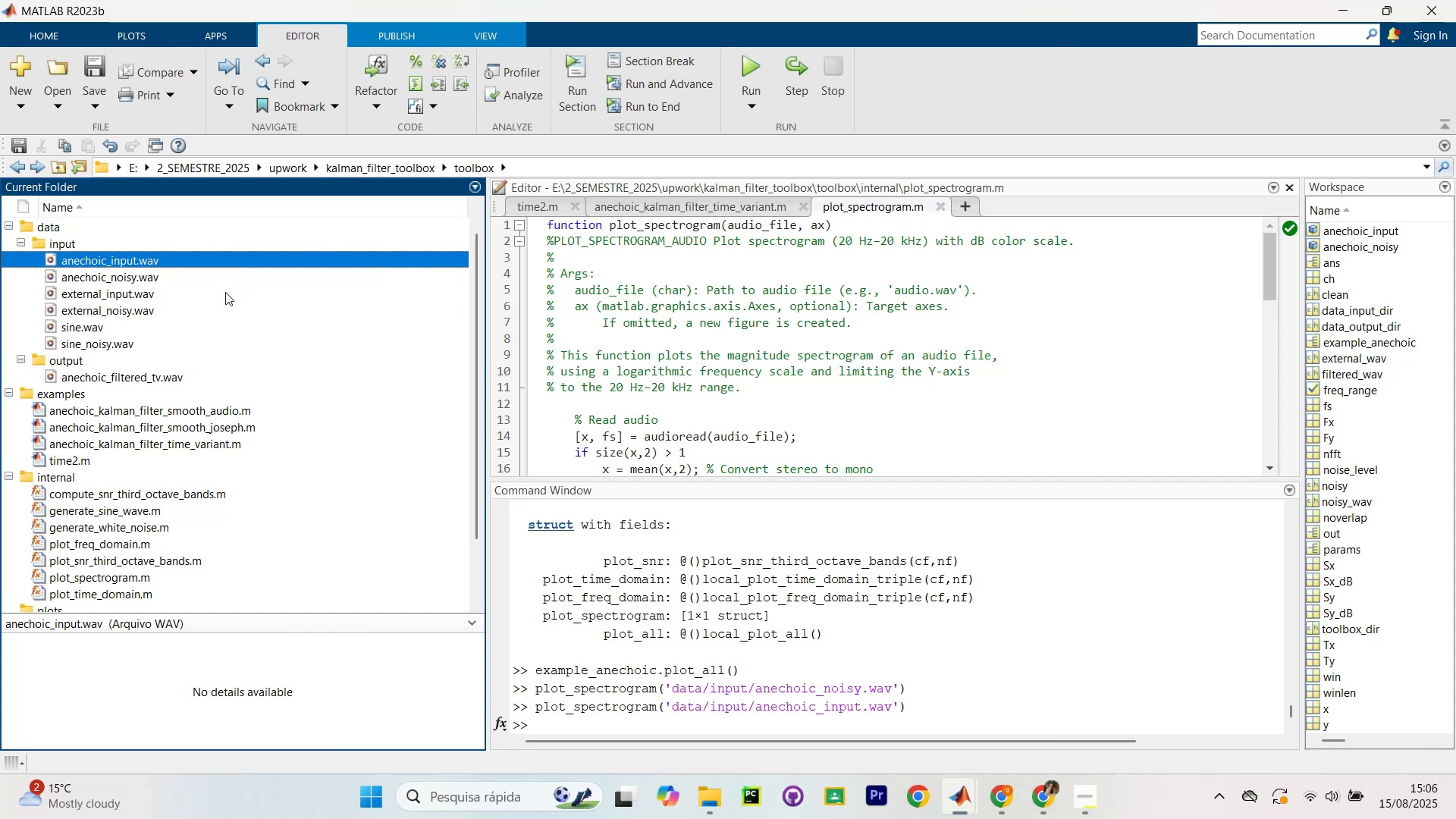 
right_click([121, 262])
 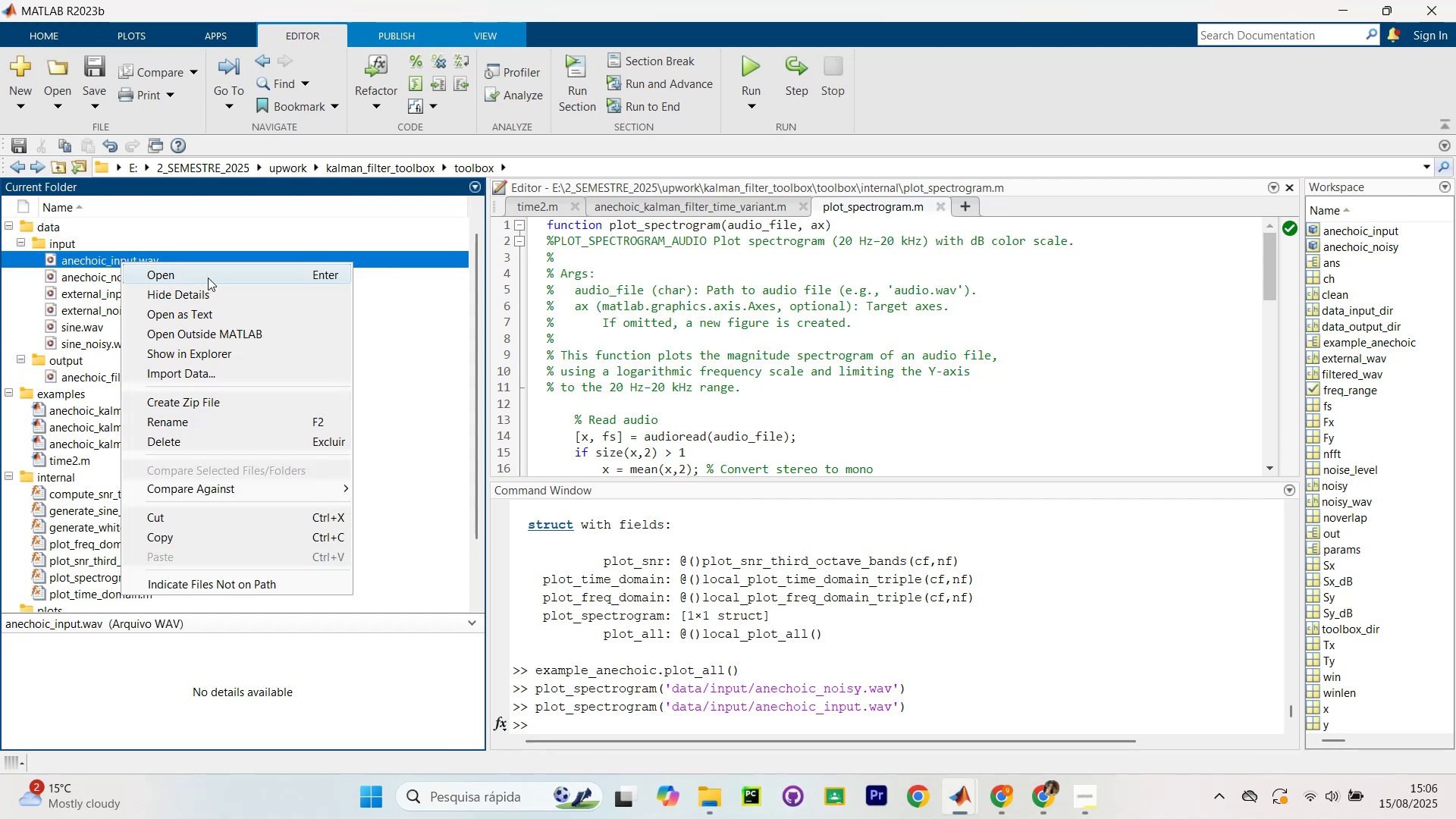 
left_click([208, 278])
 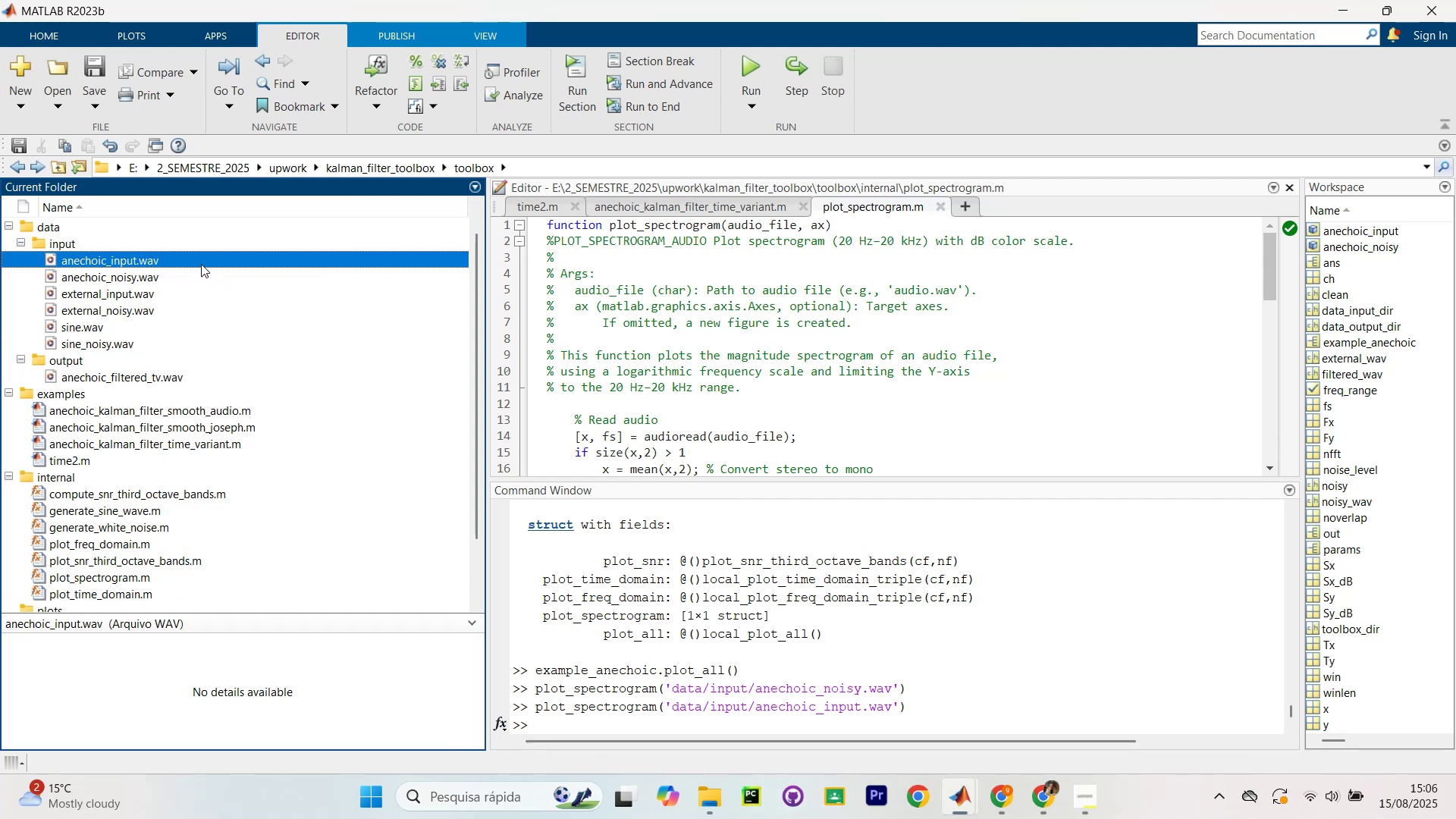 
right_click([199, 259])
 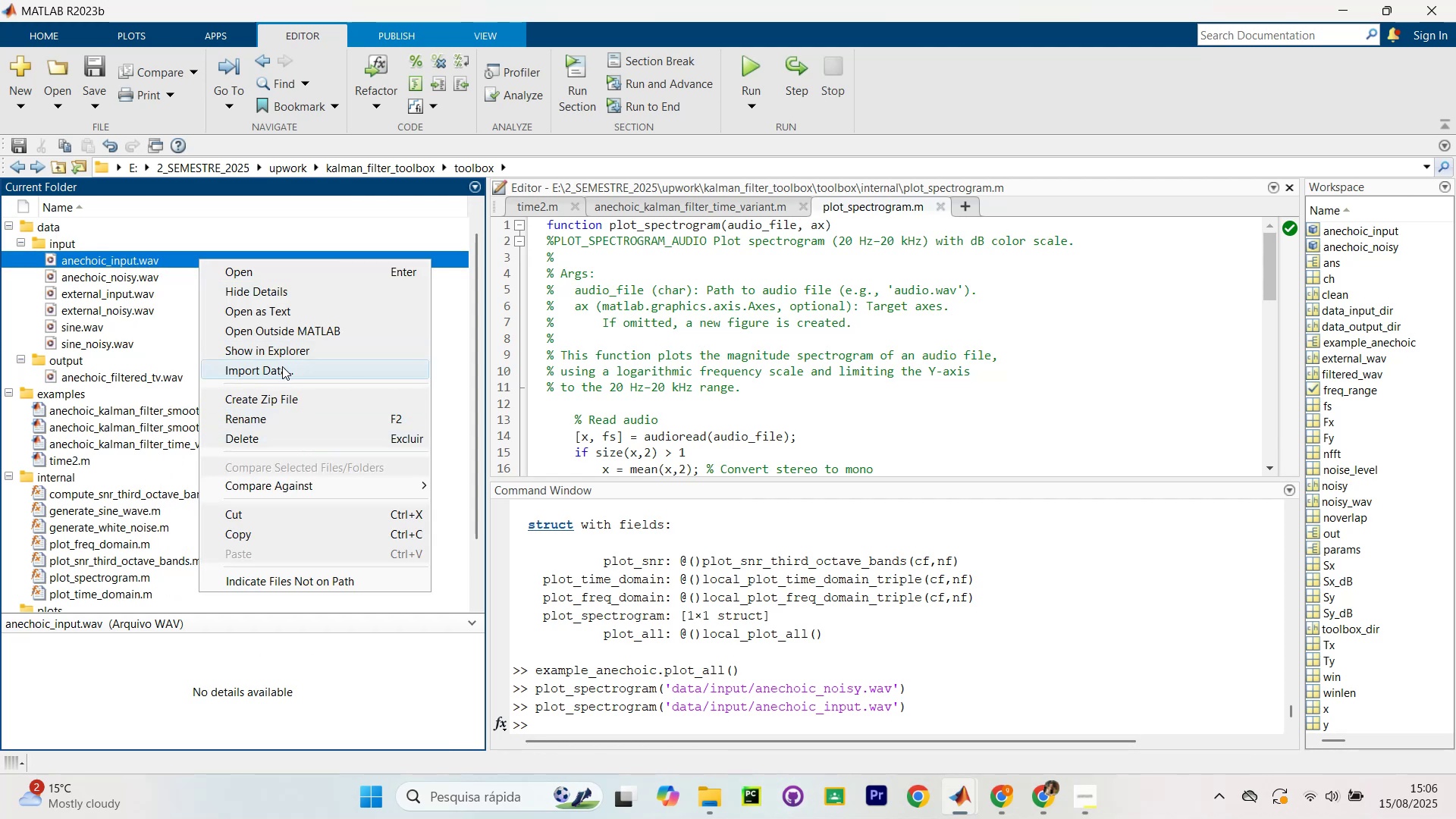 
left_click([280, 332])
 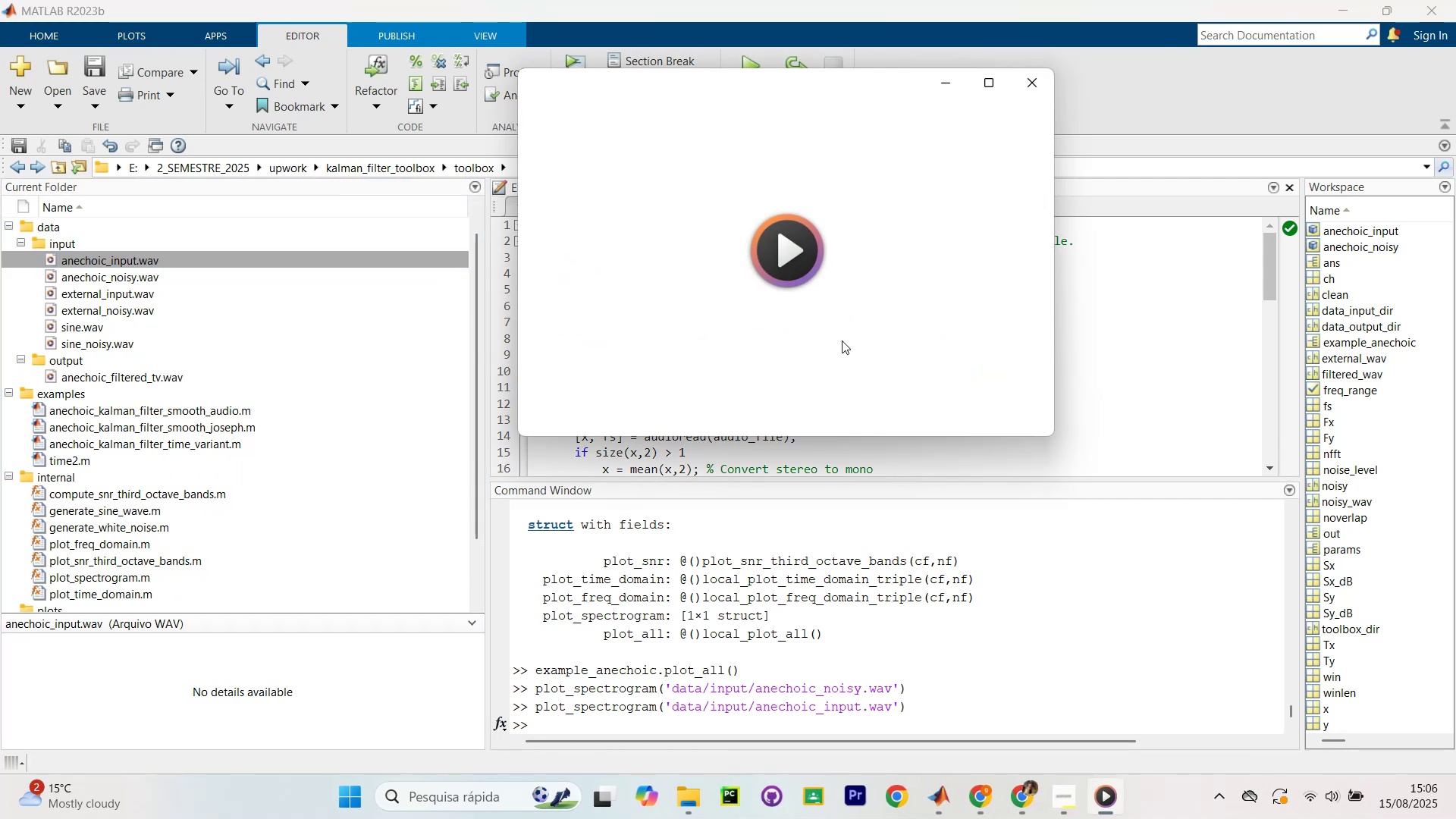 
mouse_move([827, 405])
 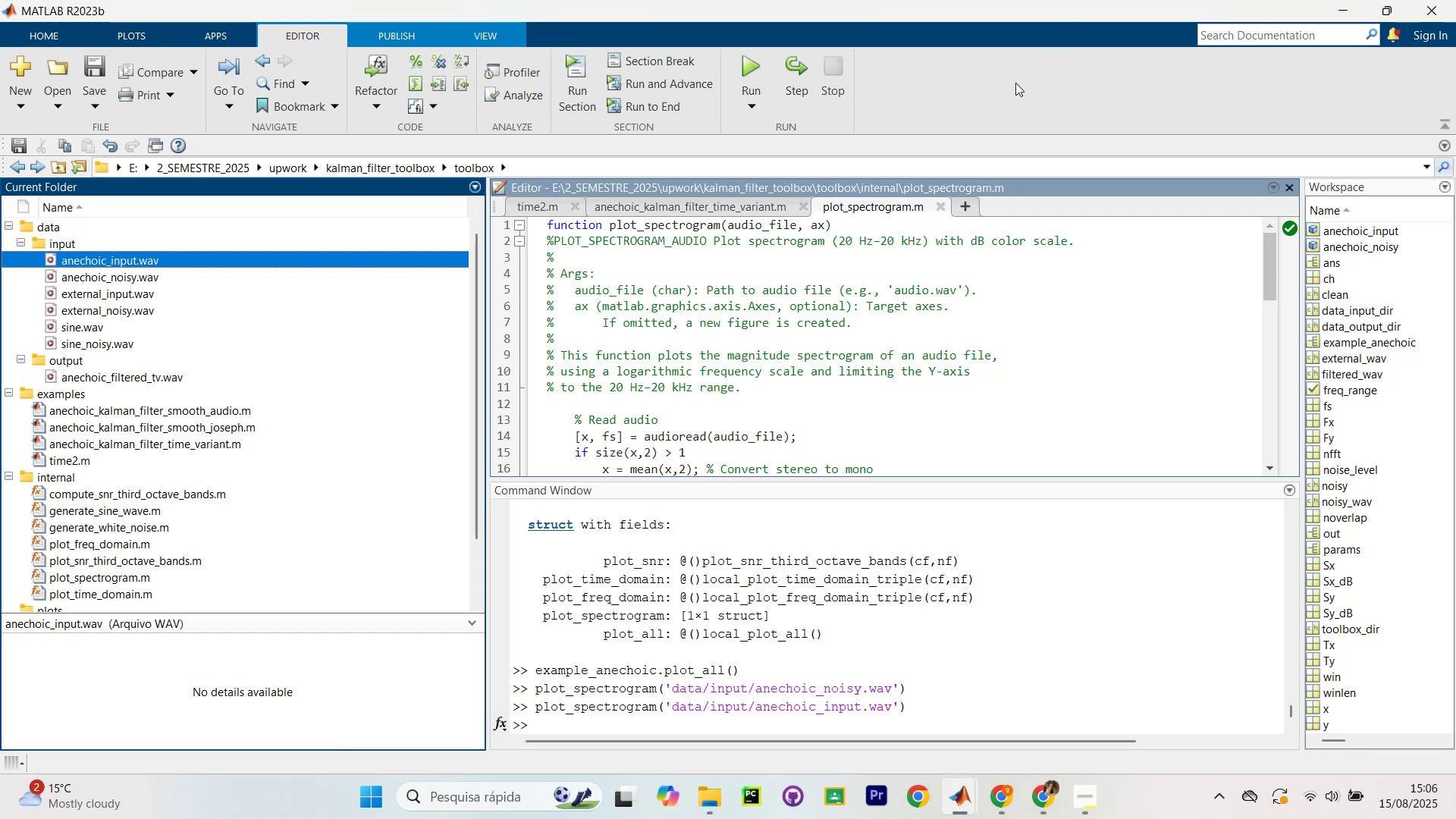 
wait(25.03)
 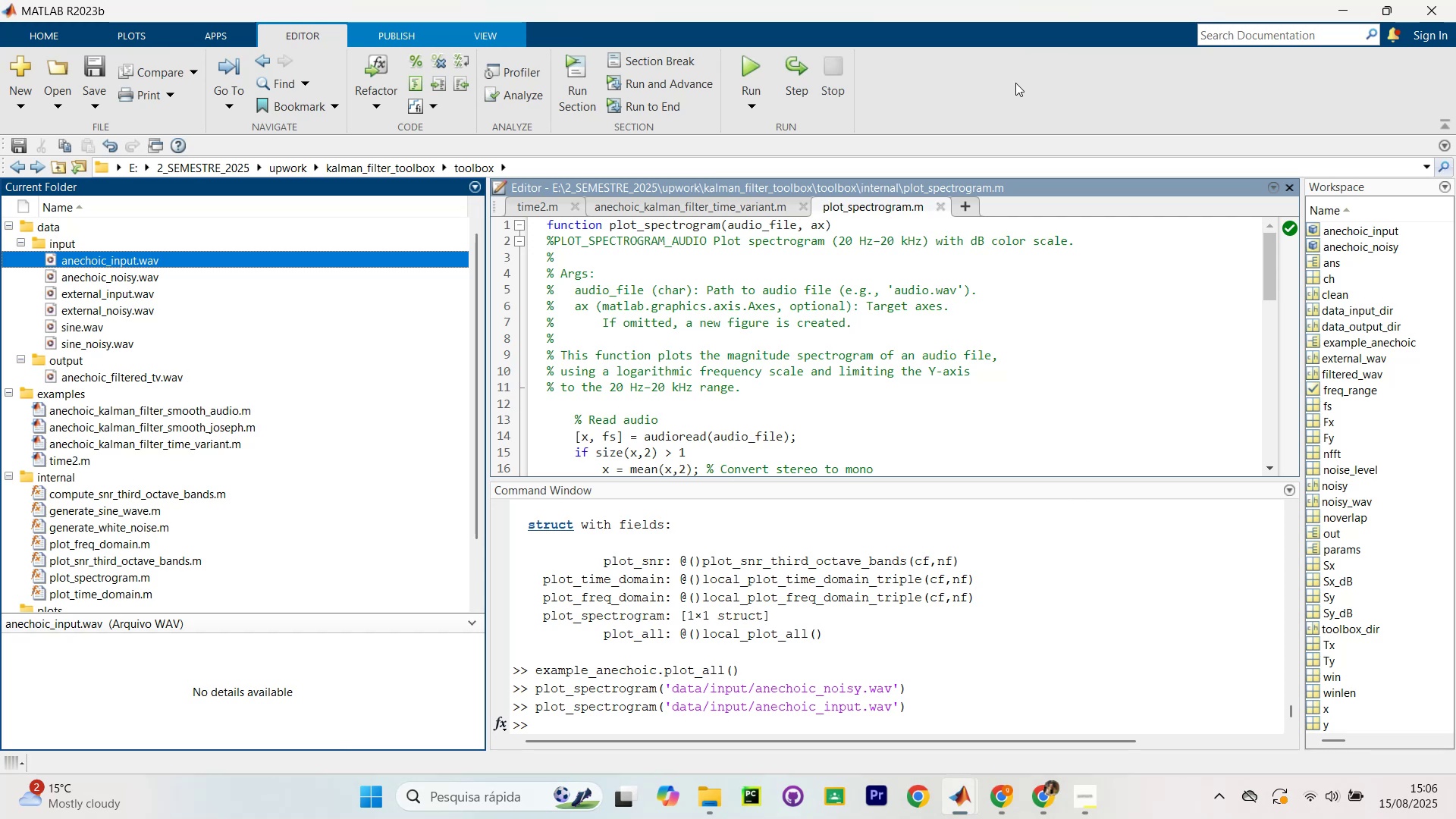 
left_click([1090, 740])
 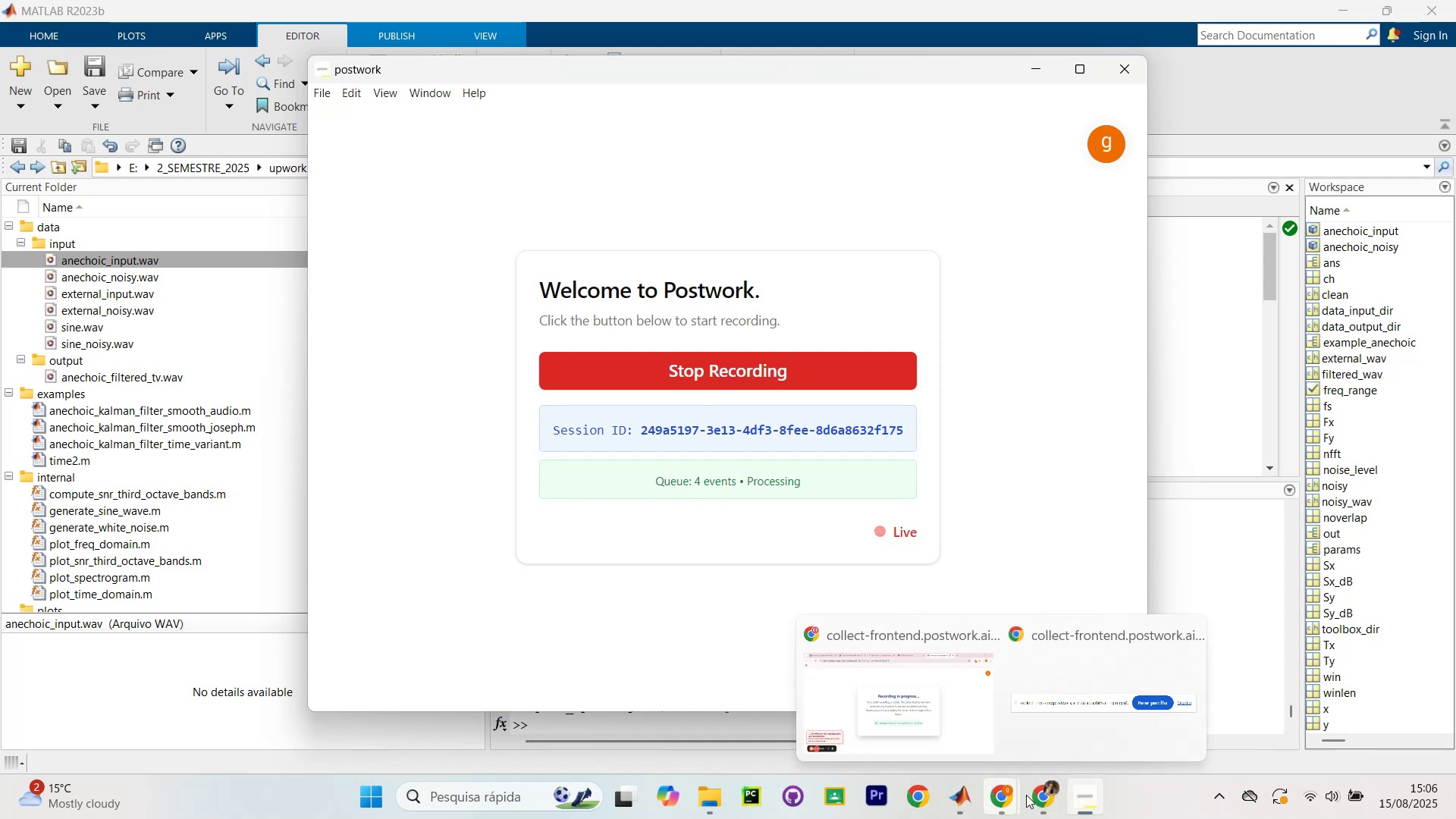 
left_click([1003, 806])
 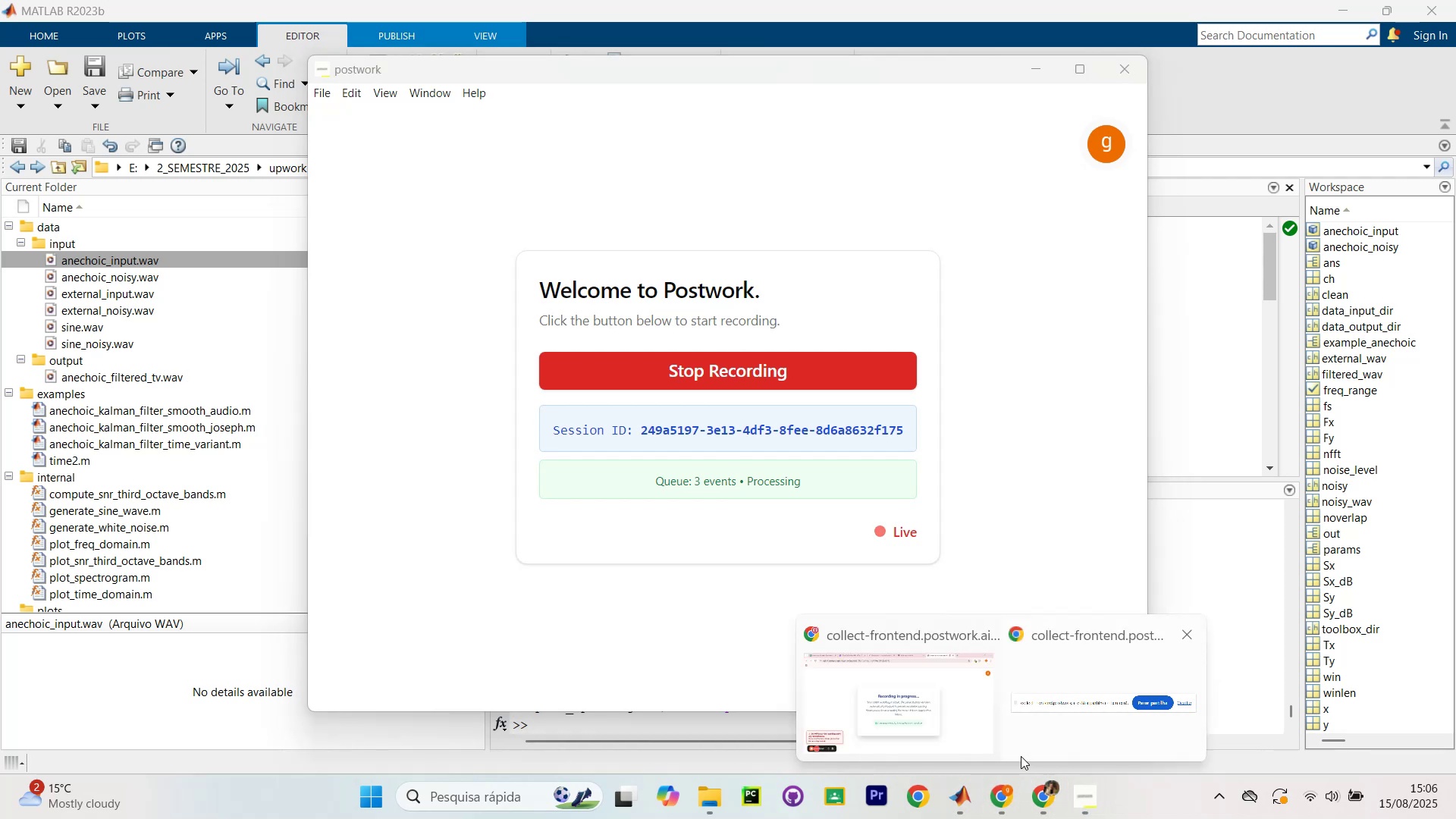 
left_click([1021, 752])
 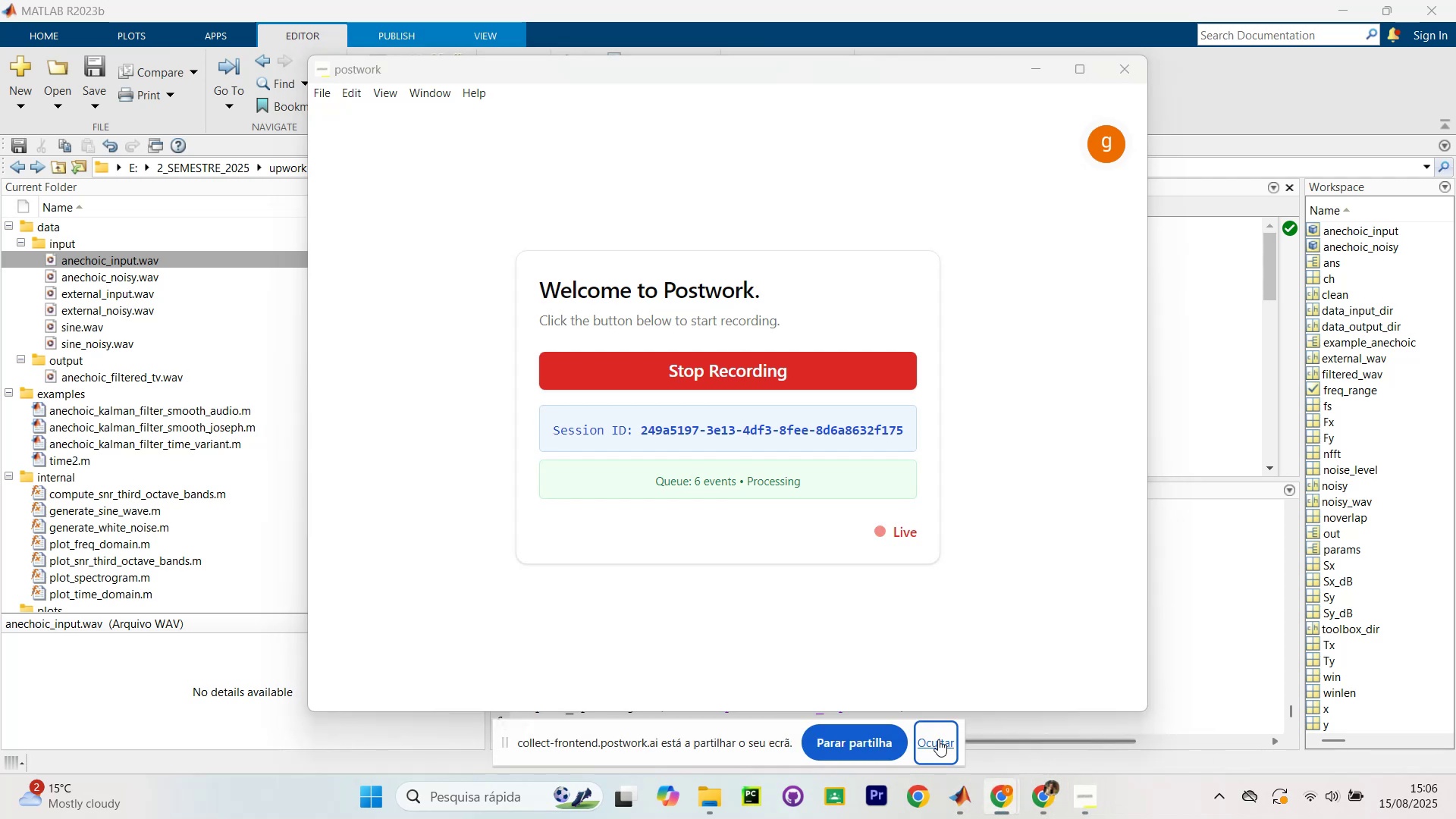 
left_click([938, 739])
 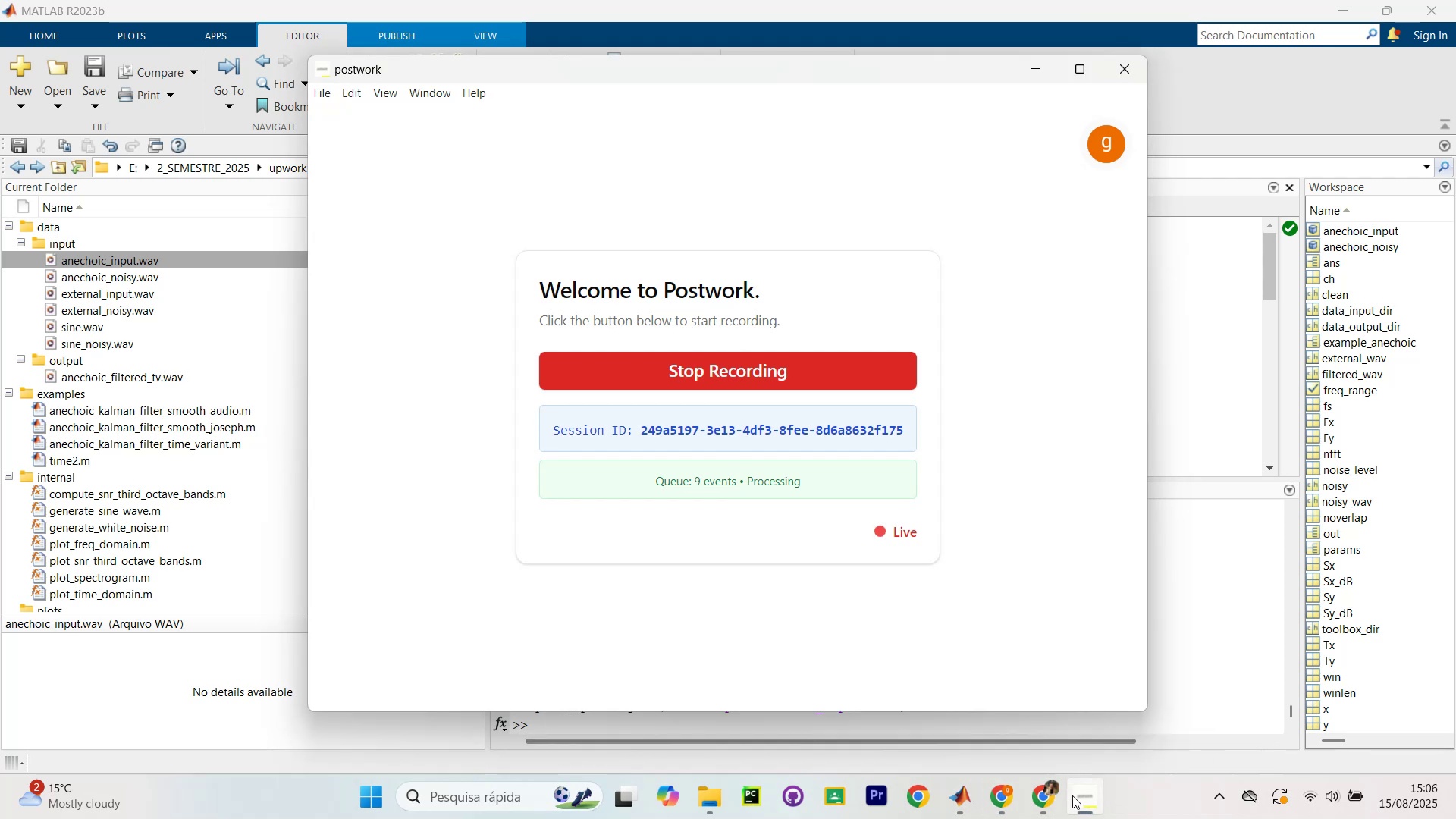 
left_click([1072, 795])
 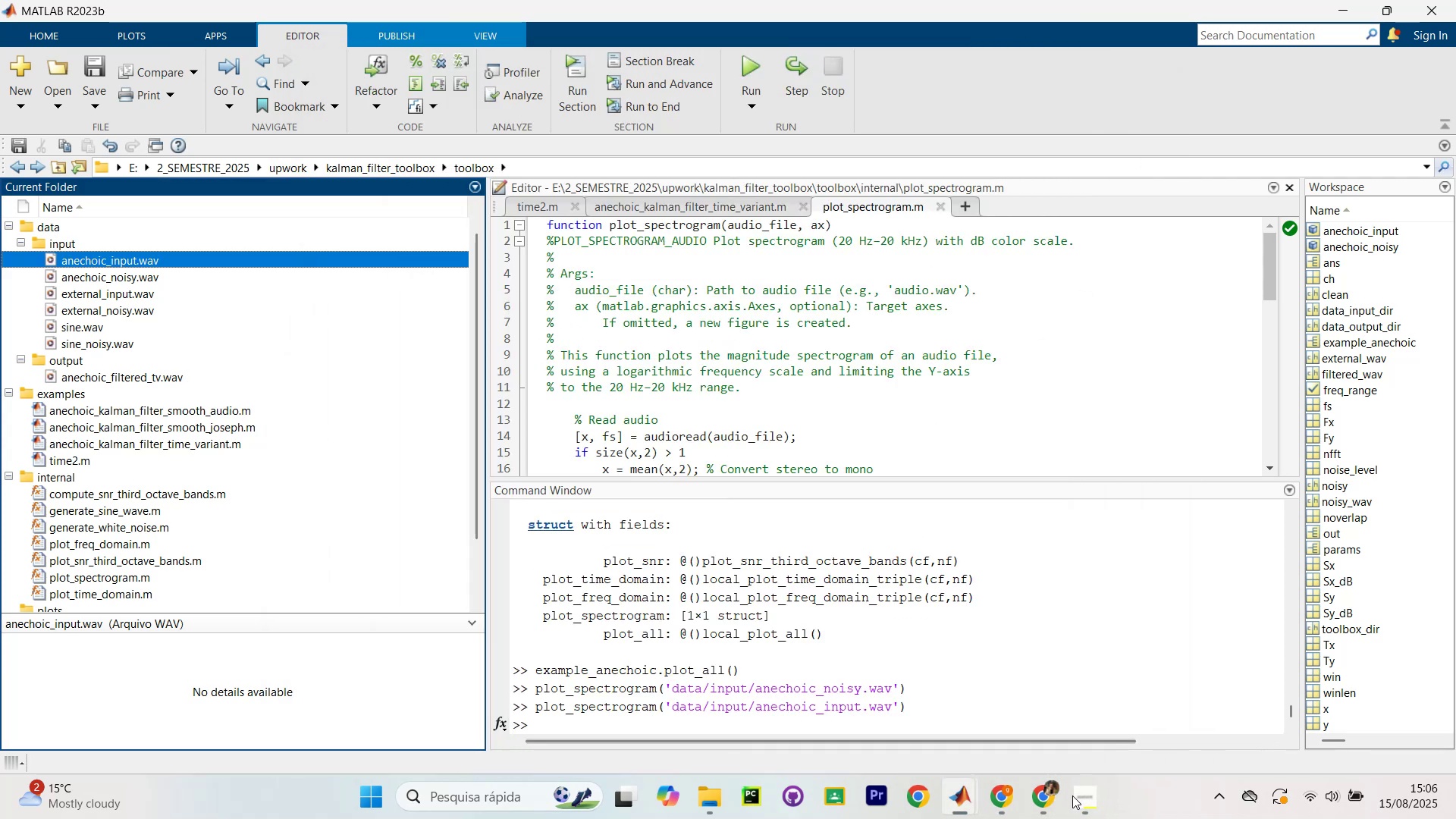 
left_click([1072, 795])
 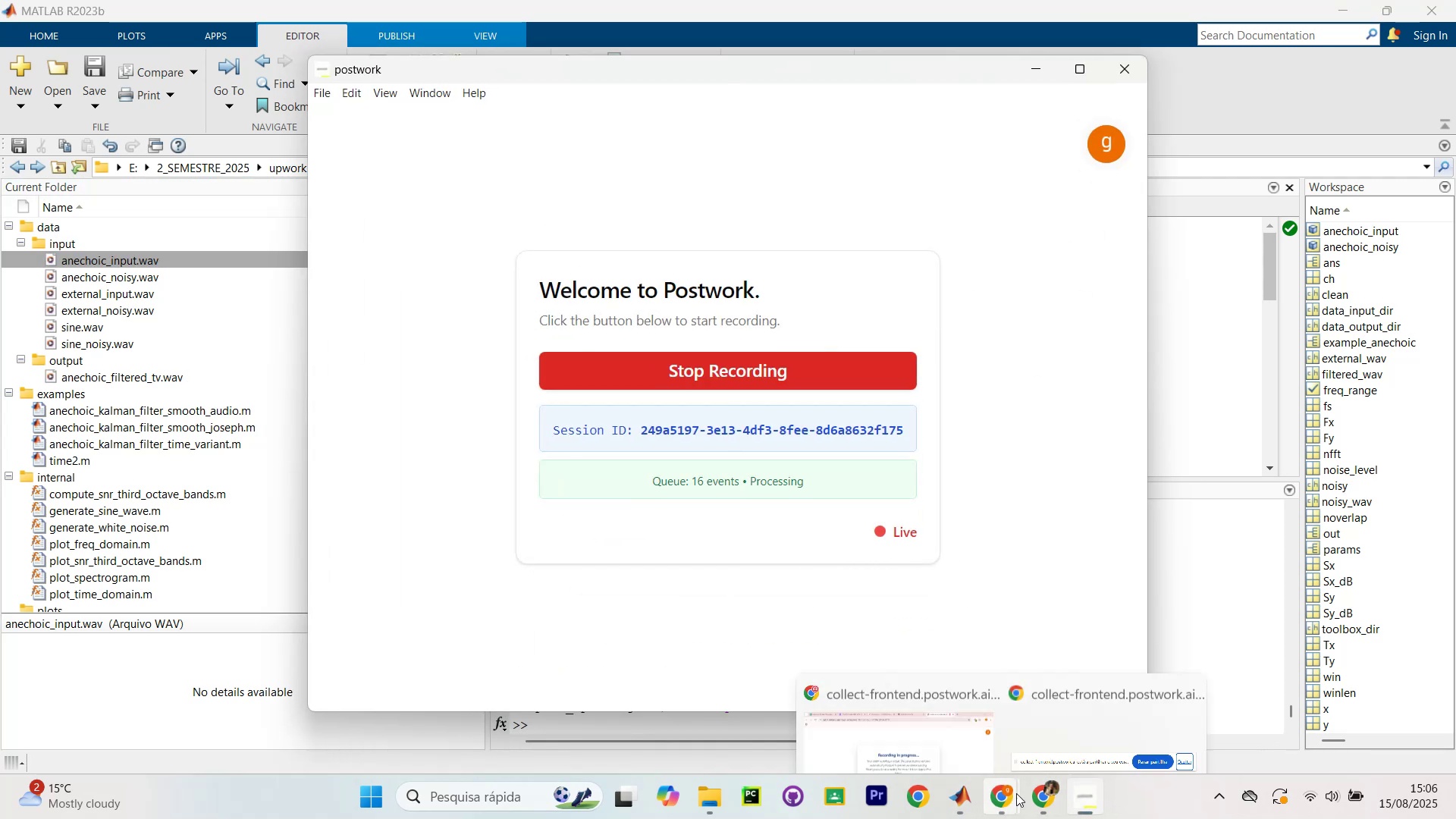 
left_click([1027, 795])
 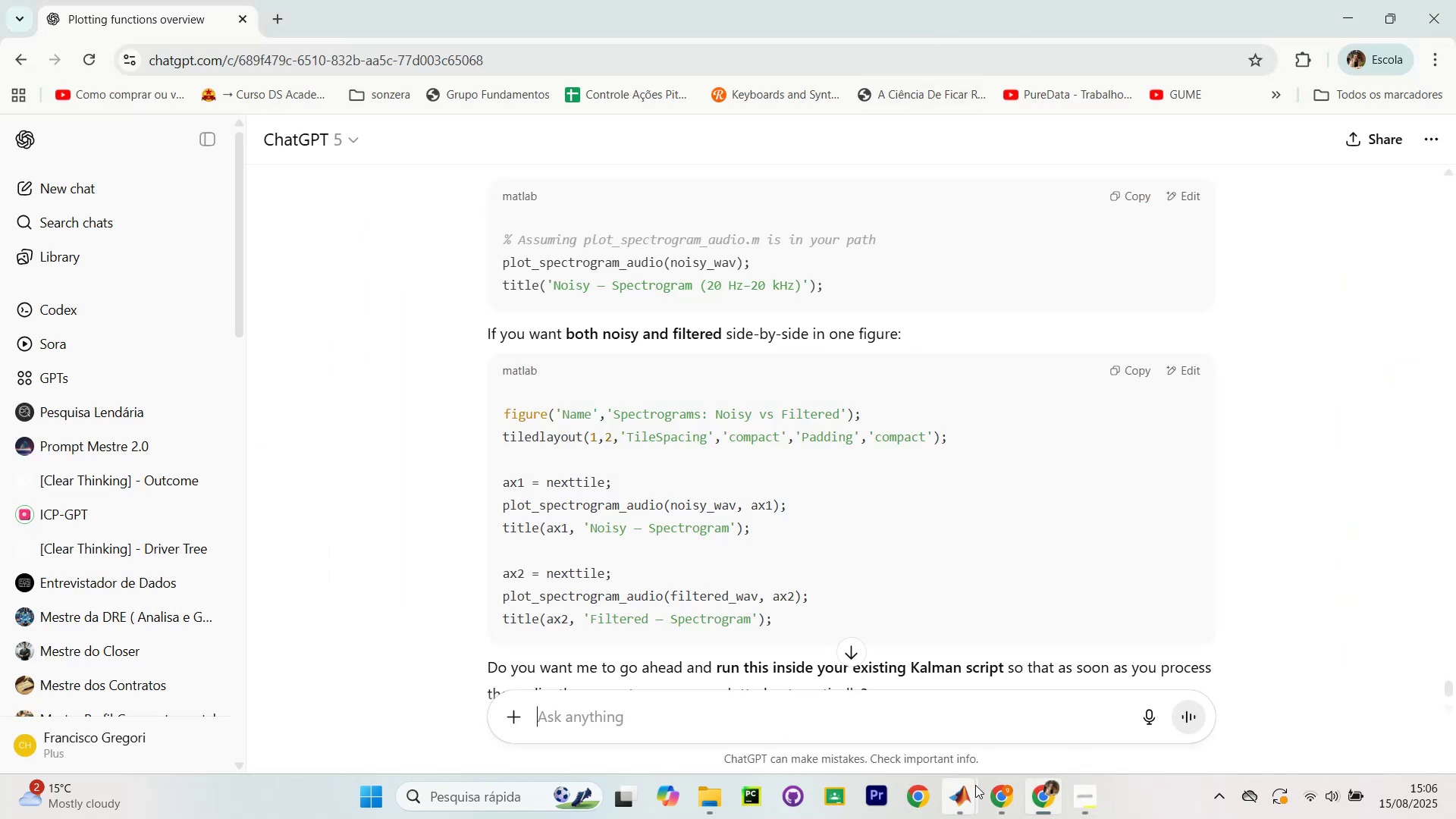 
left_click([998, 792])
 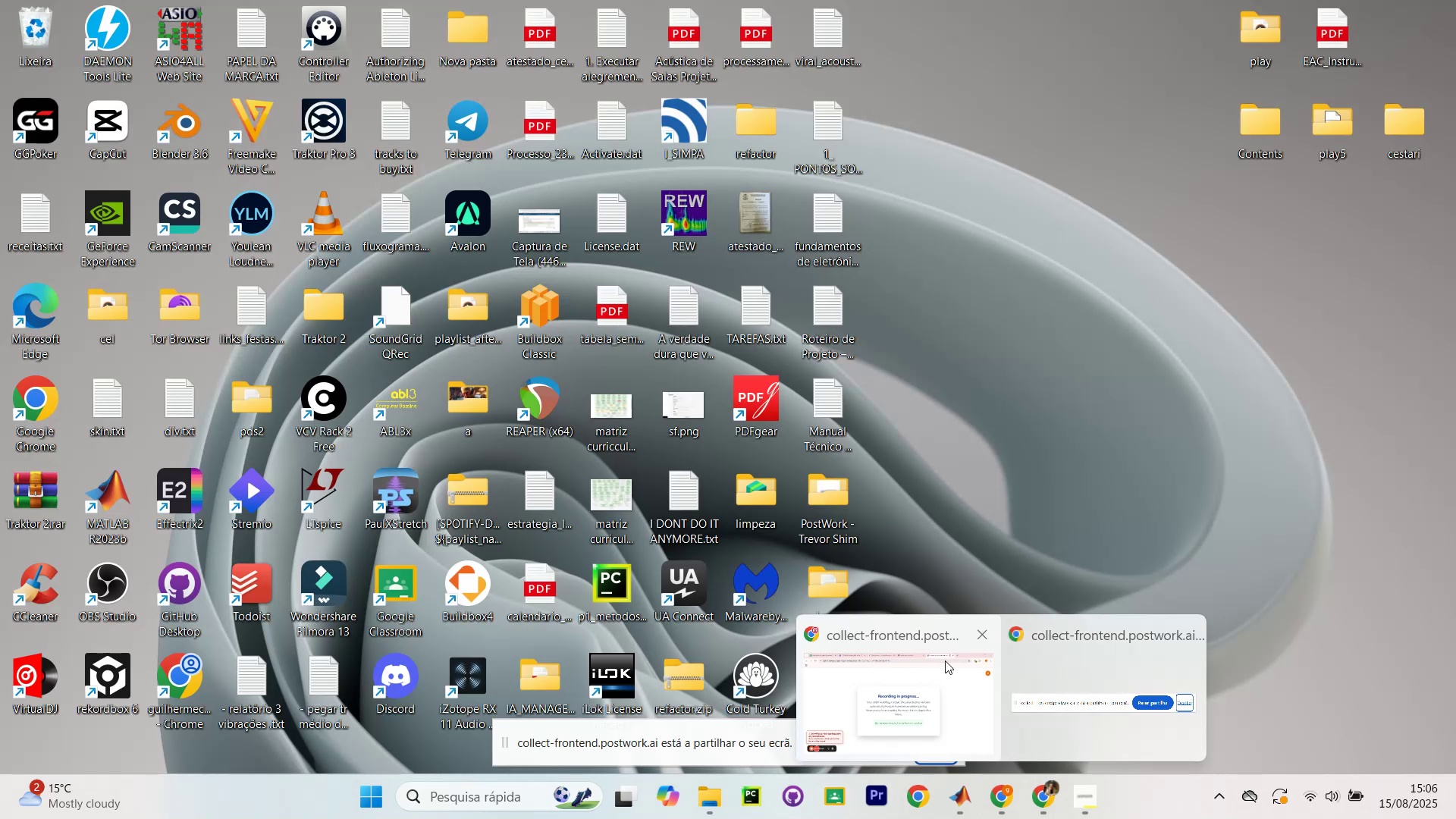 
left_click([1040, 671])
 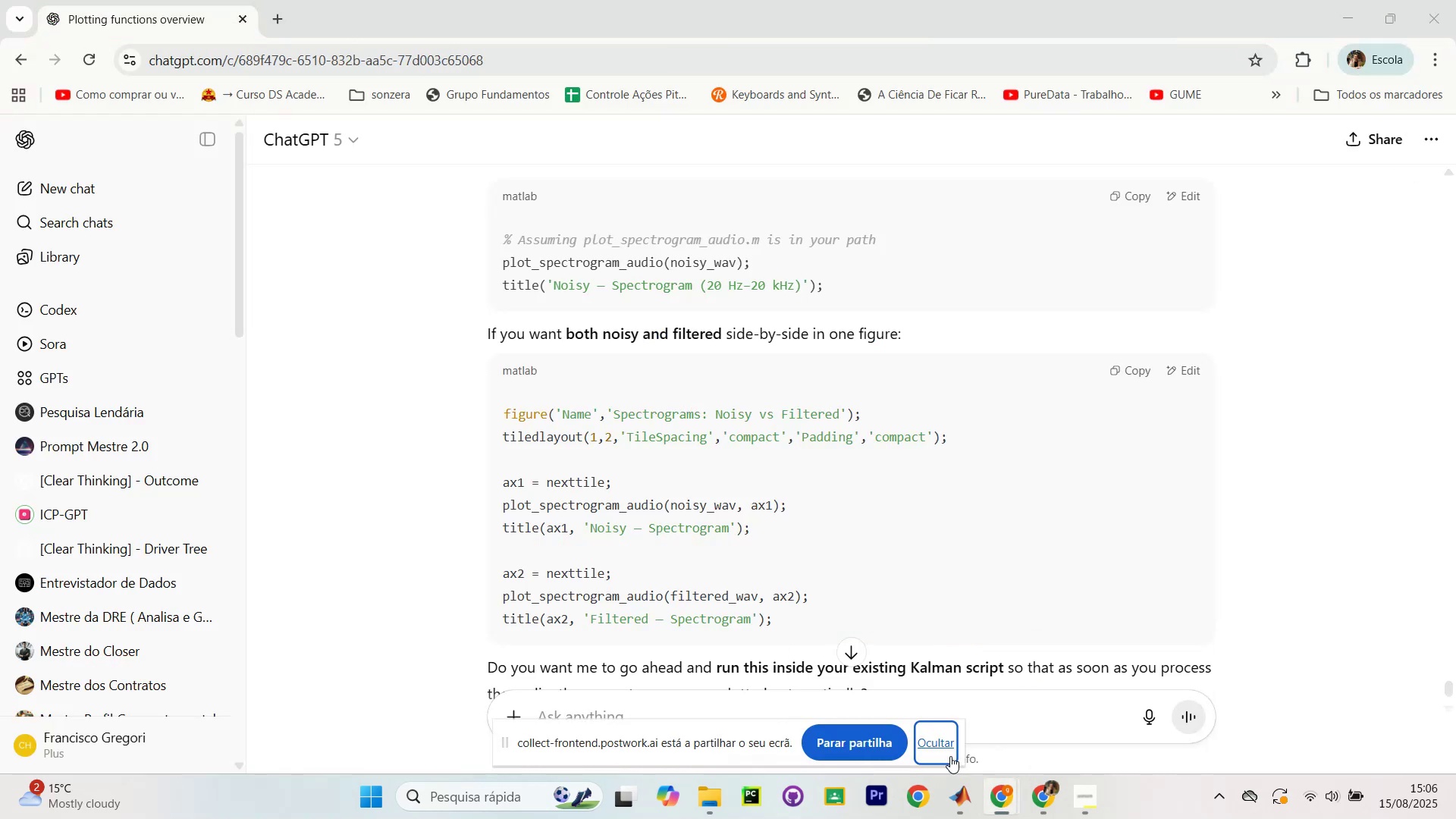 
left_click([949, 750])
 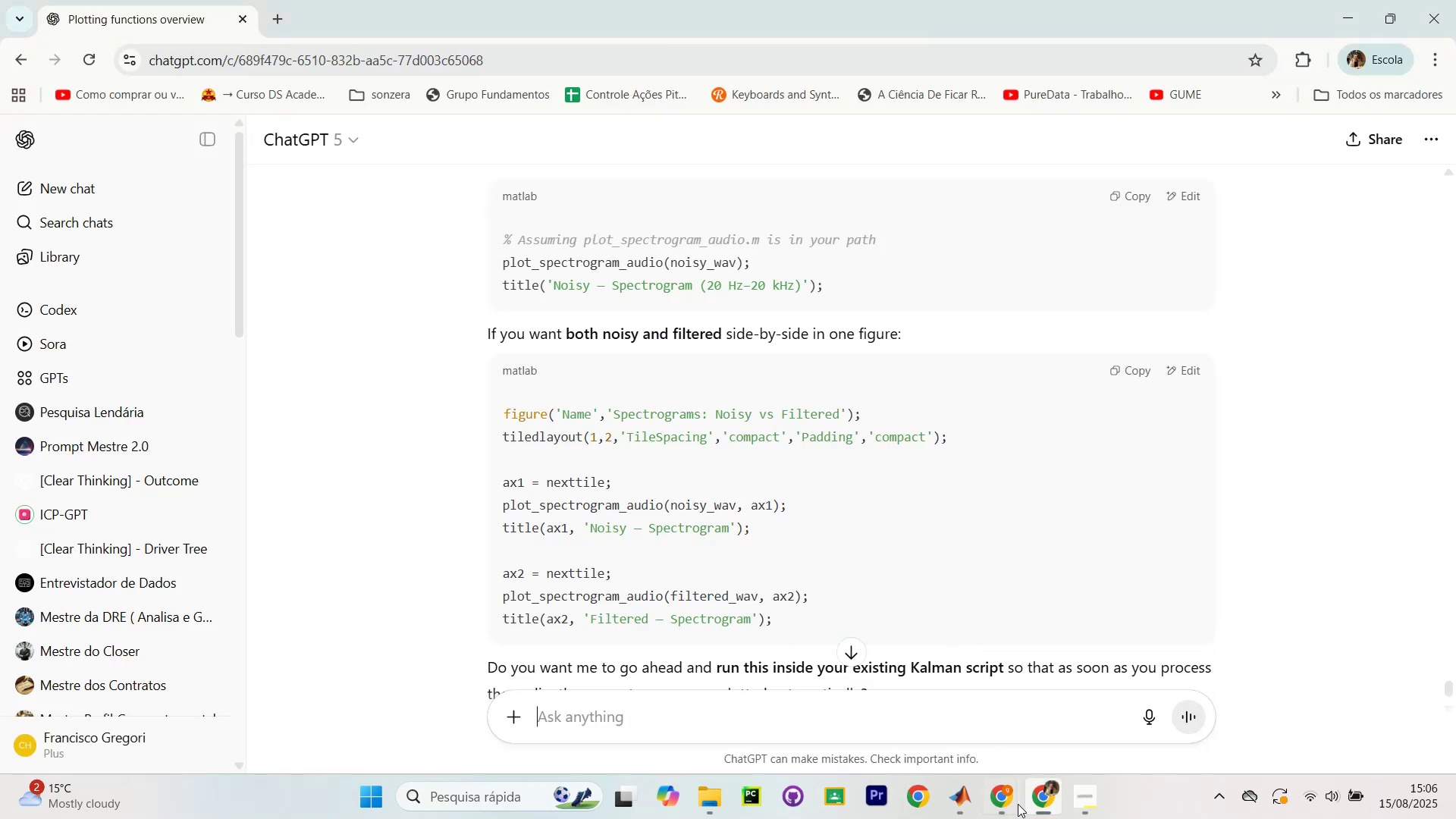 
left_click([994, 796])
 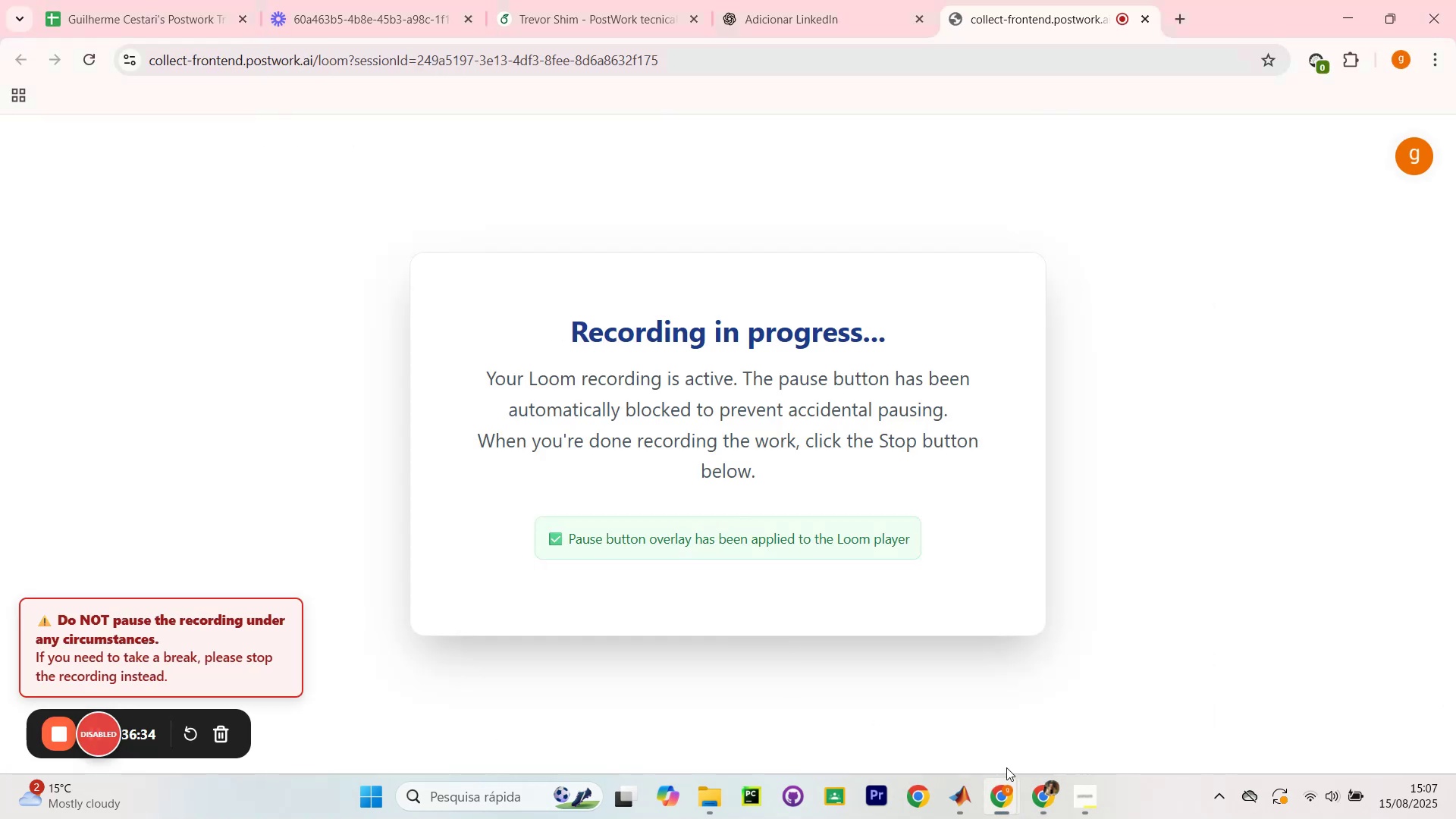 
left_click([962, 790])
 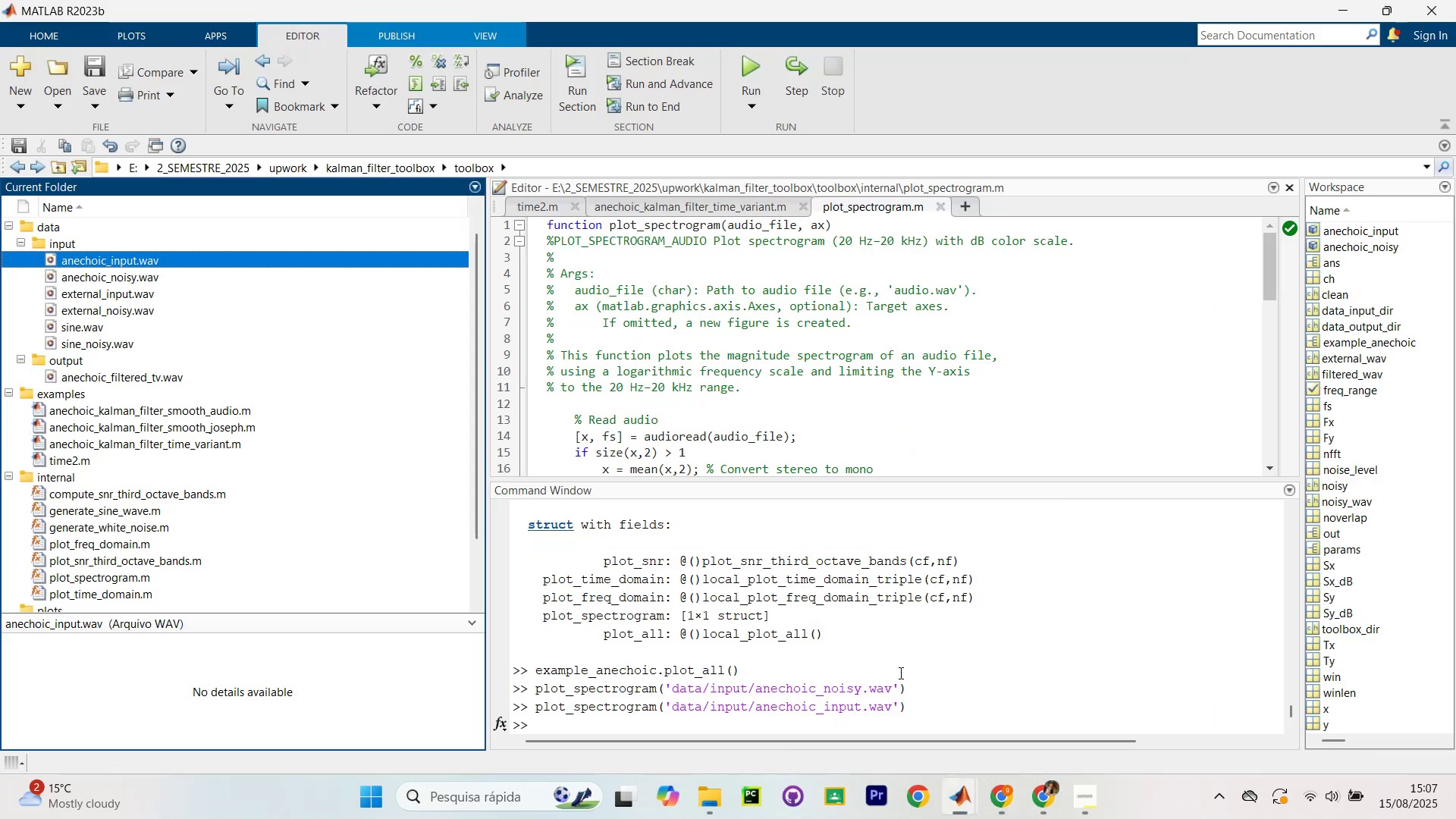 
left_click([953, 631])
 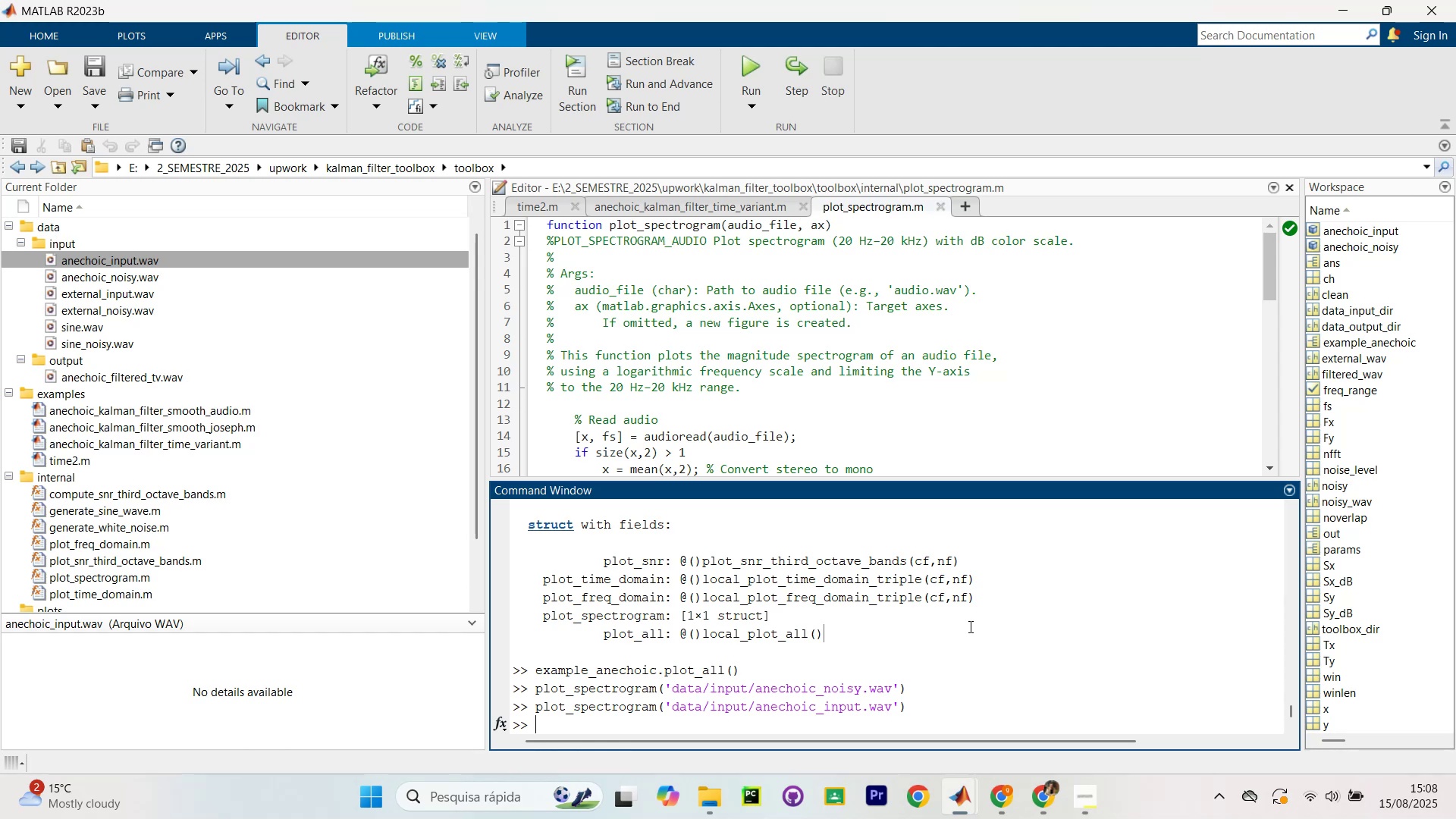 
wait(67.92)
 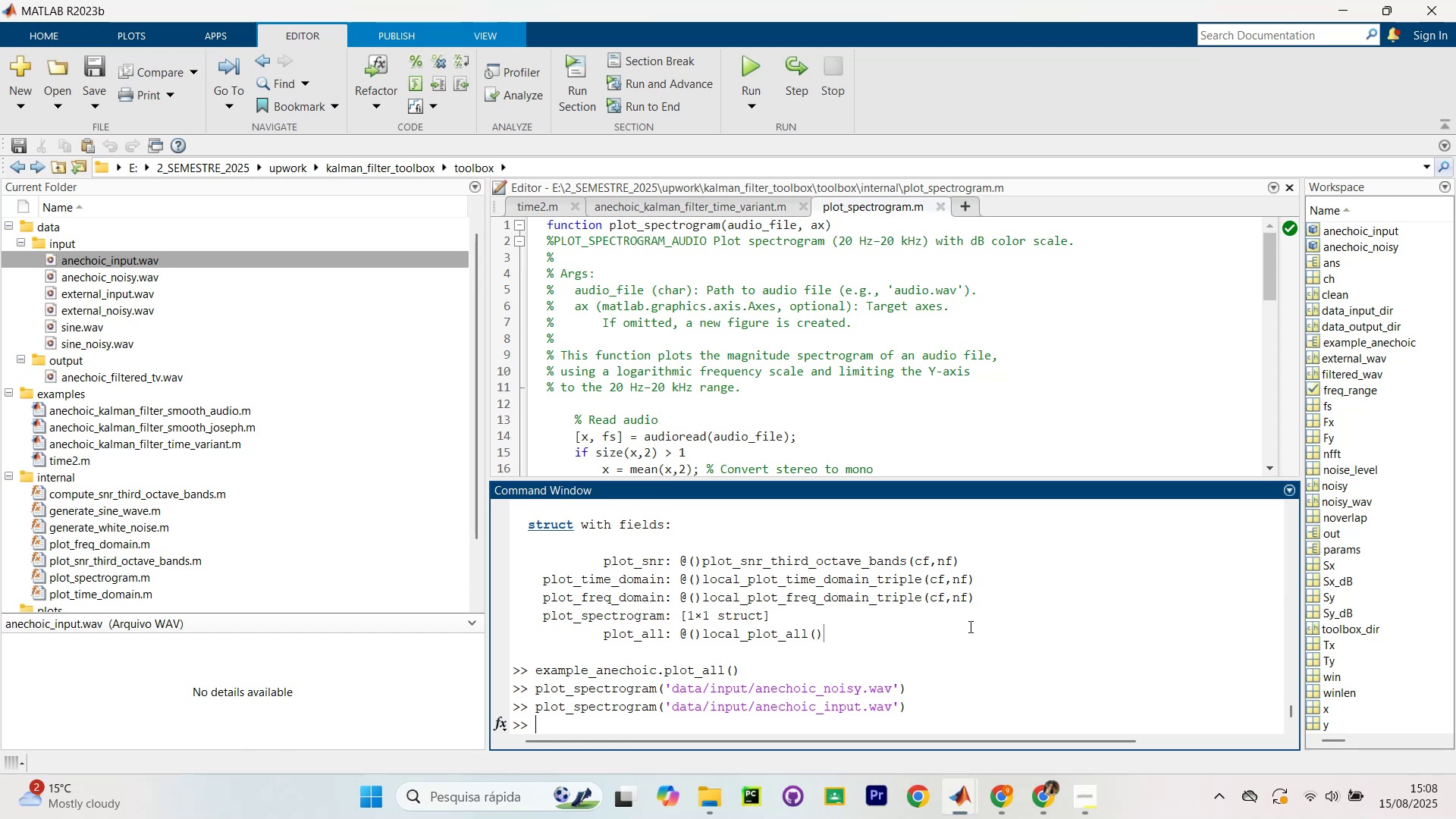 
left_click([642, 714])
 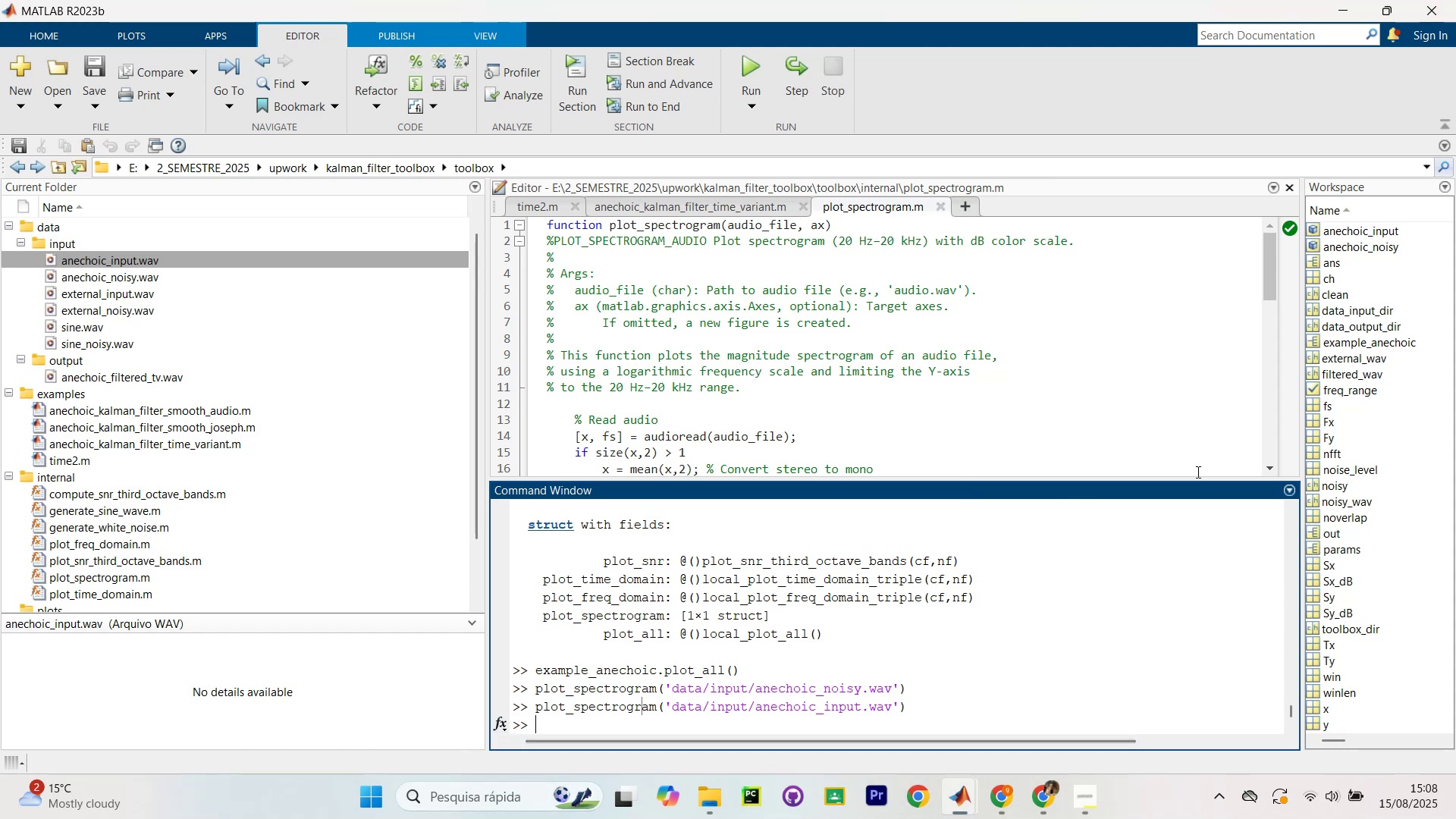 
wait(18.41)
 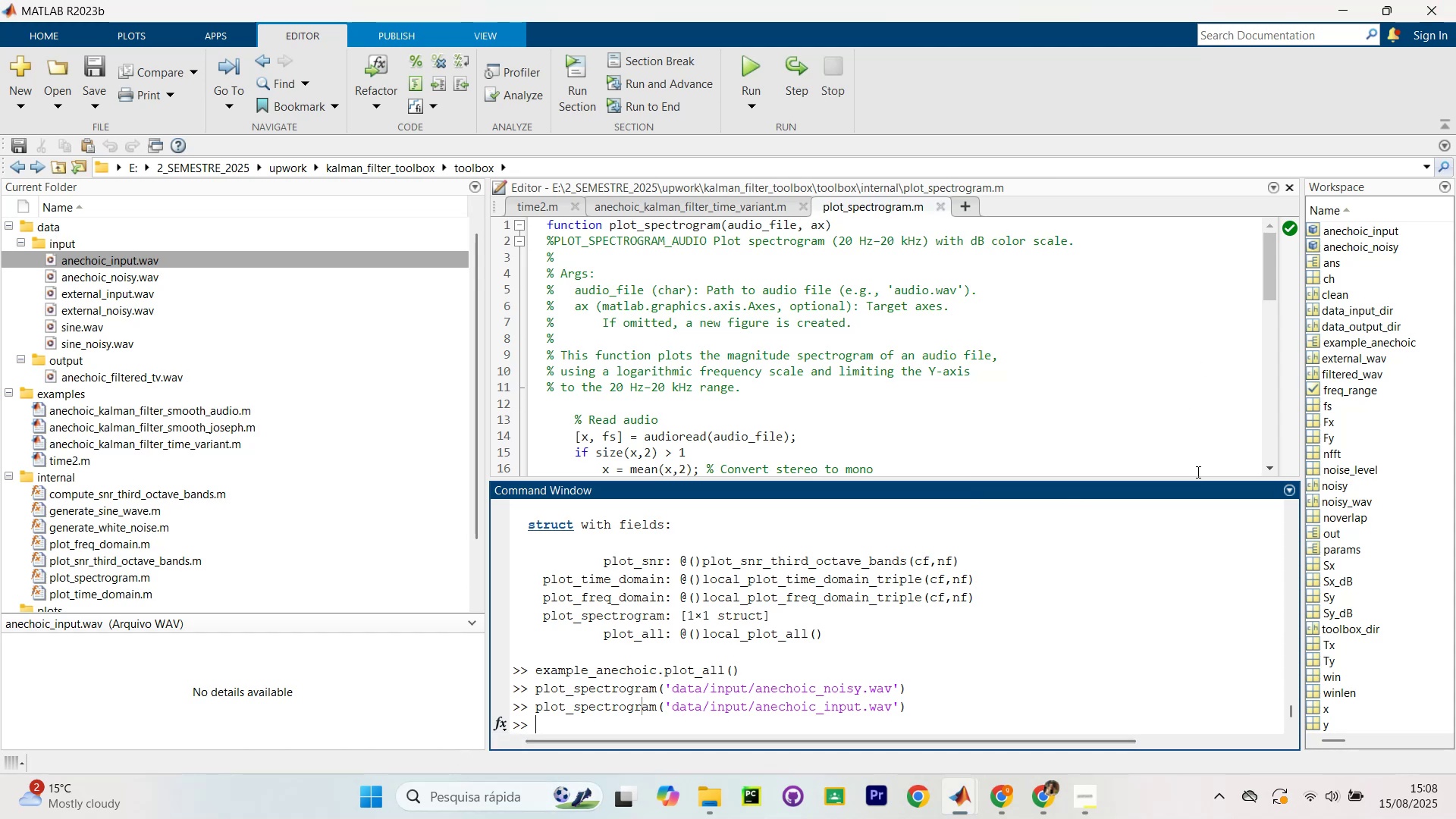 
left_click([996, 790])
 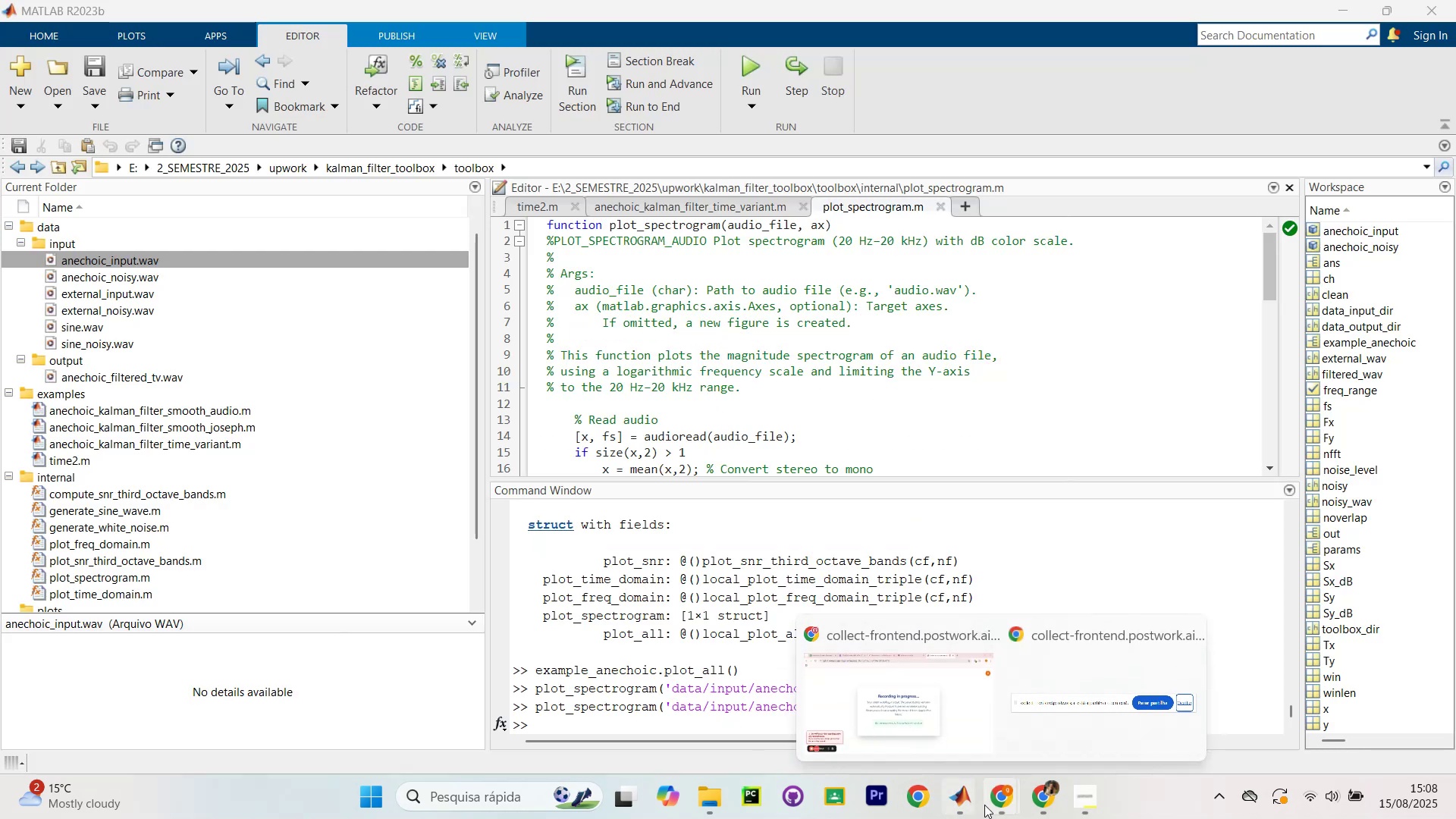 
left_click([810, 496])
 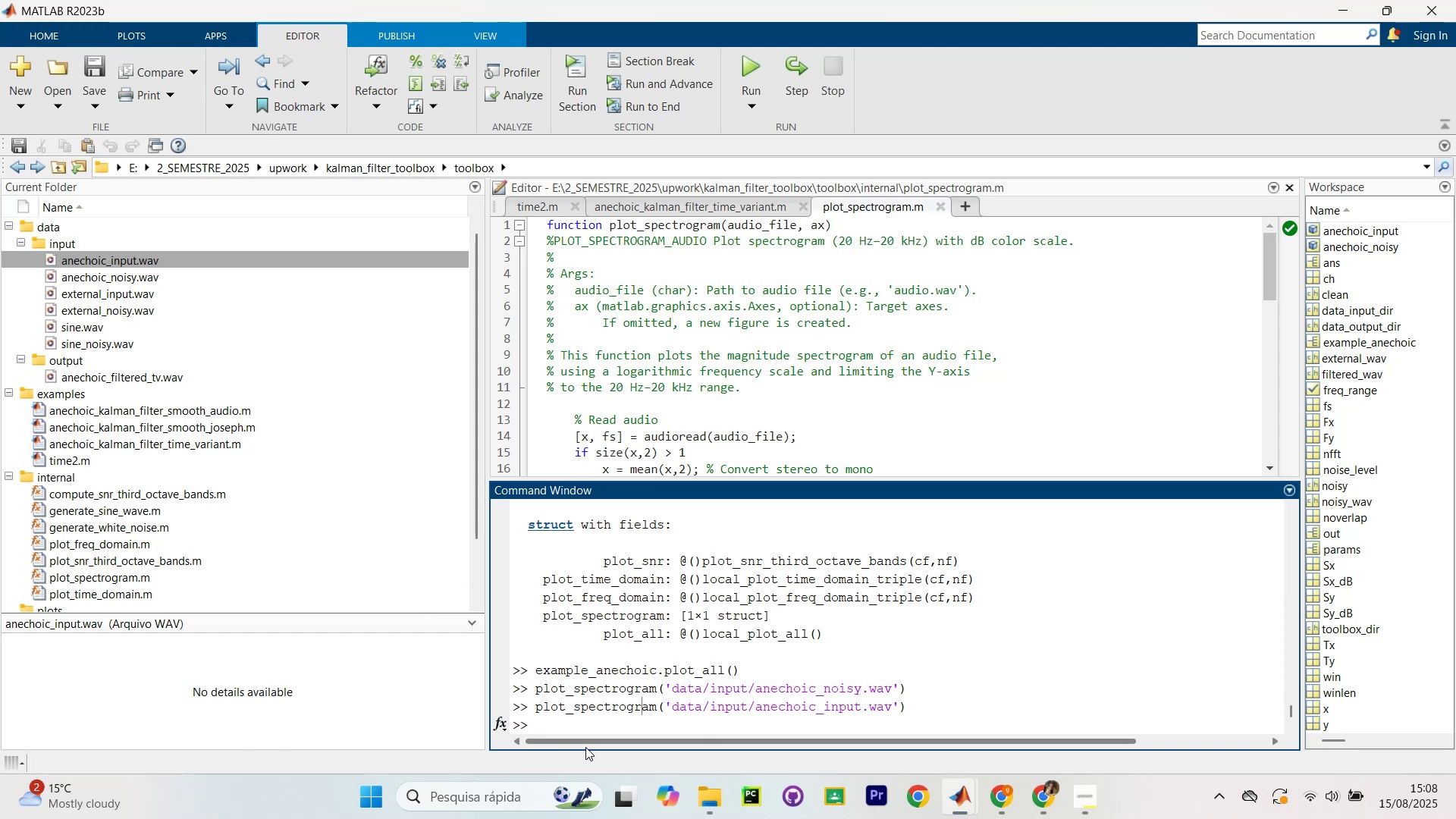 
wait(10.07)
 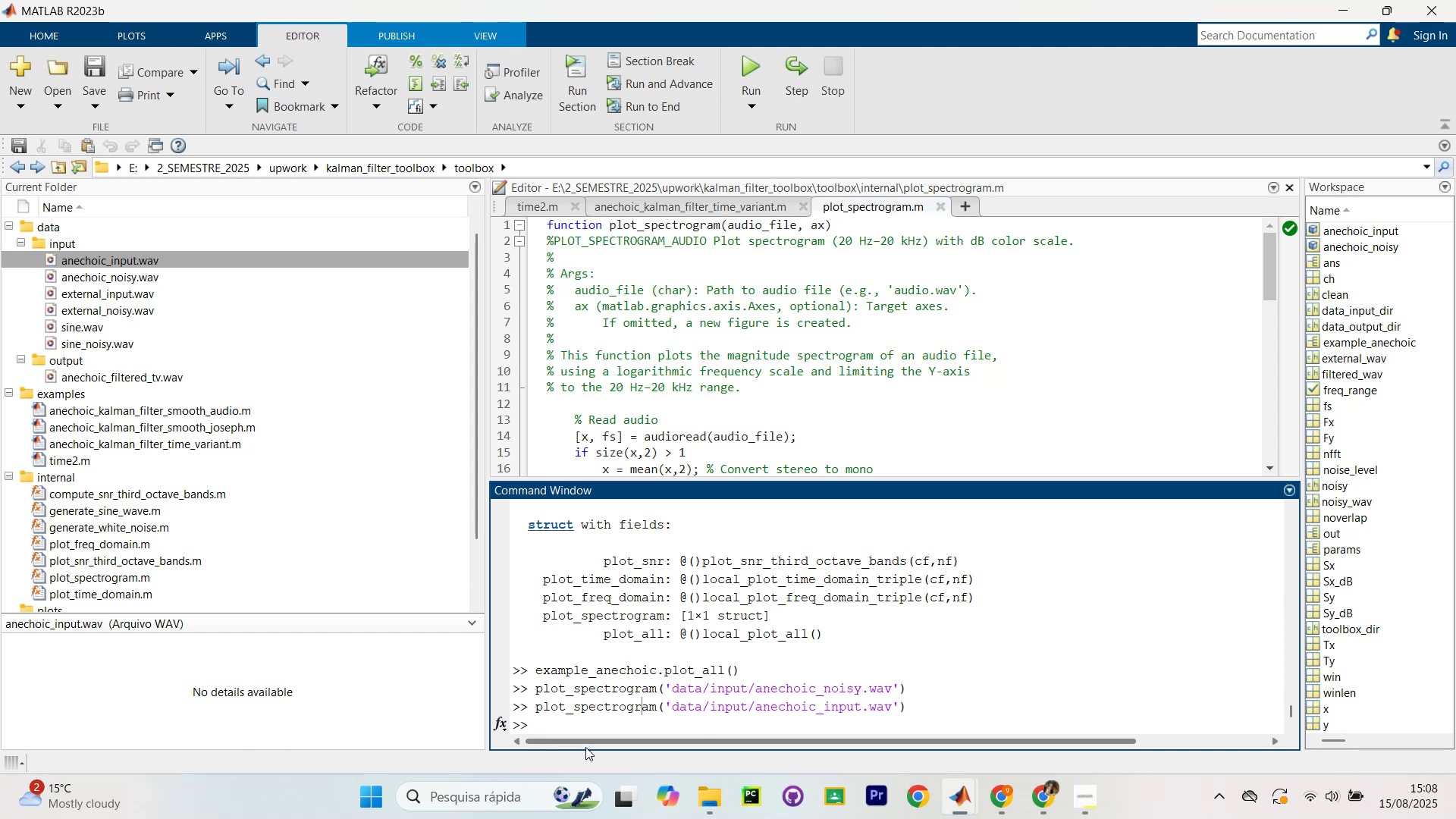 
double_click([1014, 795])
 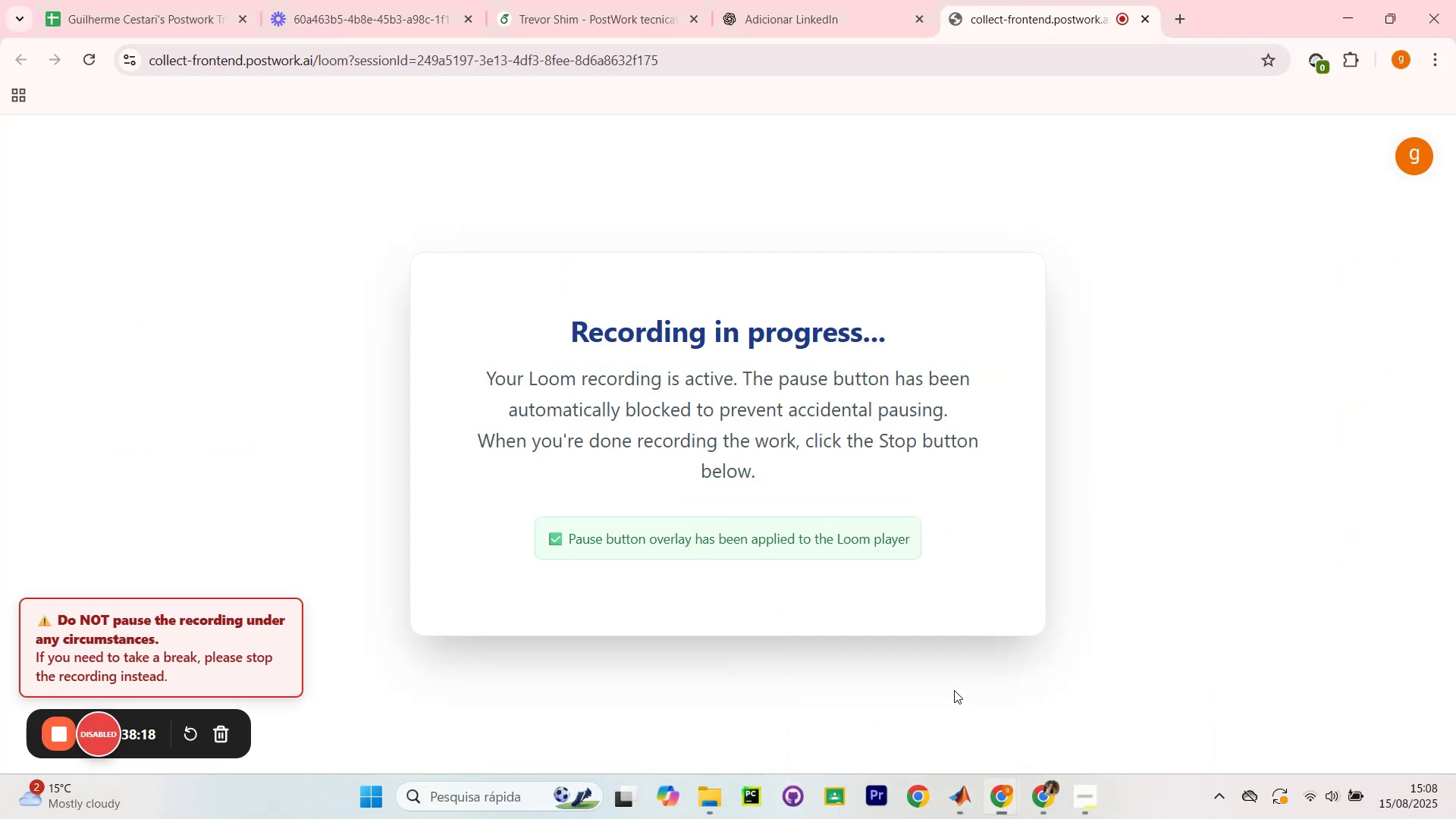 
left_click([1044, 800])
 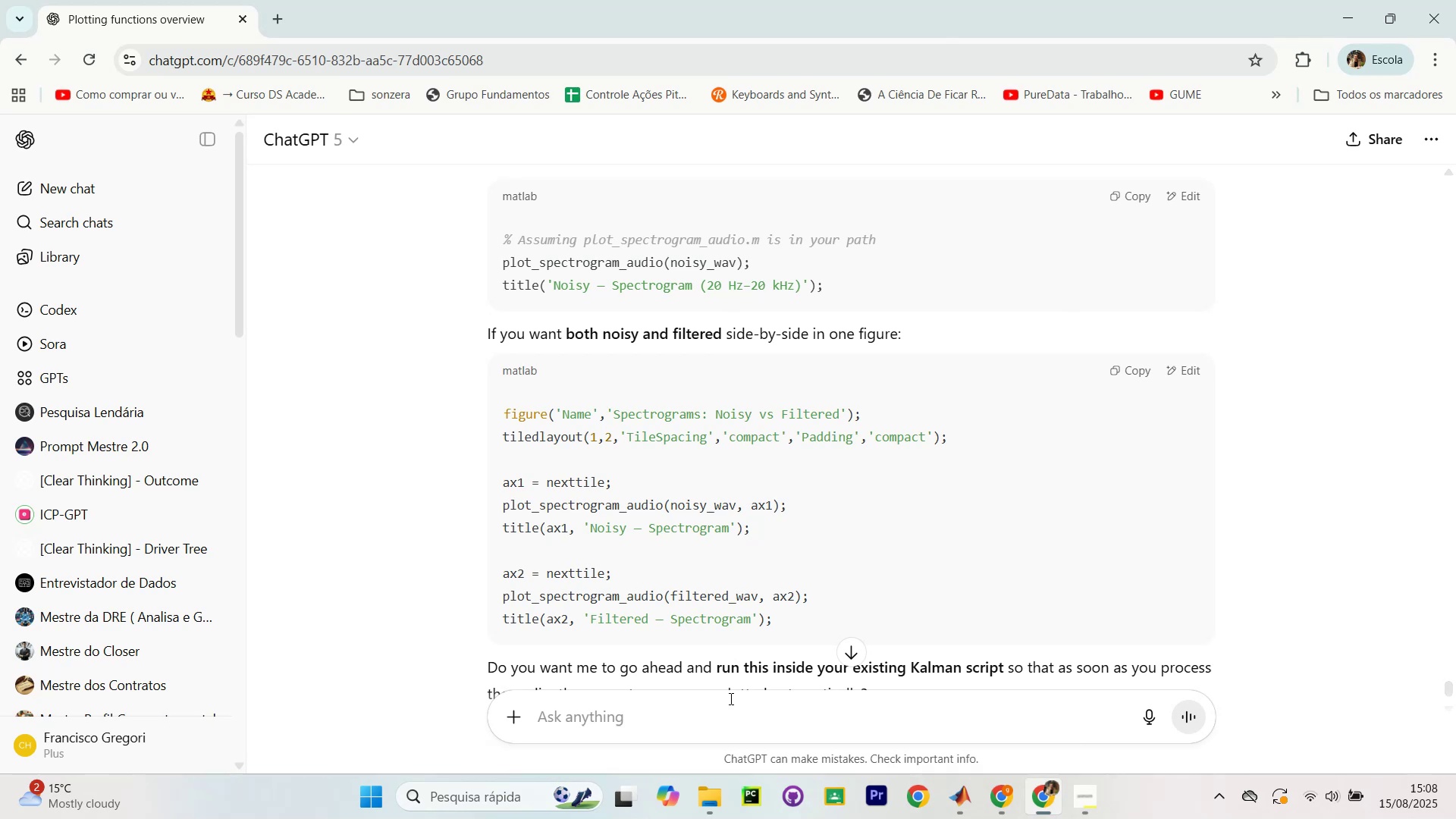 
scroll: coordinate [775, 570], scroll_direction: down, amount: 2.0
 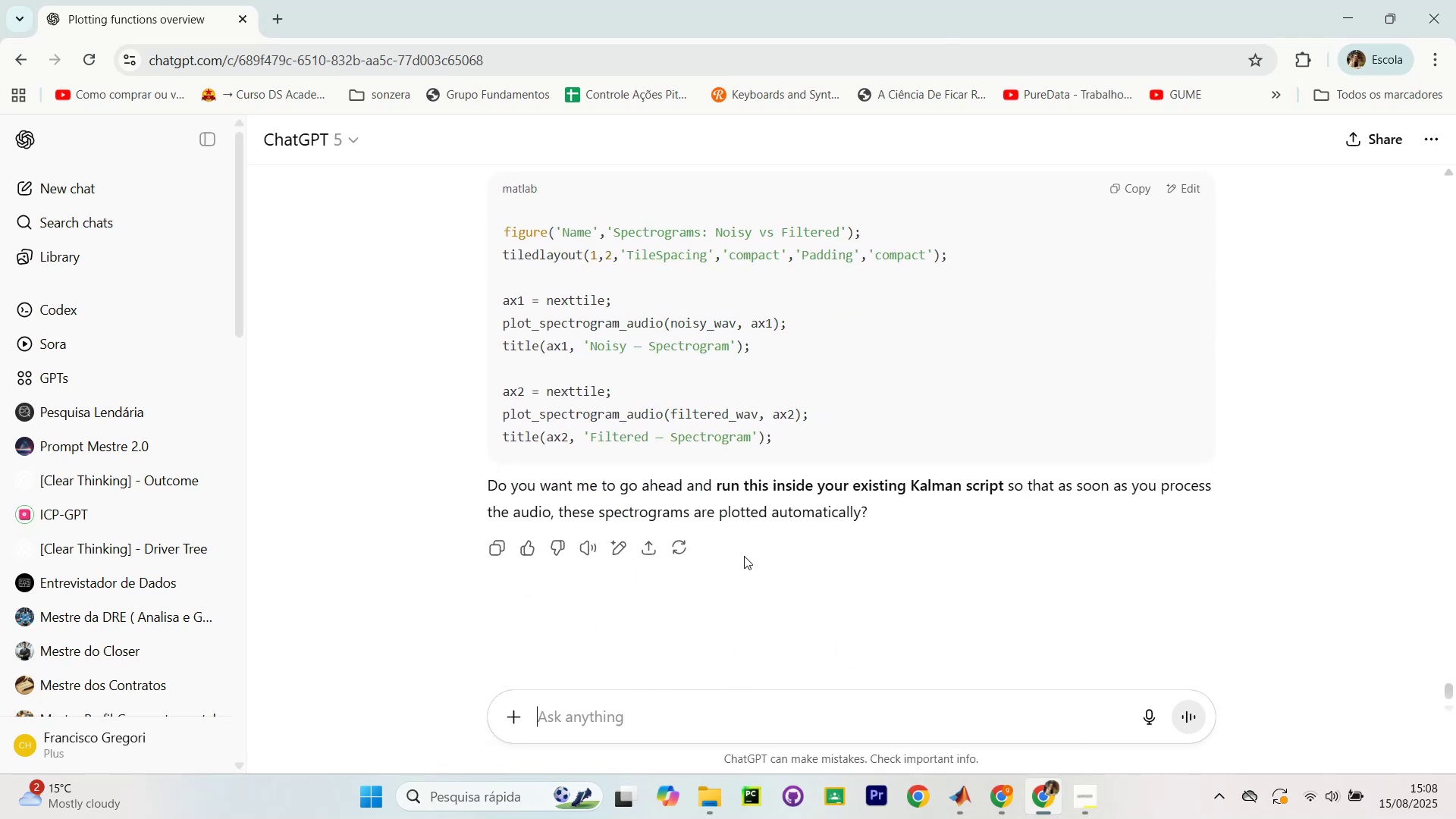 
scroll: coordinate [745, 543], scroll_direction: up, amount: 7.0
 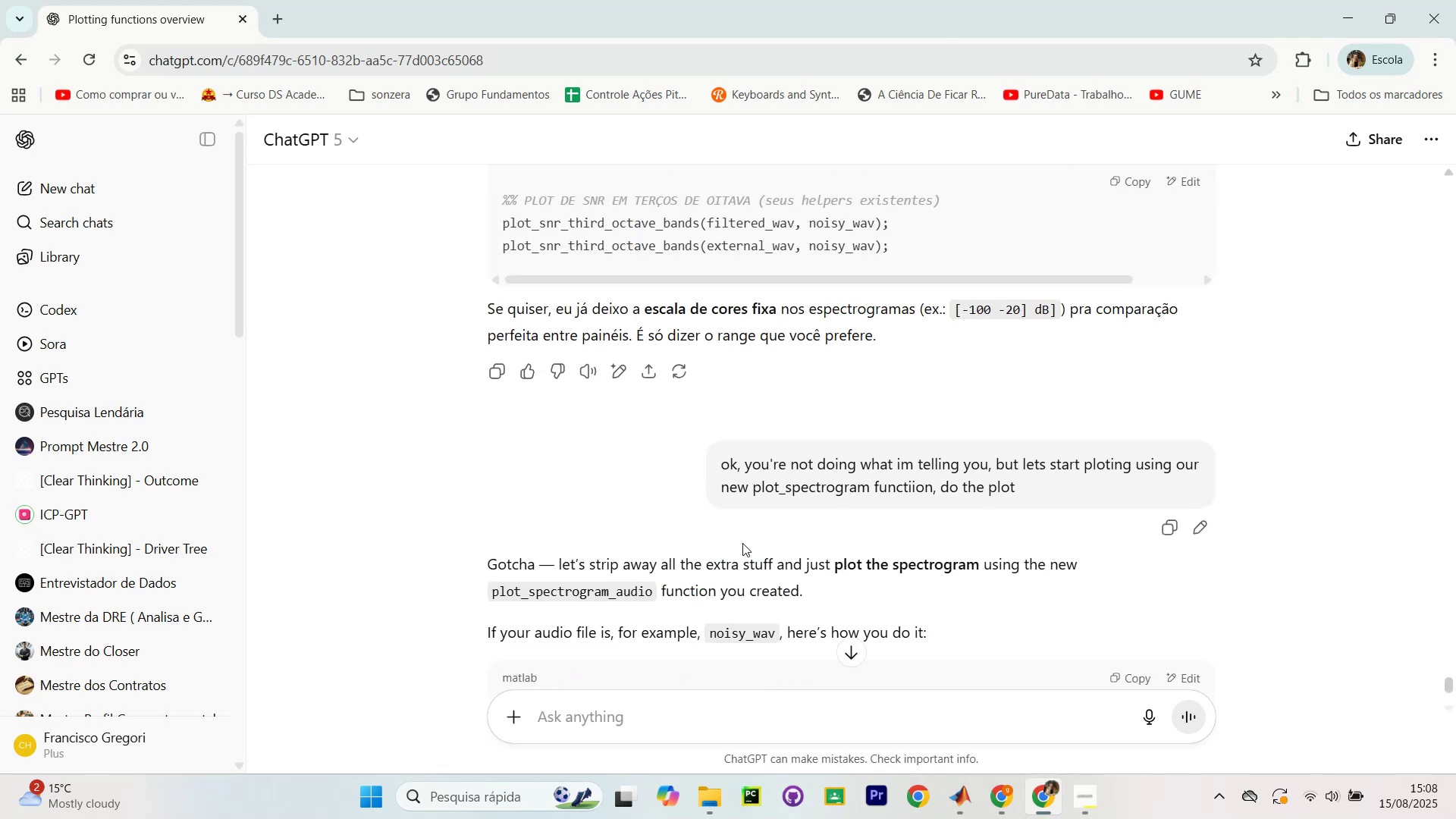 
scroll: coordinate [741, 545], scroll_direction: down, amount: 8.0
 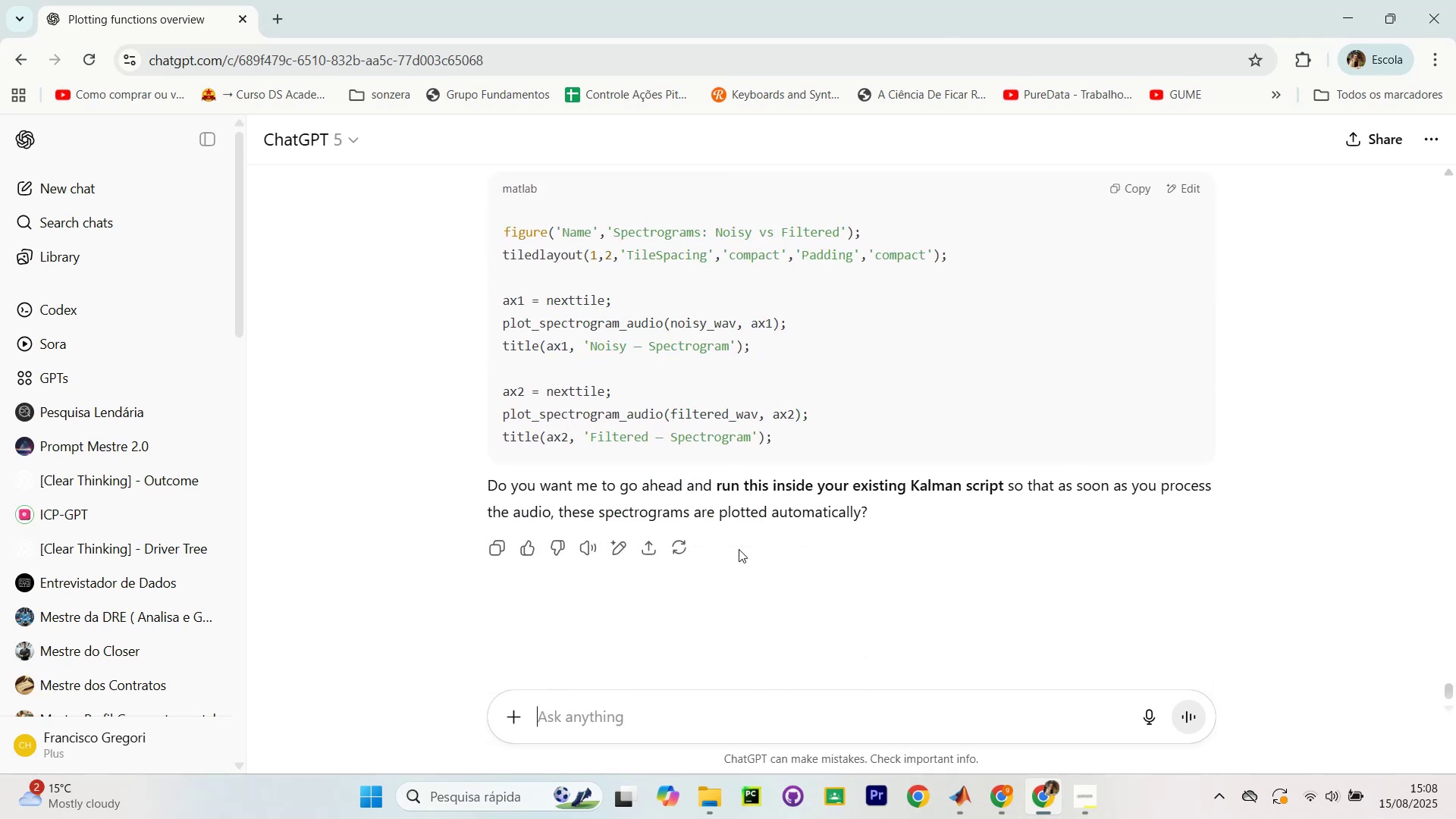 
type(ok now back to the example, I have this example and  )
key(Backspace)
type( I n)
key(Backspace)
type(want to changed it so e u)
key(Backspace)
key(Backspace)
key(Backspace)
type(we use kalman-)
key(Backspace)
type(_filter_olot)
key(Backspace)
key(Backspace)
key(Backspace)
key(Backspace)
type(olo)
key(Backspace)
key(Backspace)
key(Backspace)
type(plot_commpar)
key(Backspace)
key(Backspace)
key(Backspace)
key(Backspace)
type(parison.<>)
 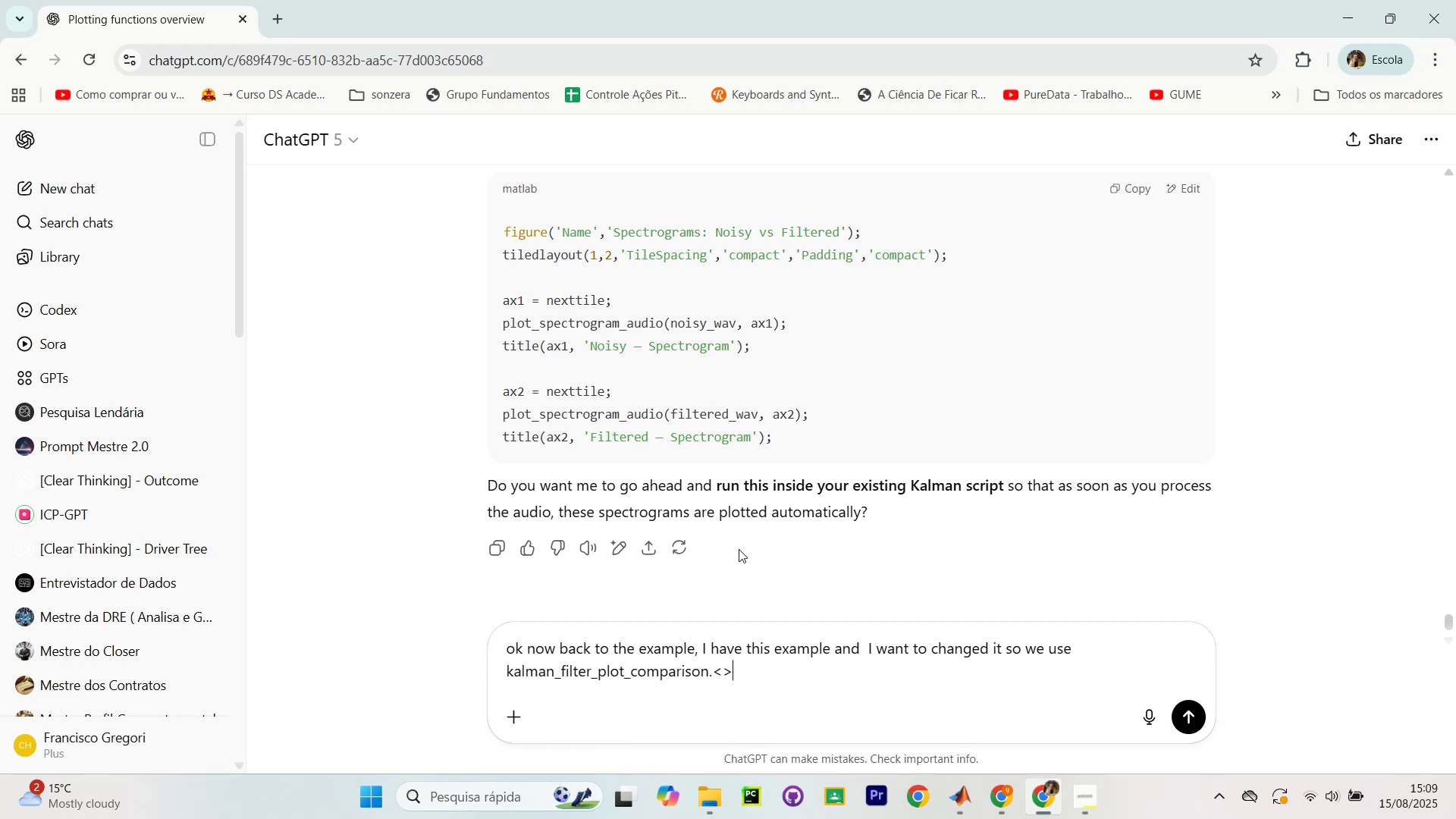 
key(ArrowLeft)
 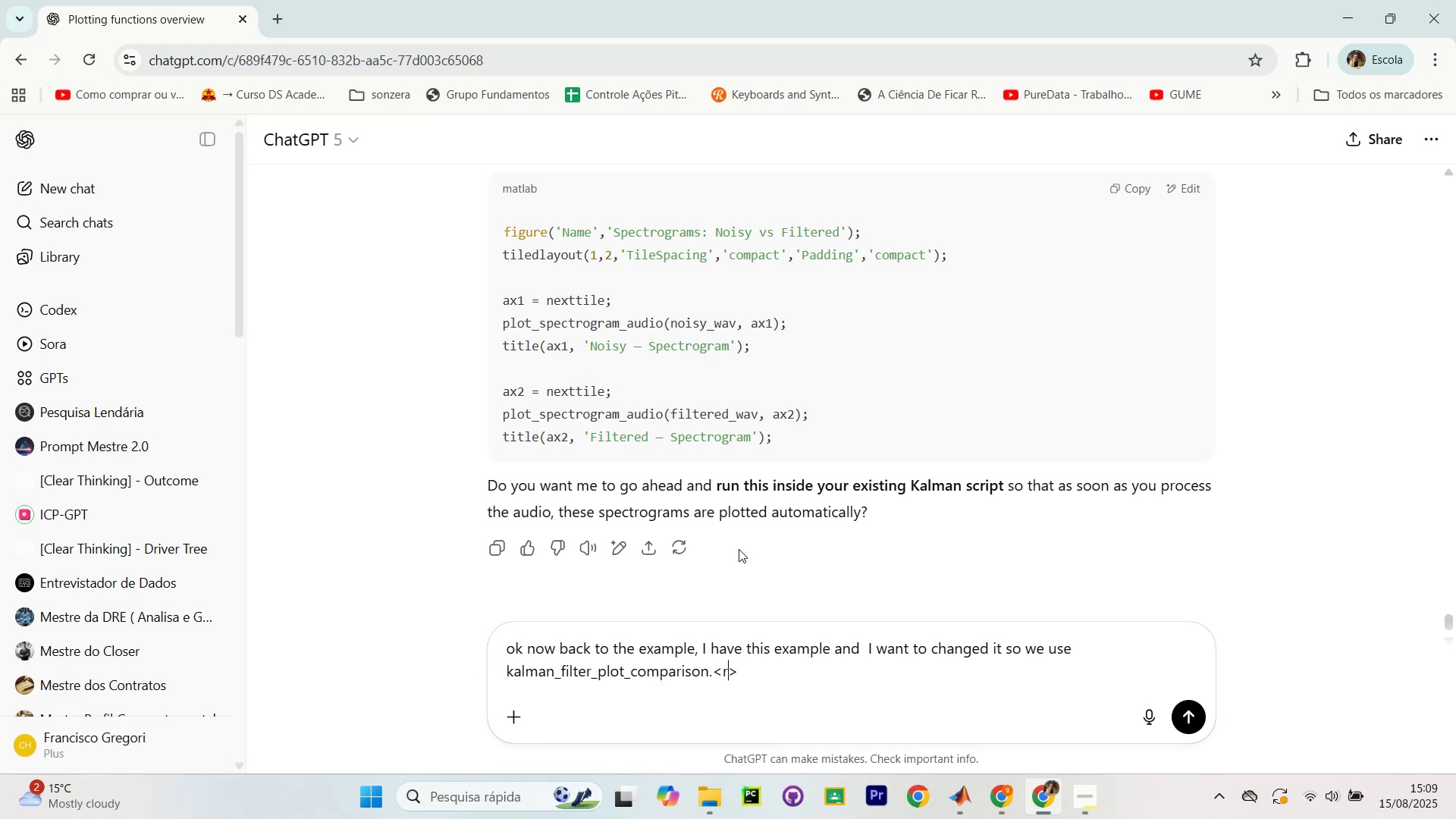 
type(relevant_object)
 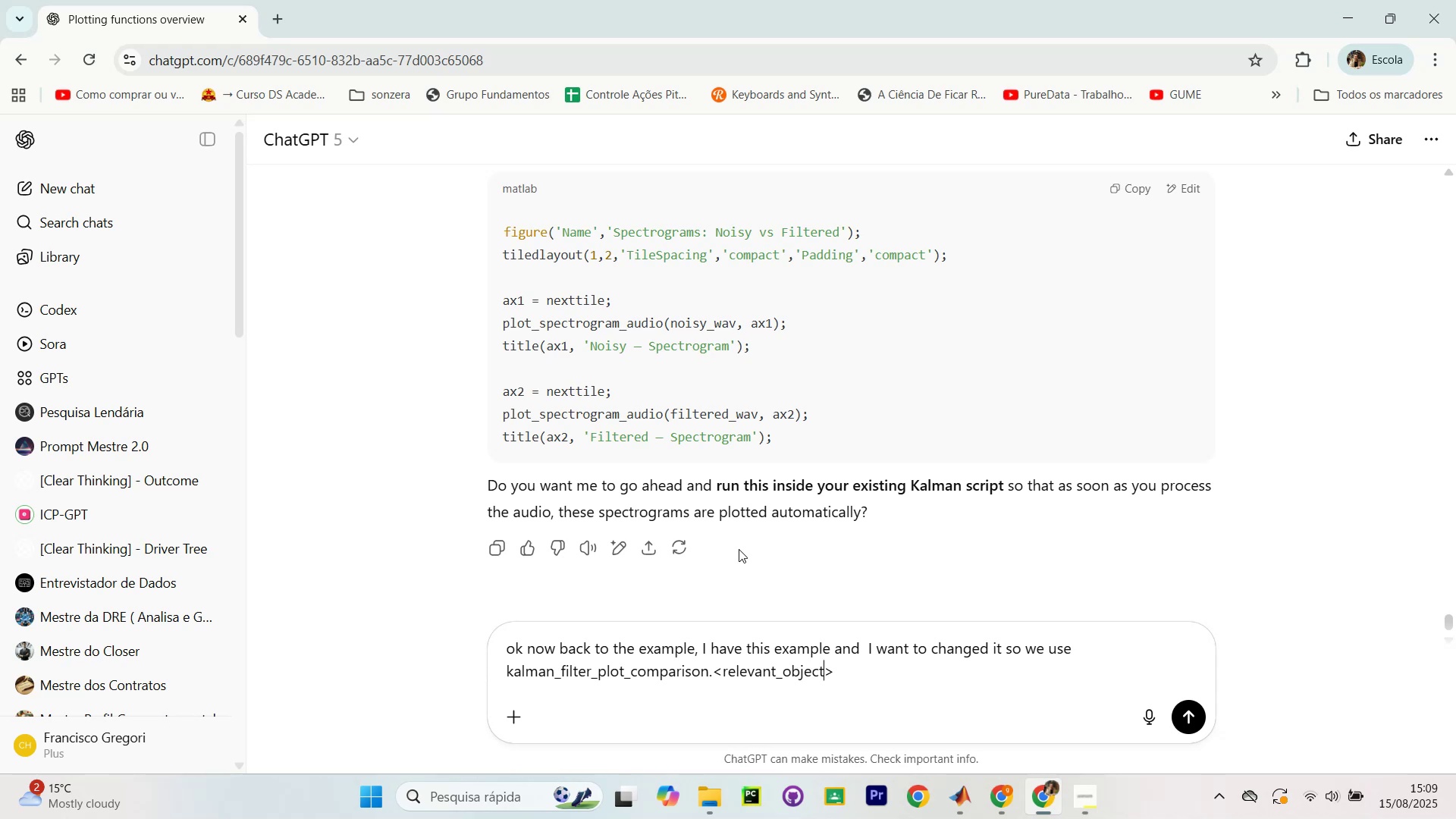 
key(ArrowRight)
 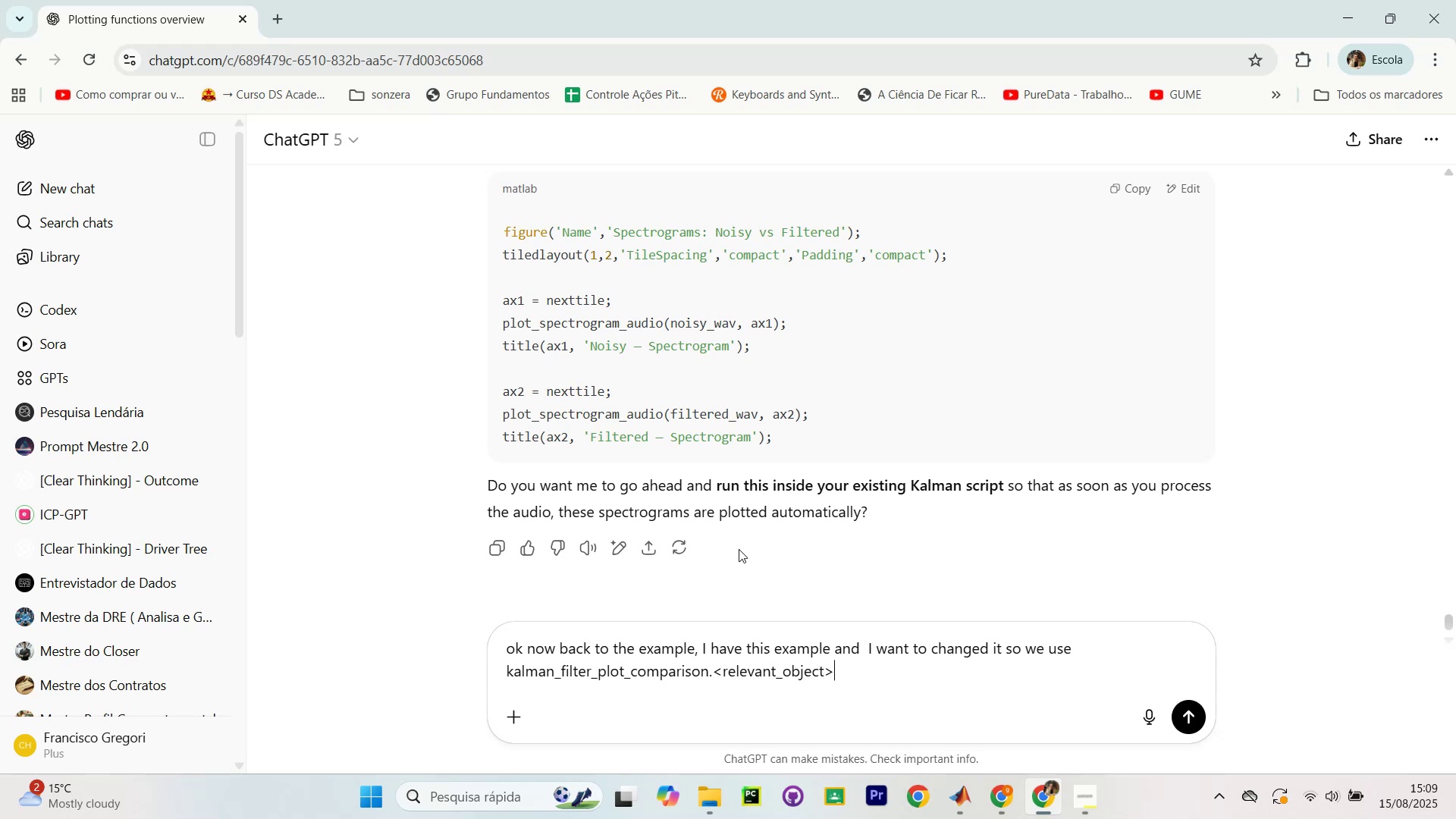 
type( to plot?)
 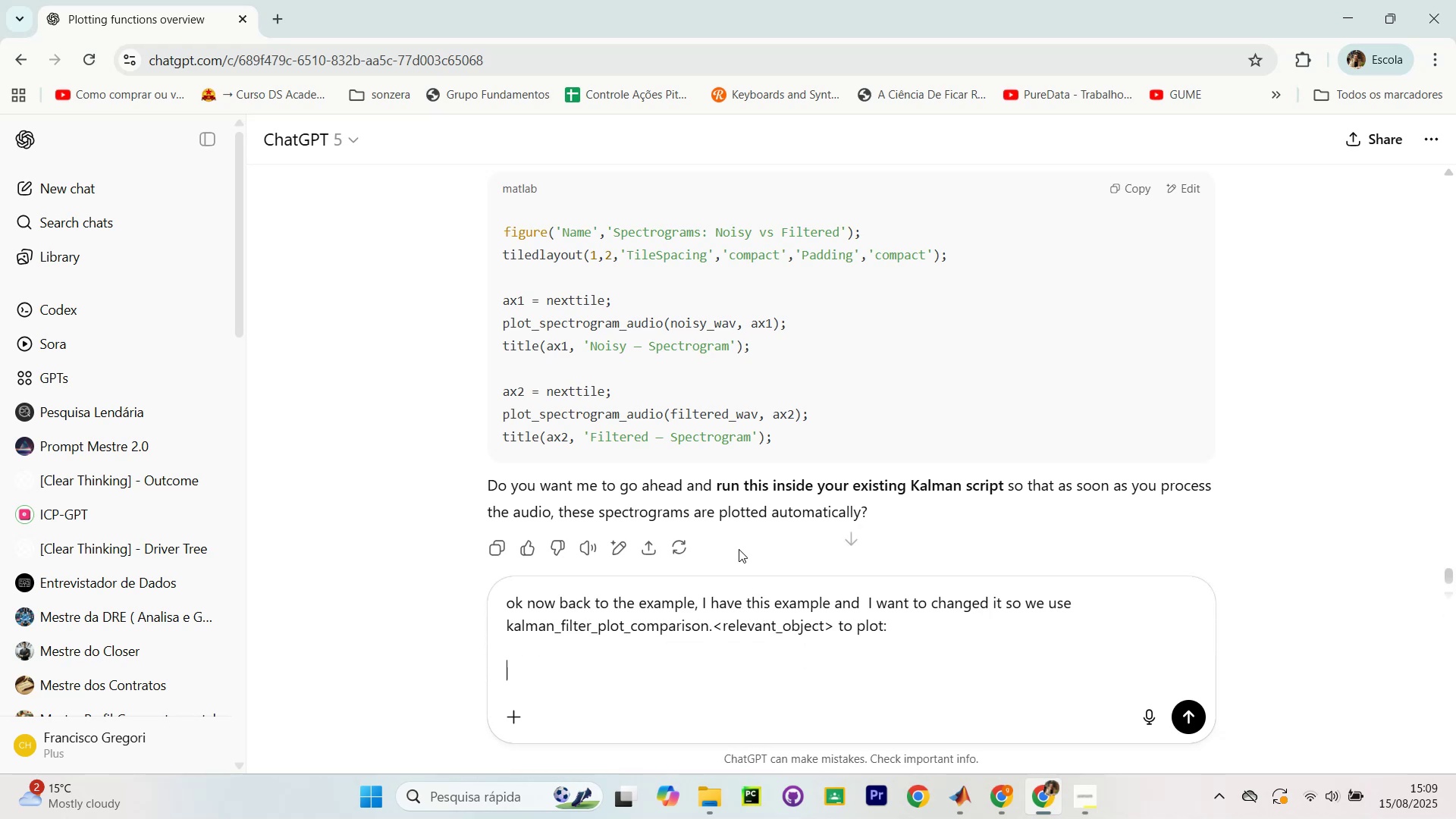 
key(Shift+Enter)
 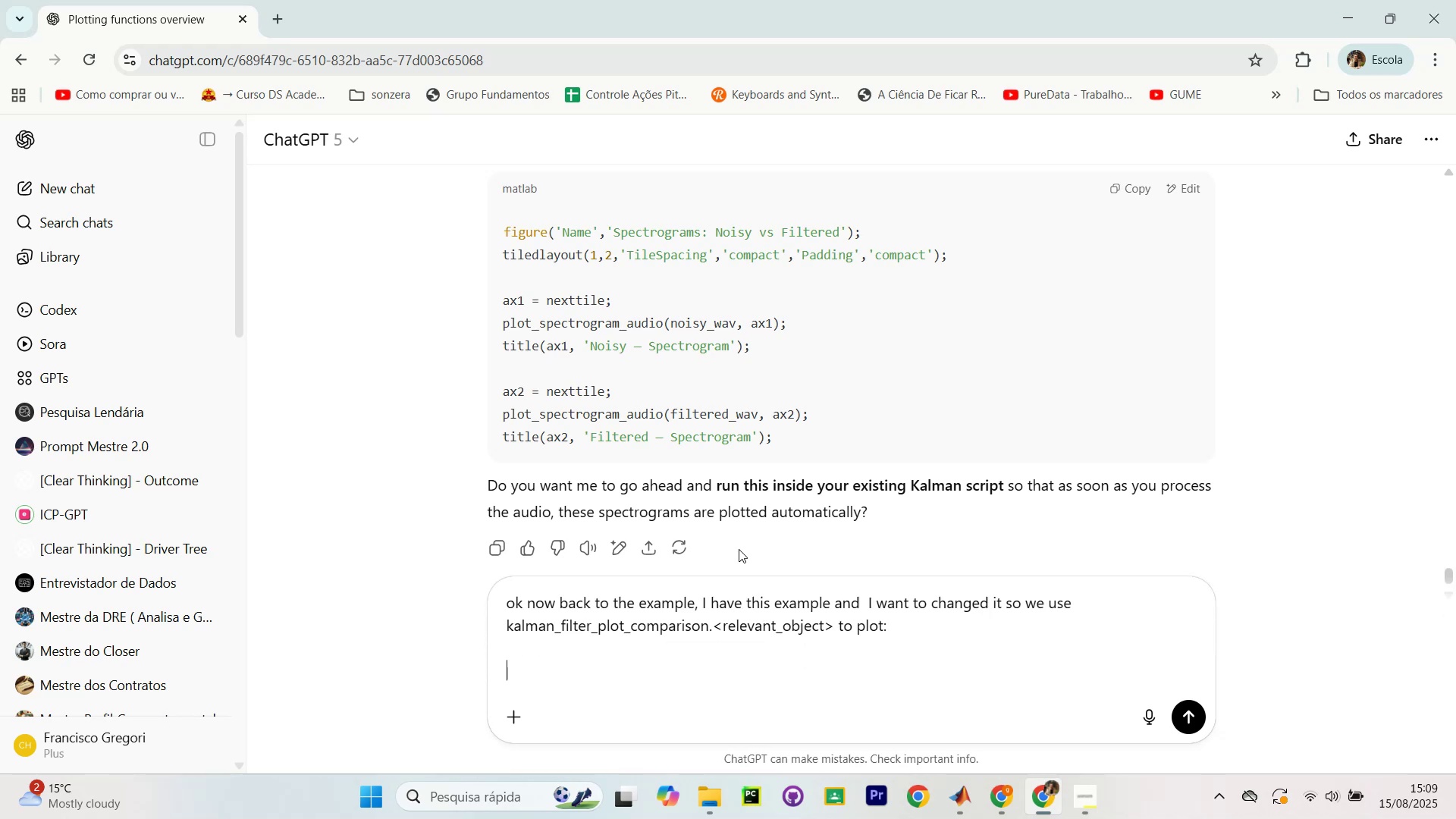 
key(Shift+Enter)
 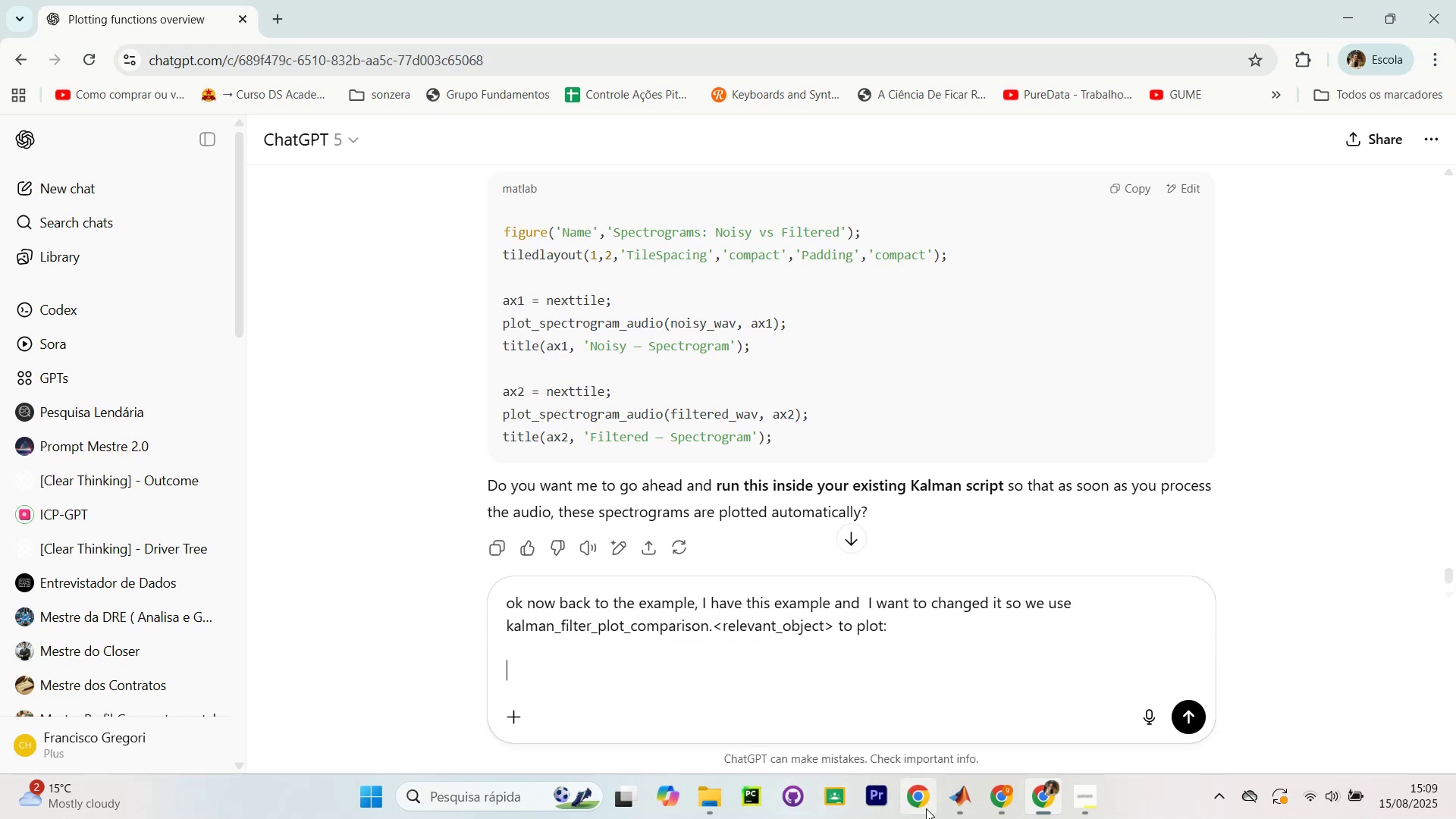 
left_click([956, 803])
 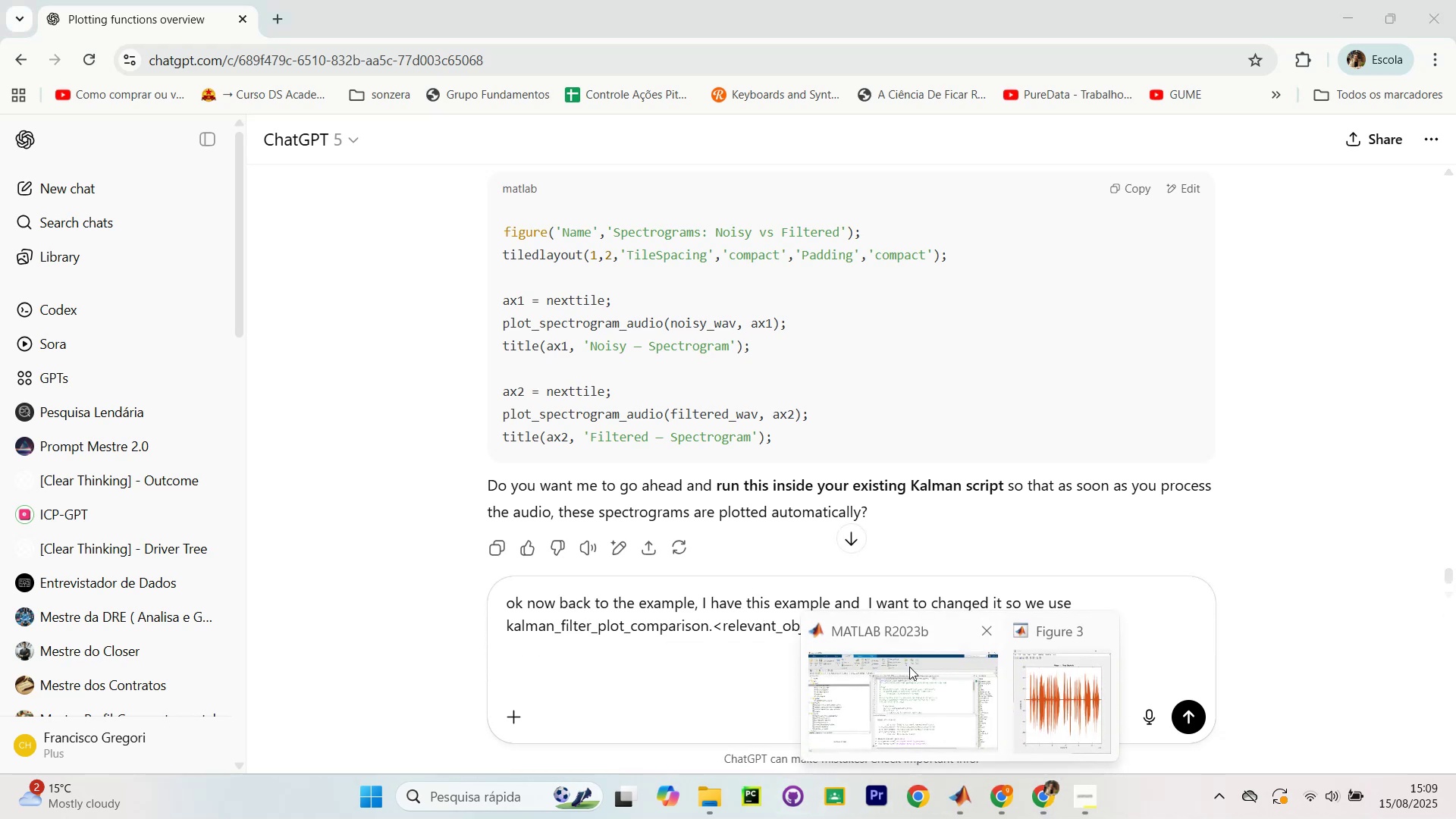 
left_click([909, 667])
 